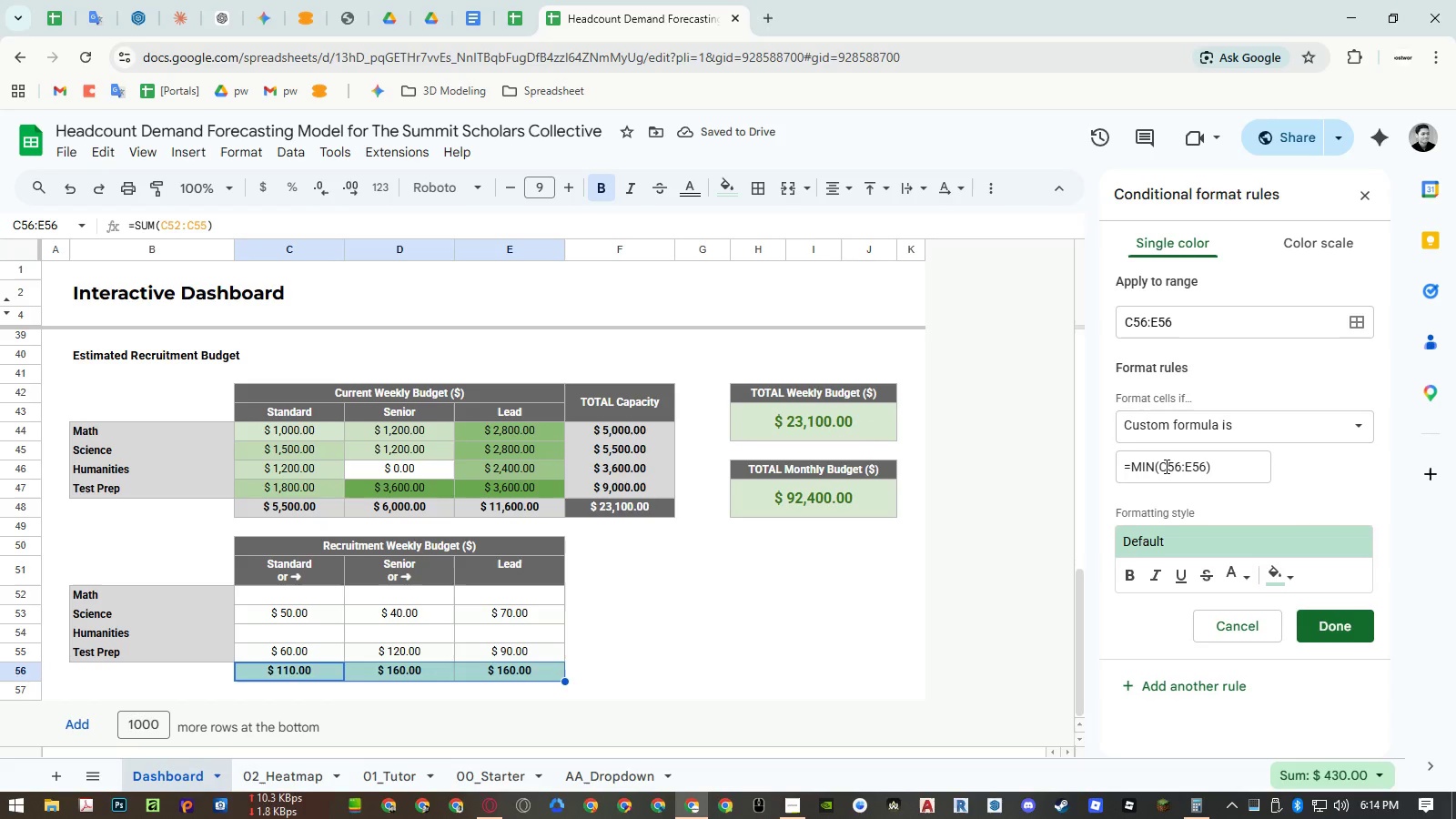 
left_click([1162, 467])
 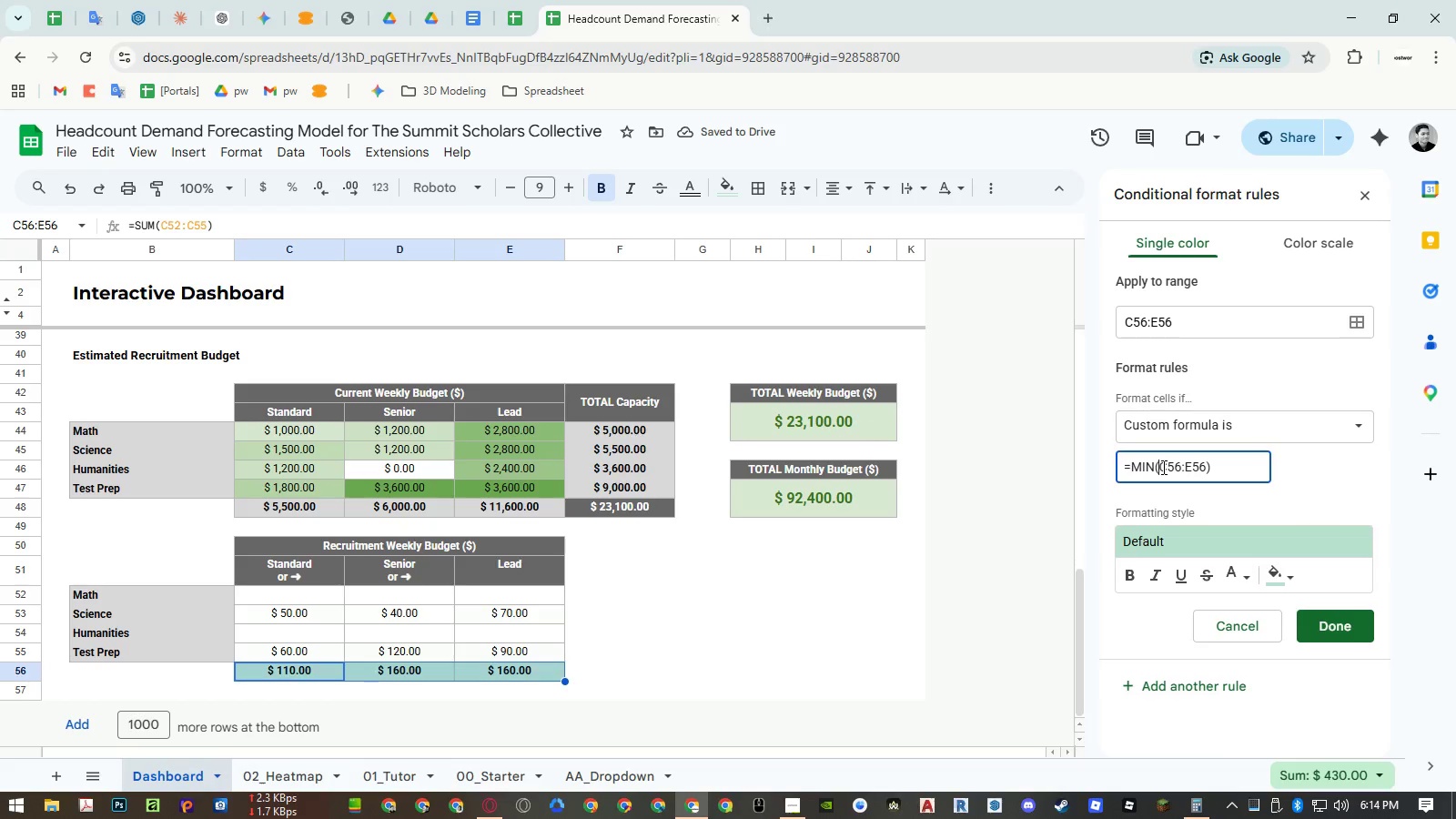 
key(Shift+4)
 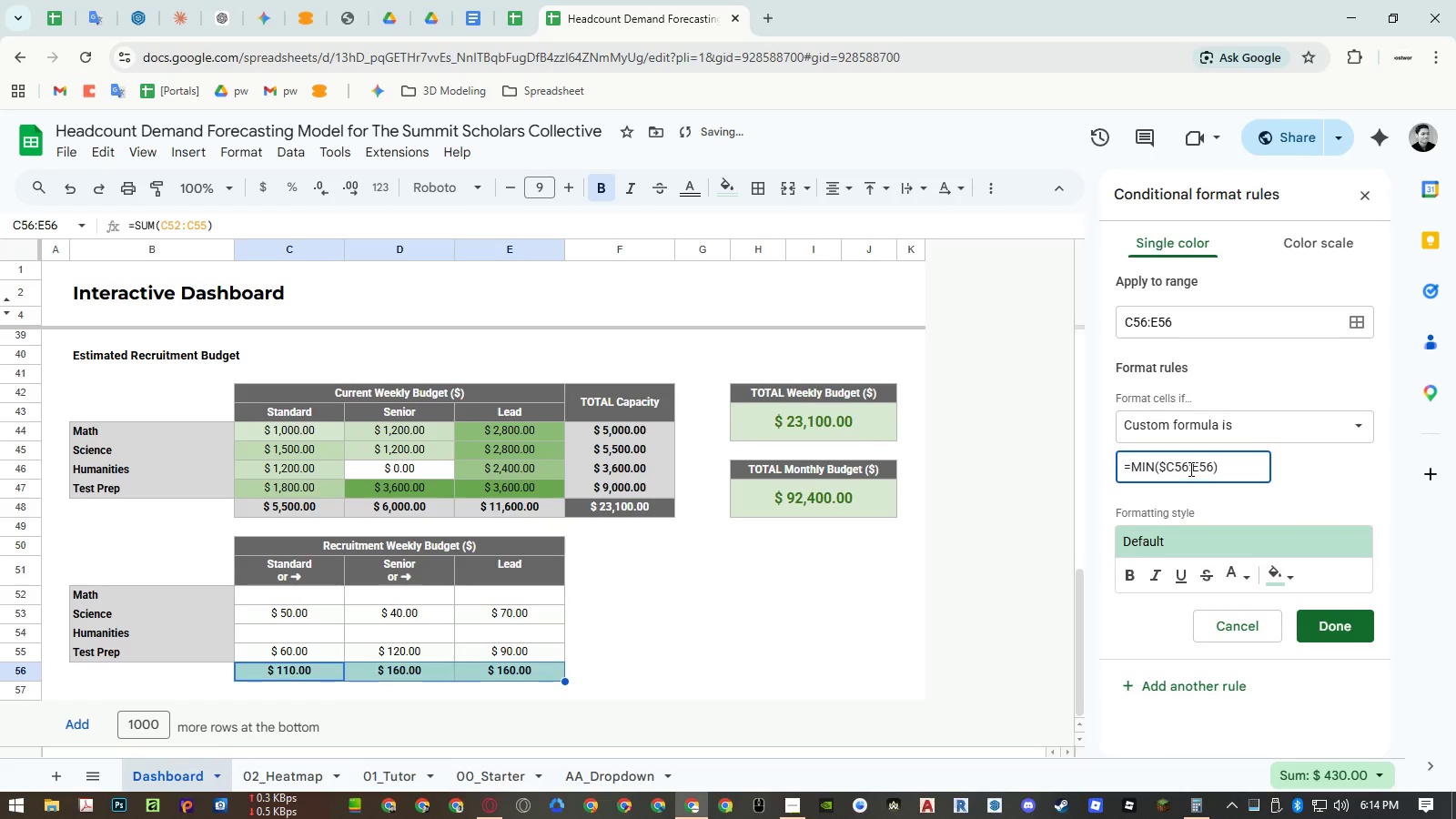 
left_click([1189, 469])
 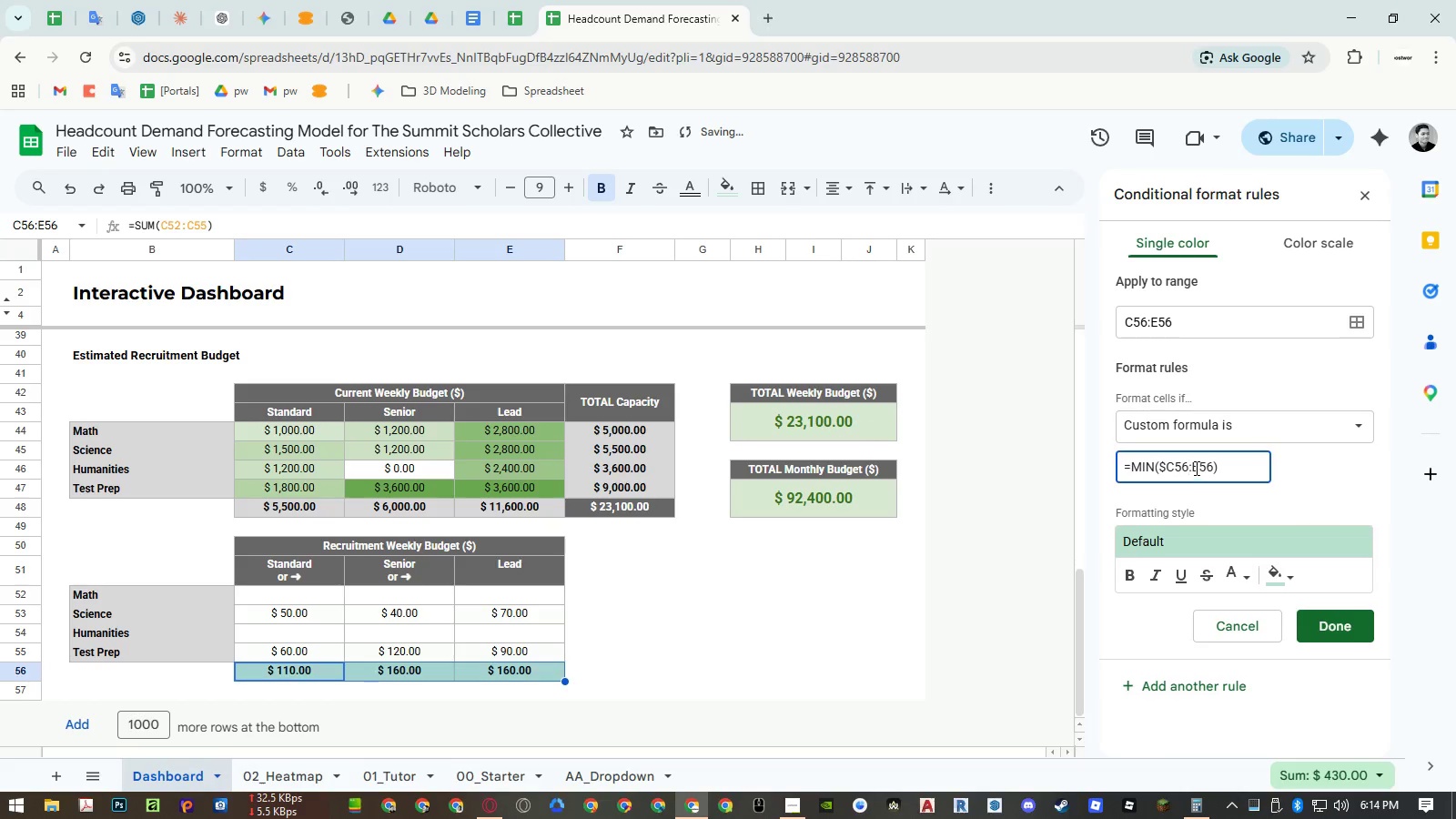 
left_click([1195, 468])
 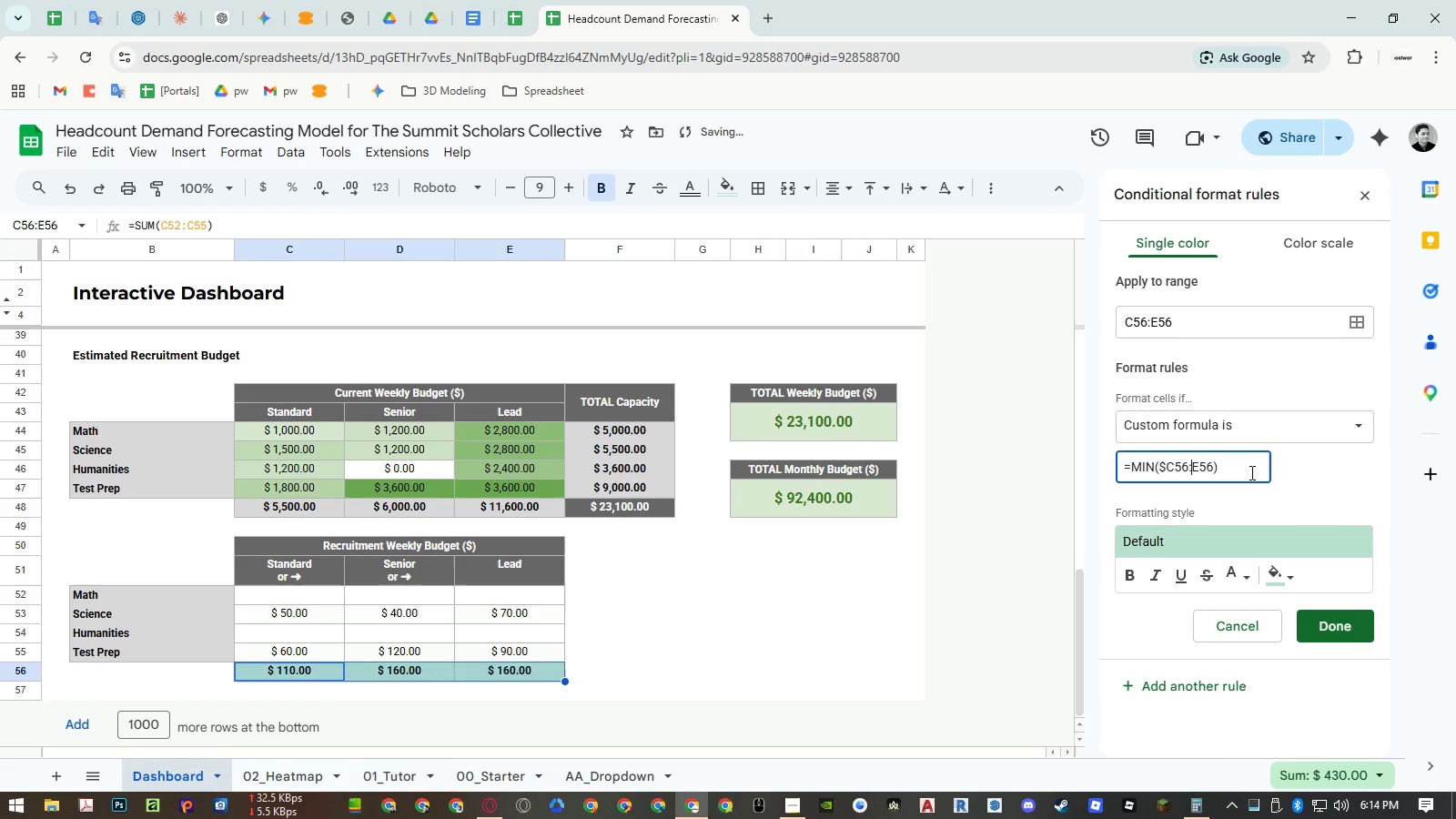 
key(Shift+4)
 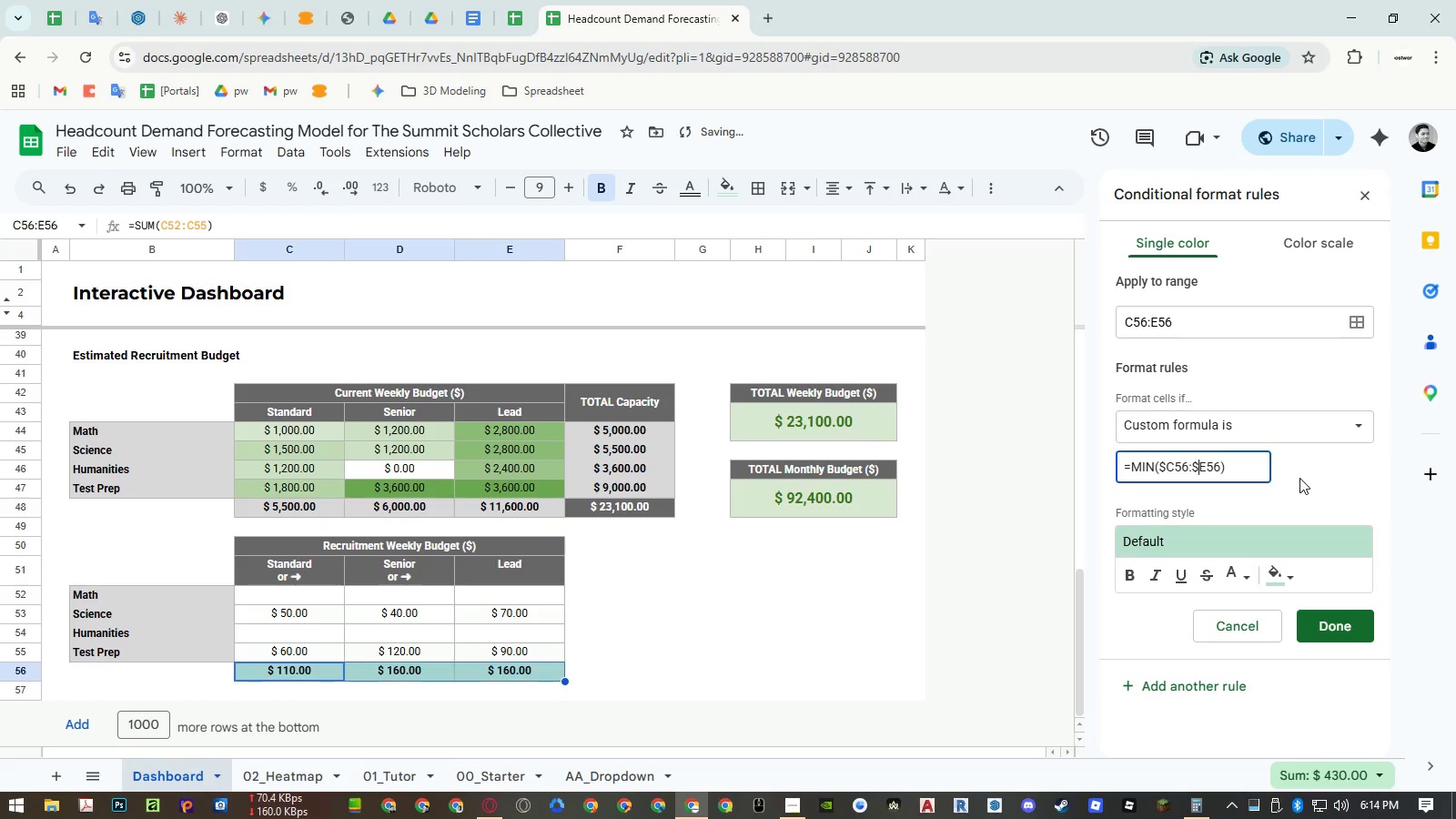 
left_click([1309, 478])
 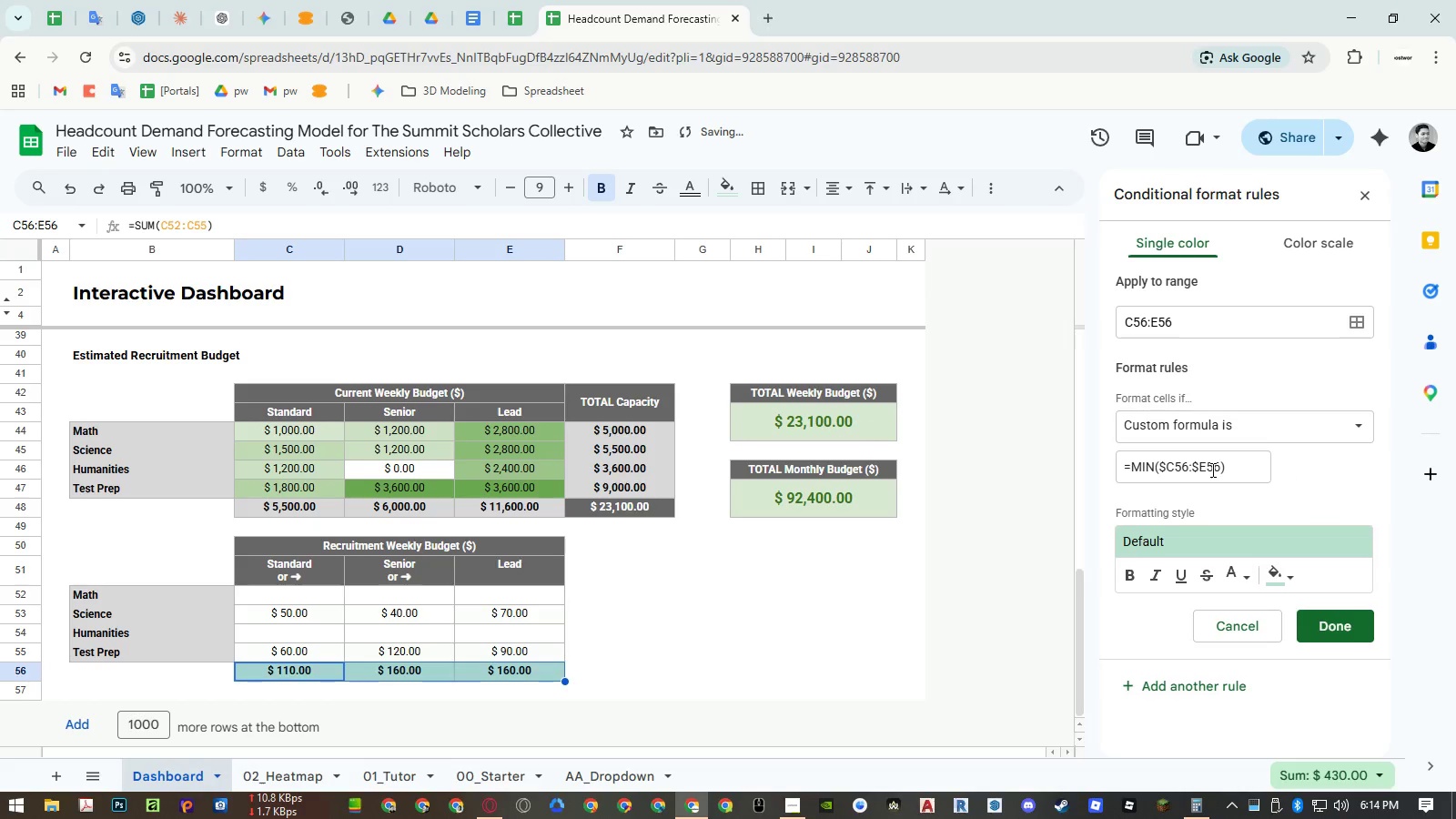 
left_click([1206, 467])
 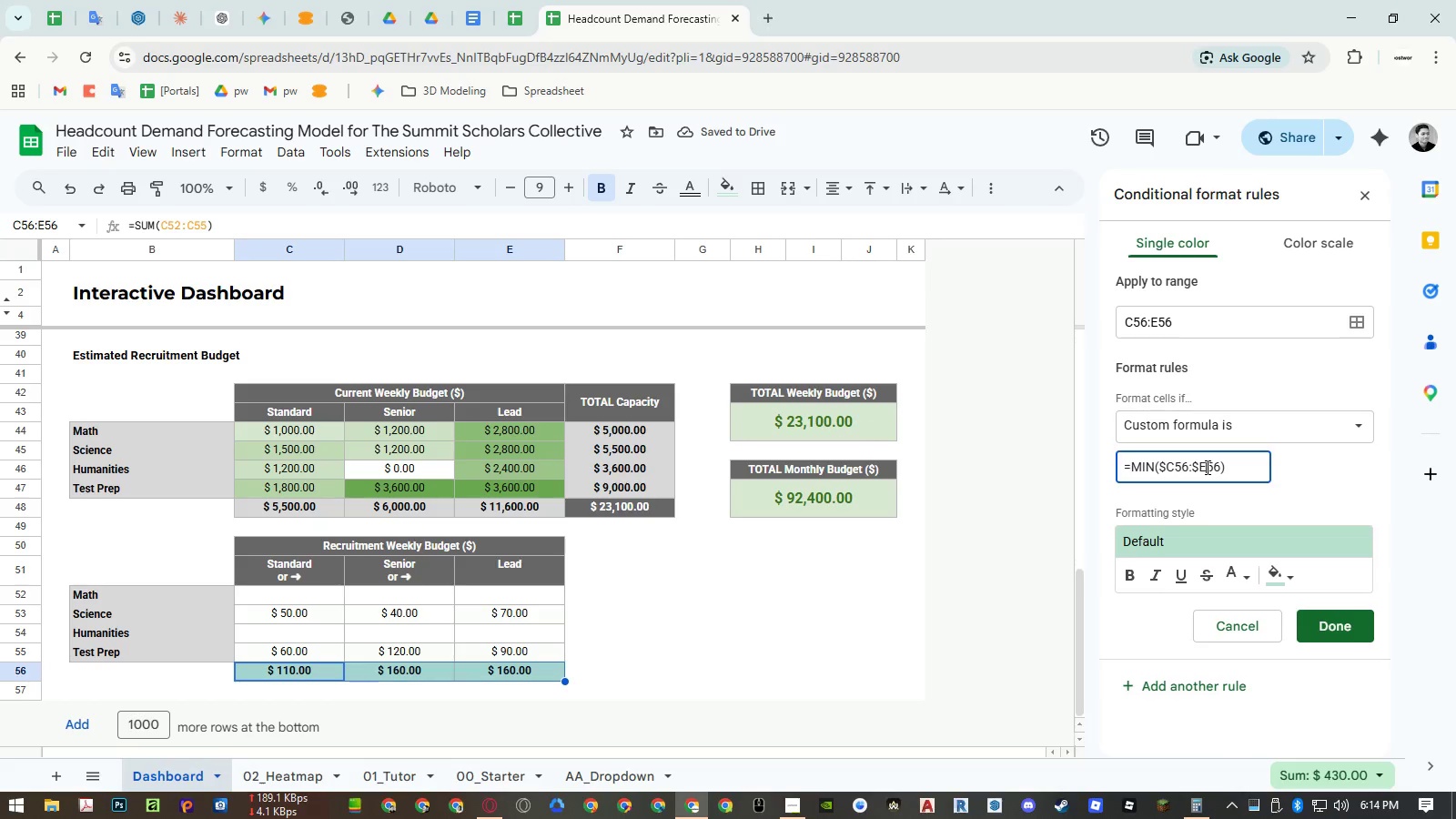 
key(Shift+4)
 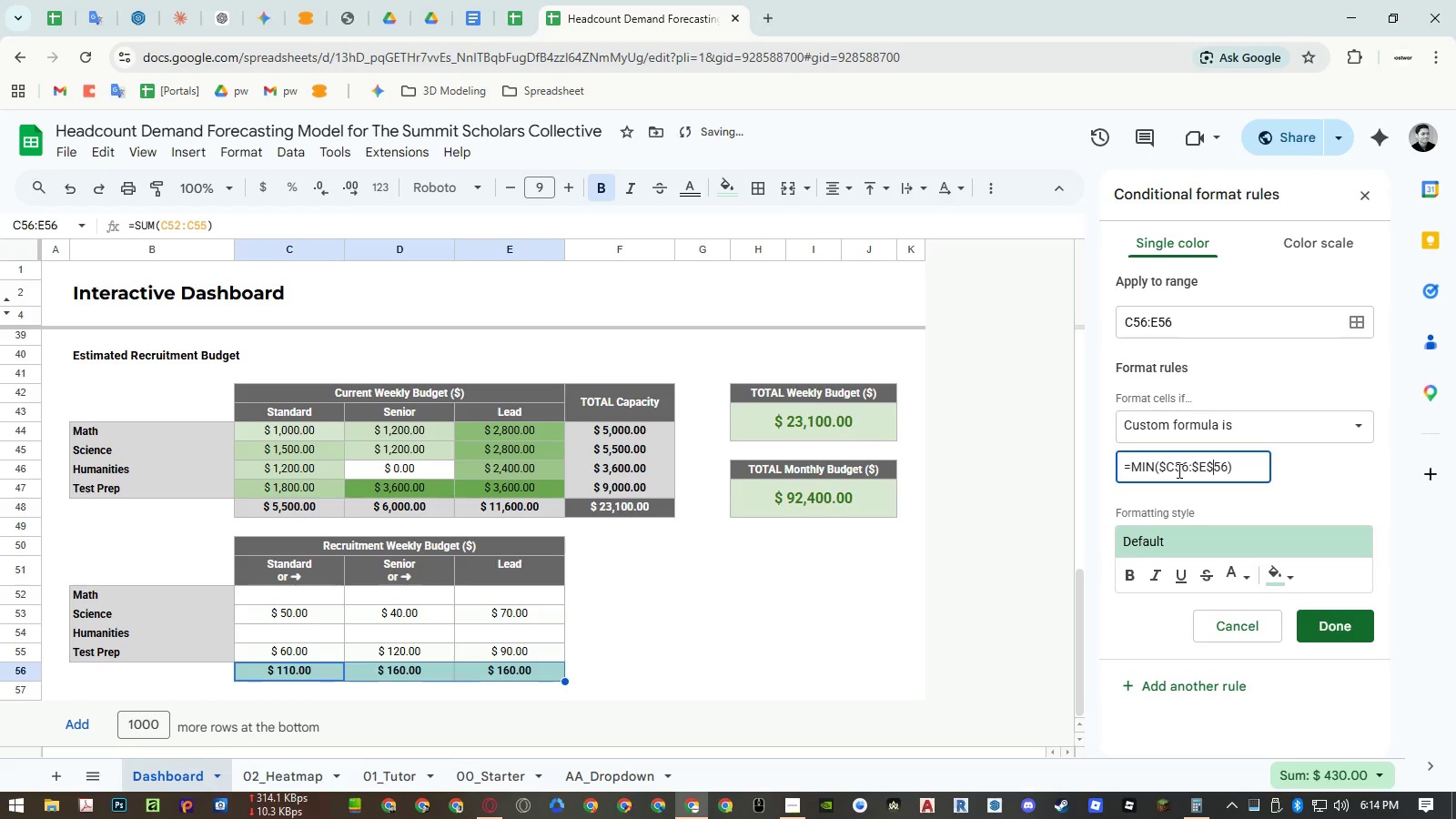 
left_click([1176, 470])
 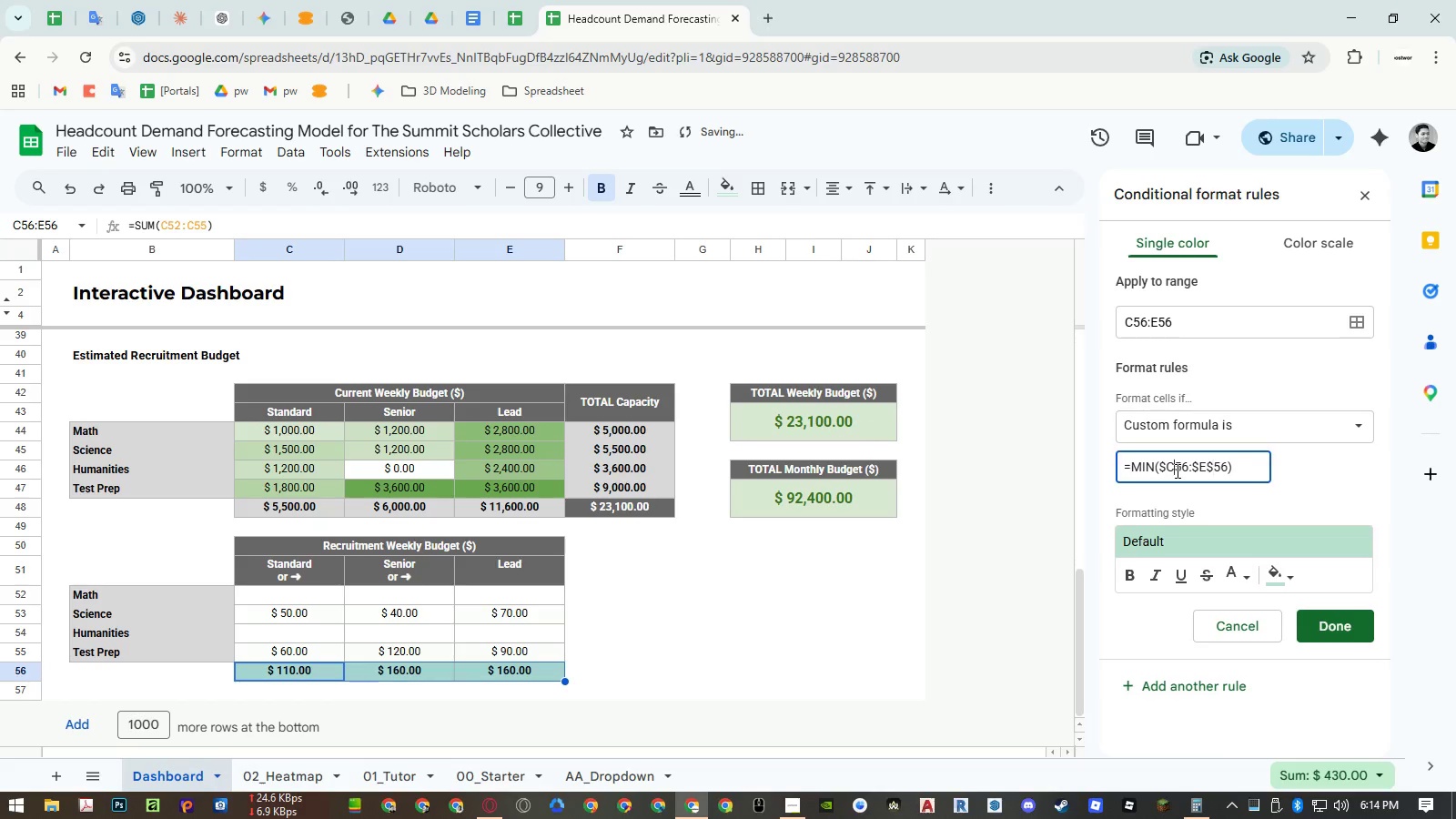 
key(Shift+ShiftLeft)
 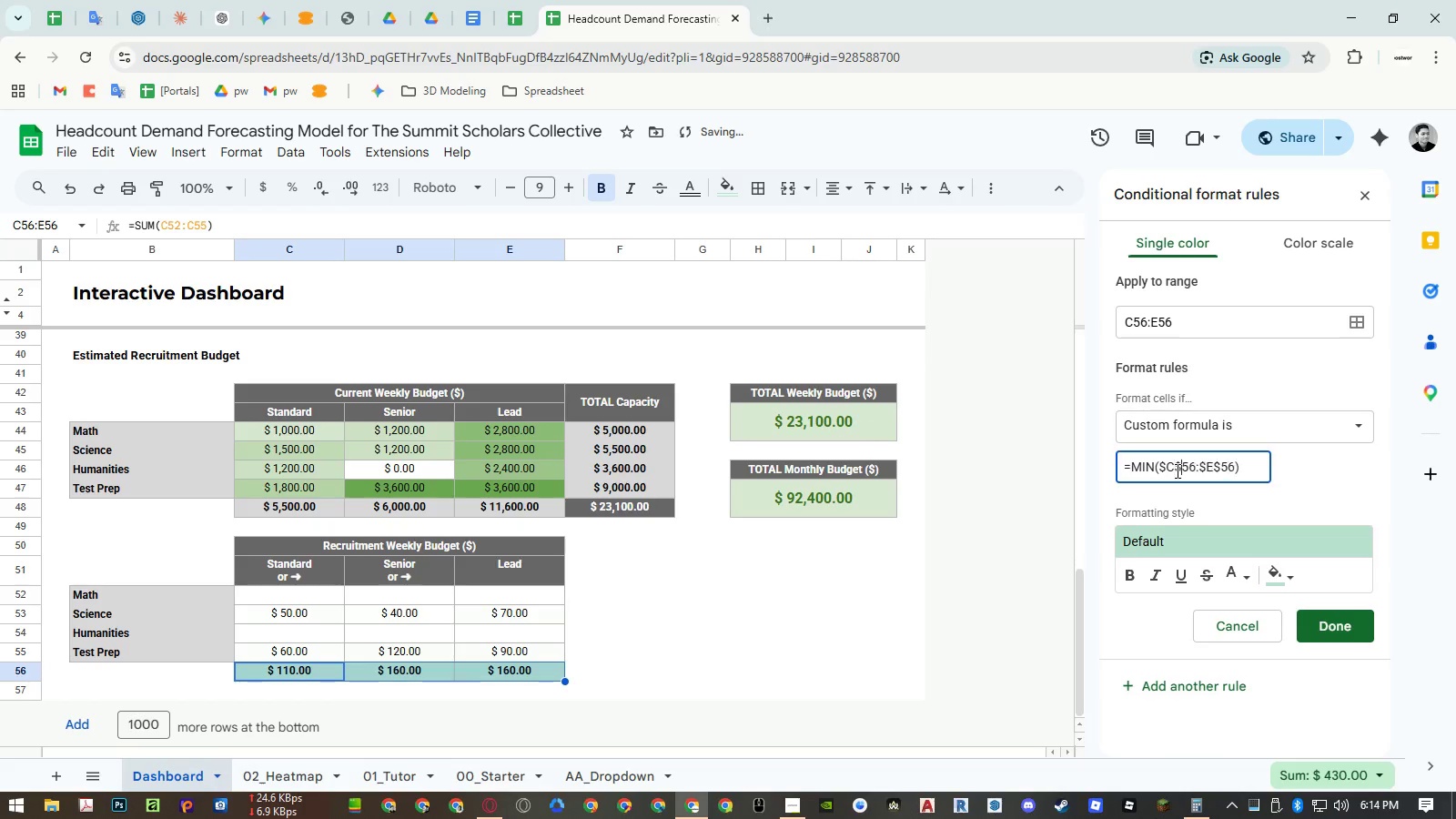 
key(Shift+4)
 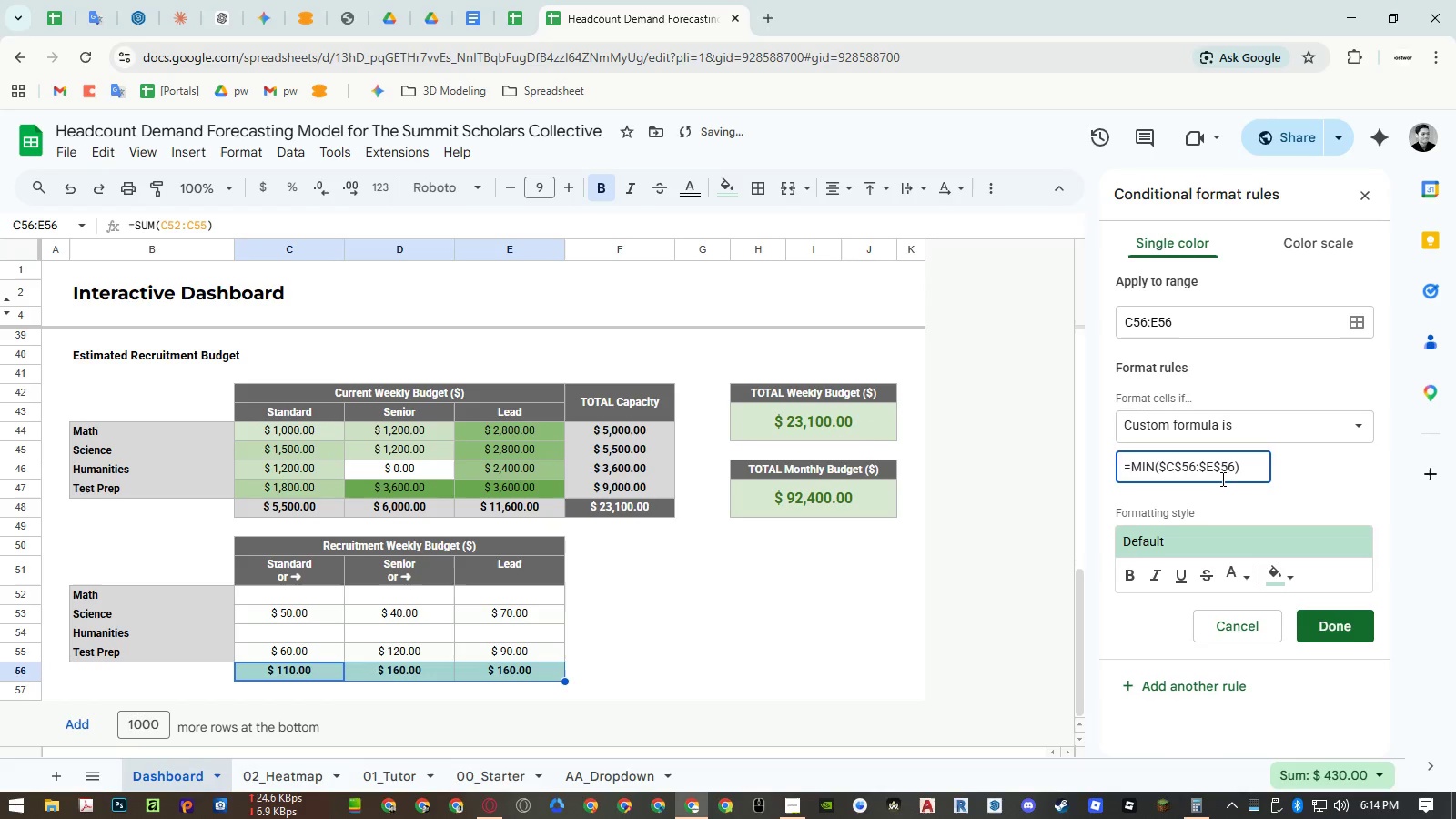 
left_click([1328, 486])
 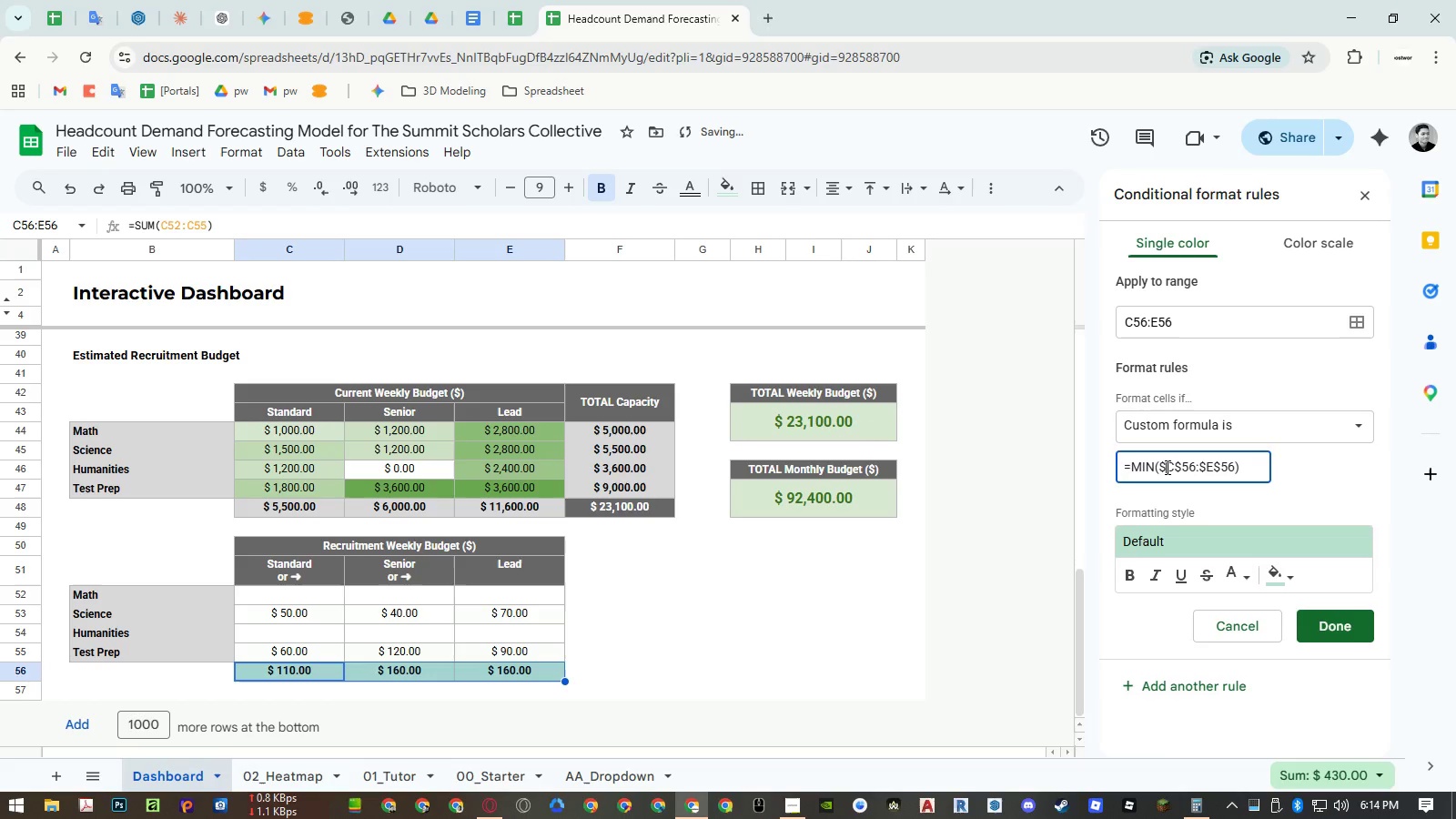 
key(Backspace)
 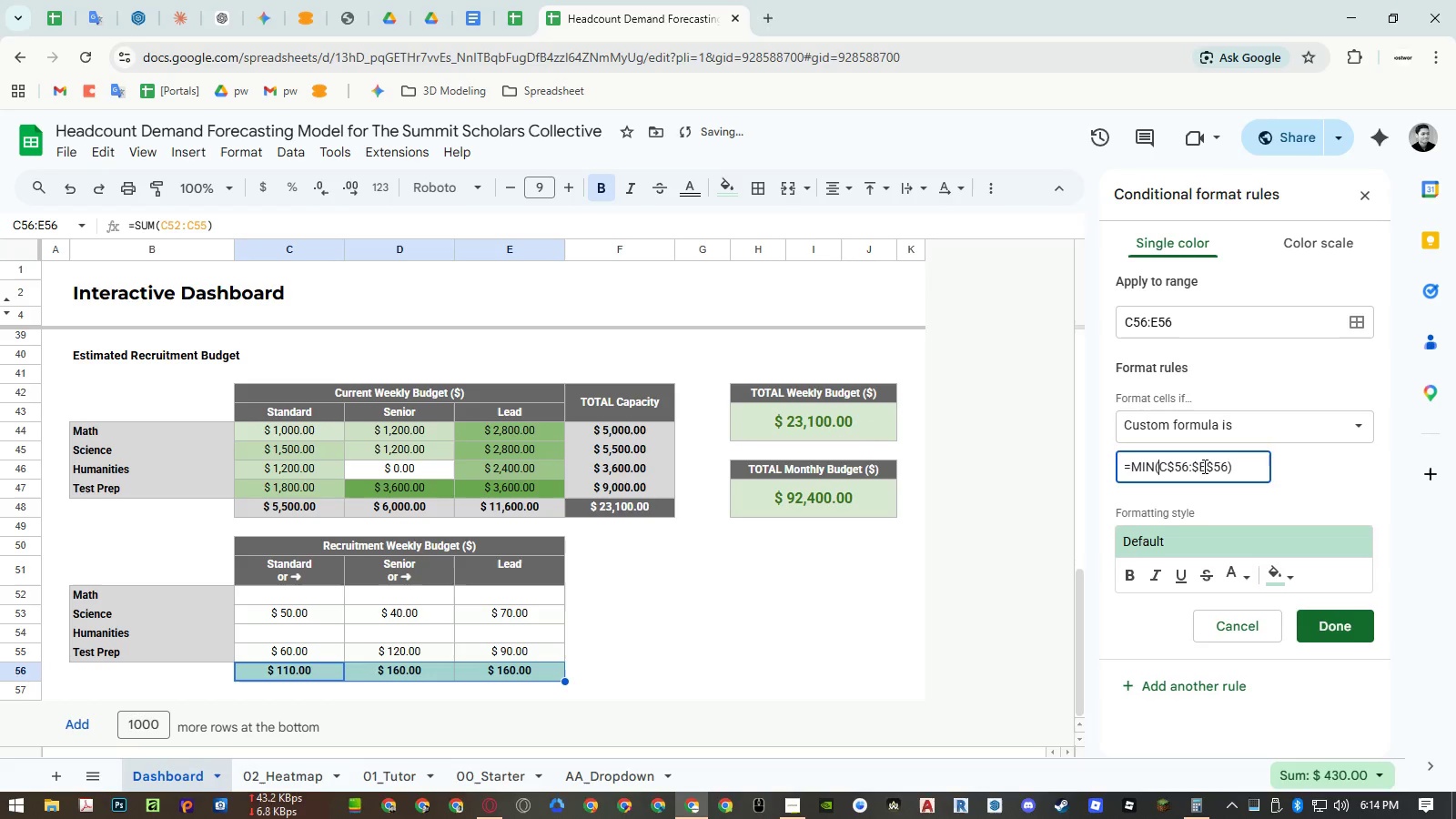 
left_click([1200, 466])
 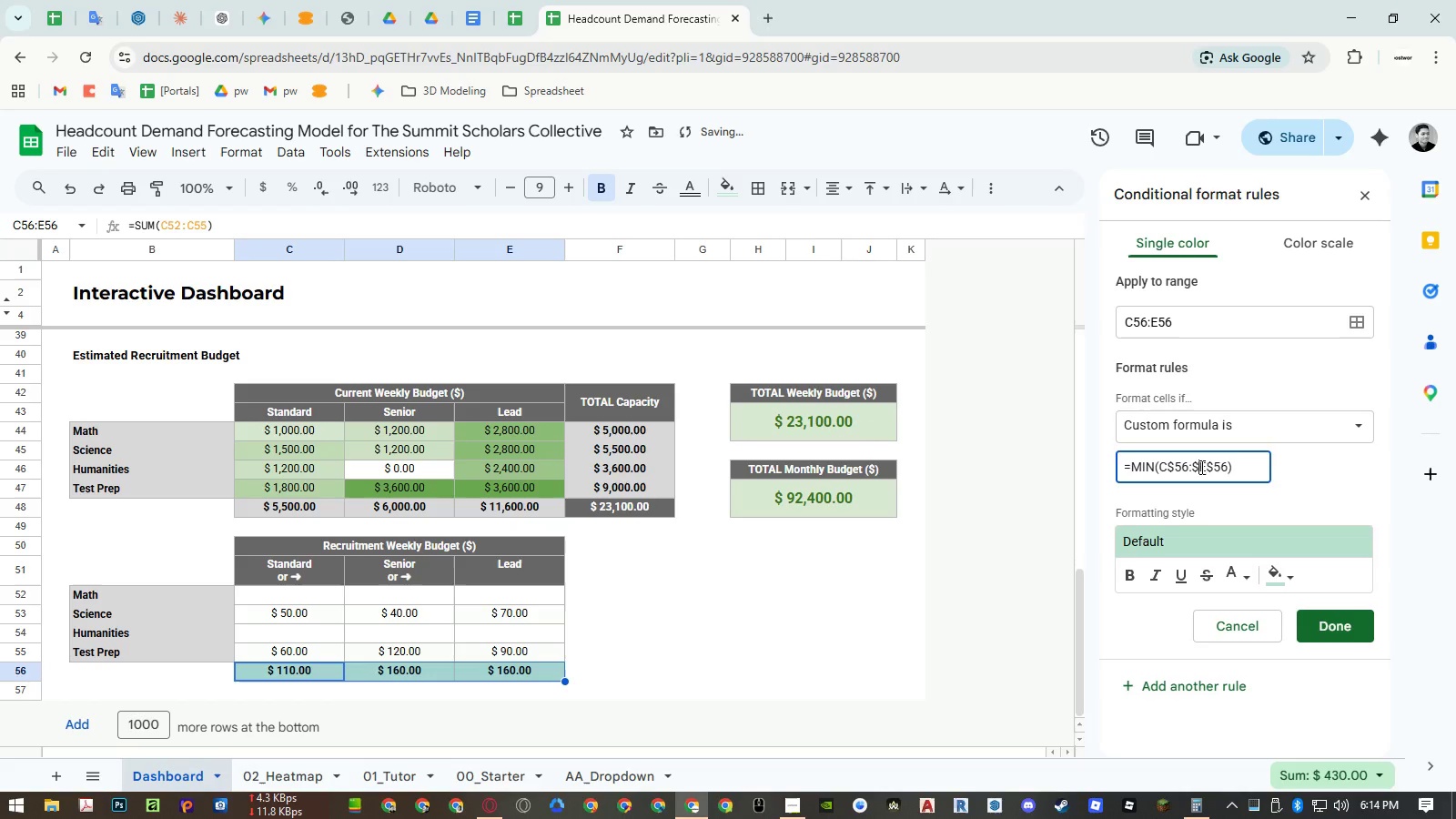 
key(Backspace)
 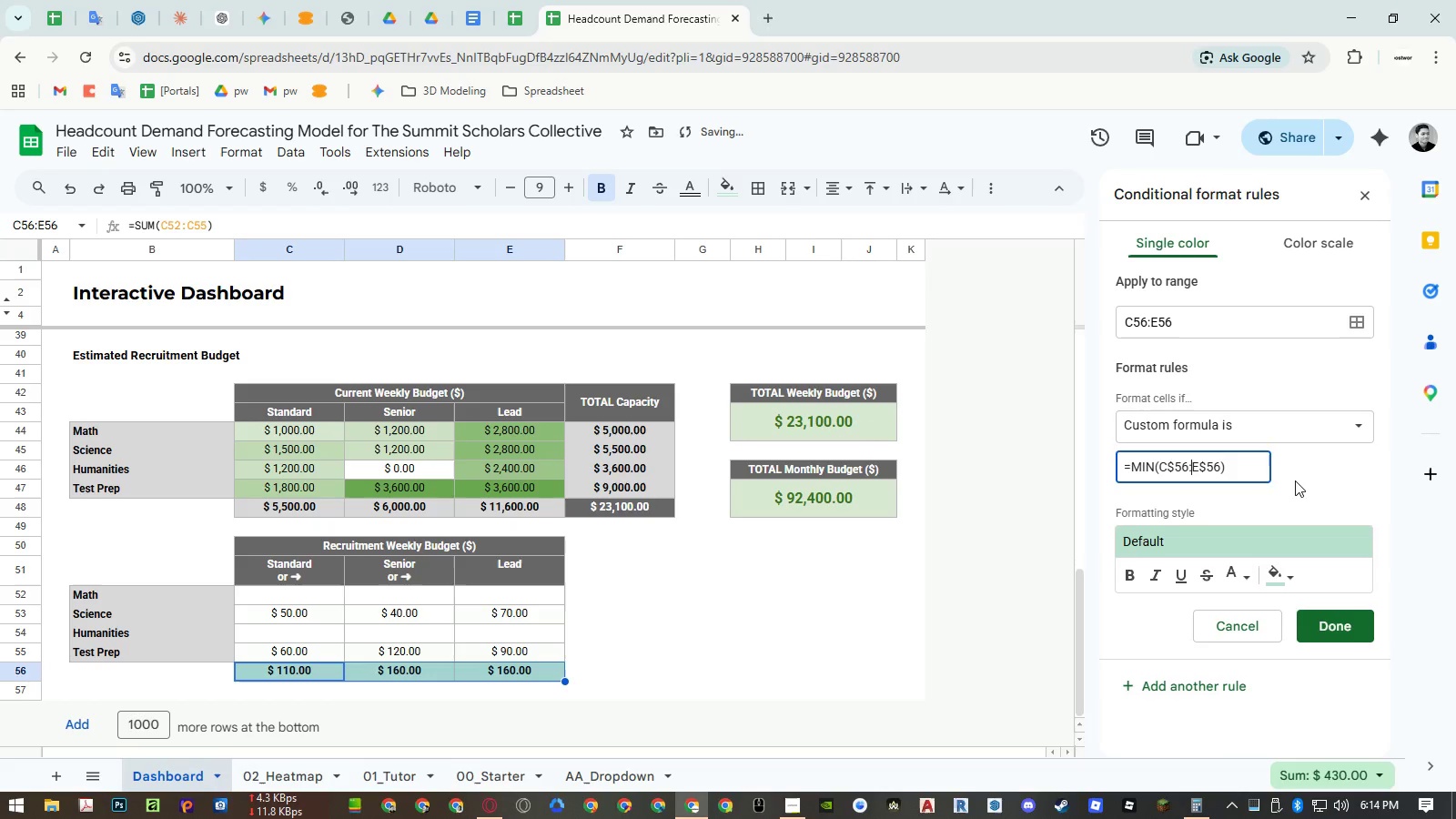 
left_click([1297, 480])
 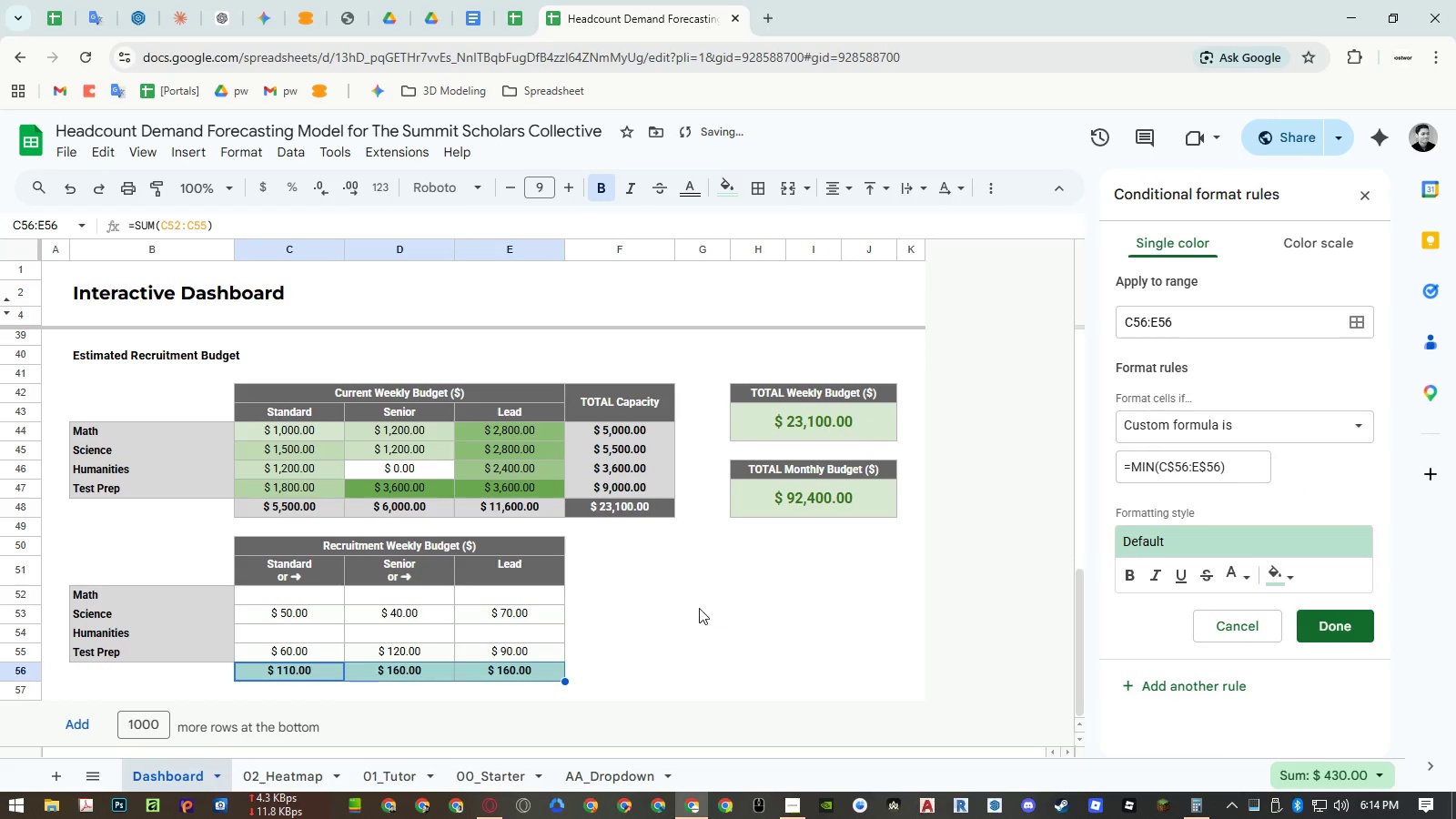 
left_click([638, 605])
 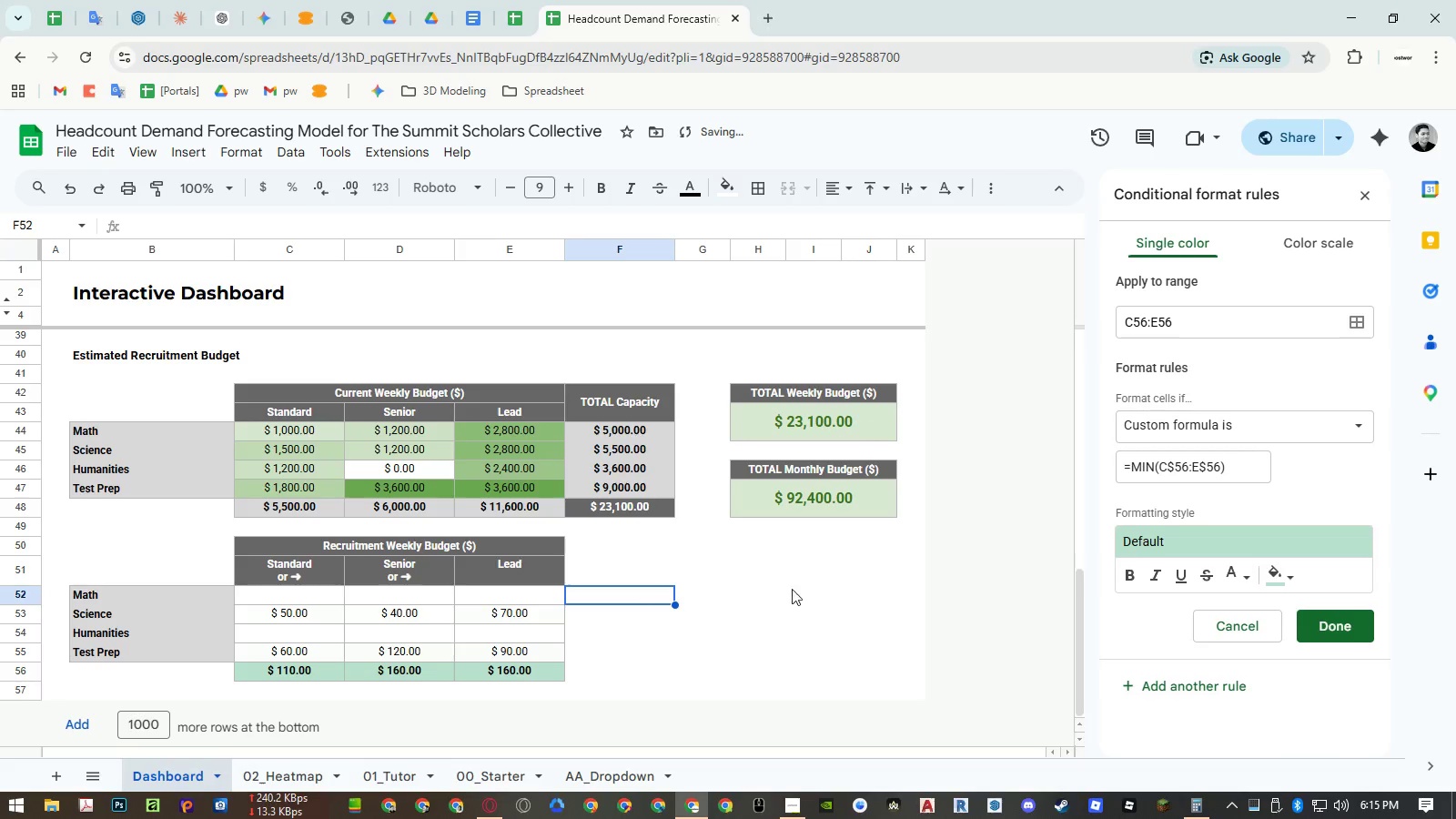 
left_click([1314, 249])
 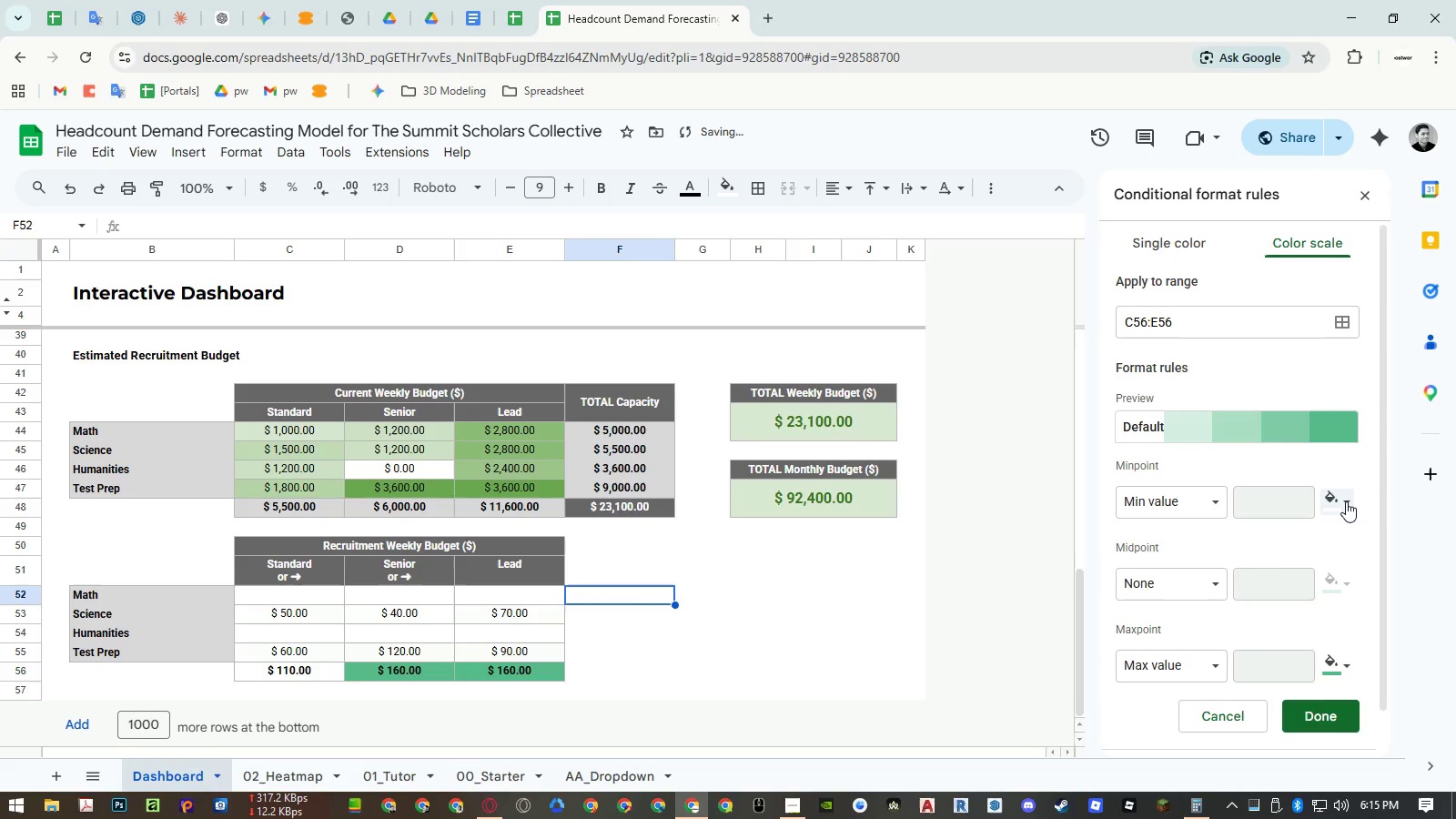 
left_click([1346, 501])
 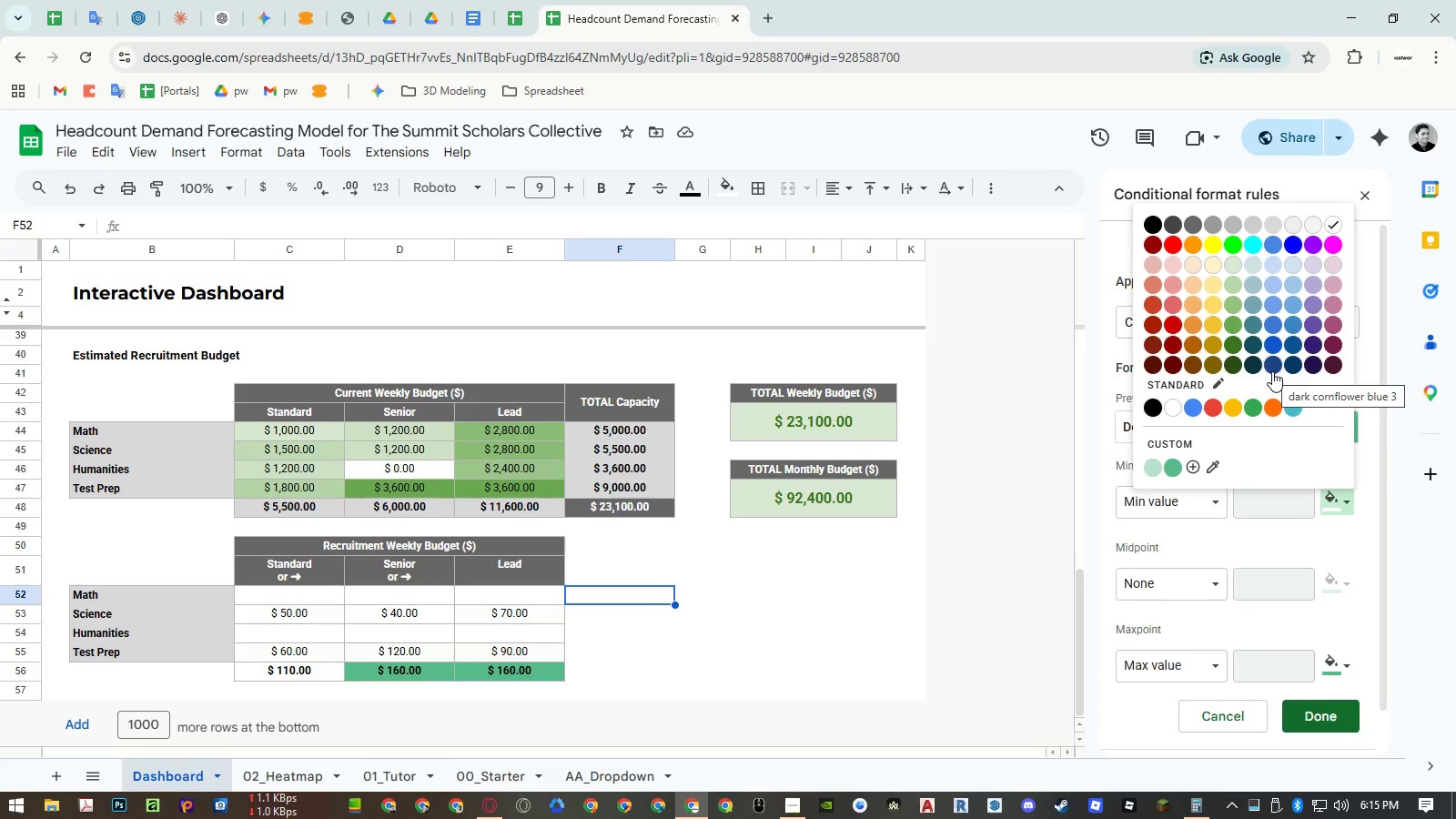 
wait(6.77)
 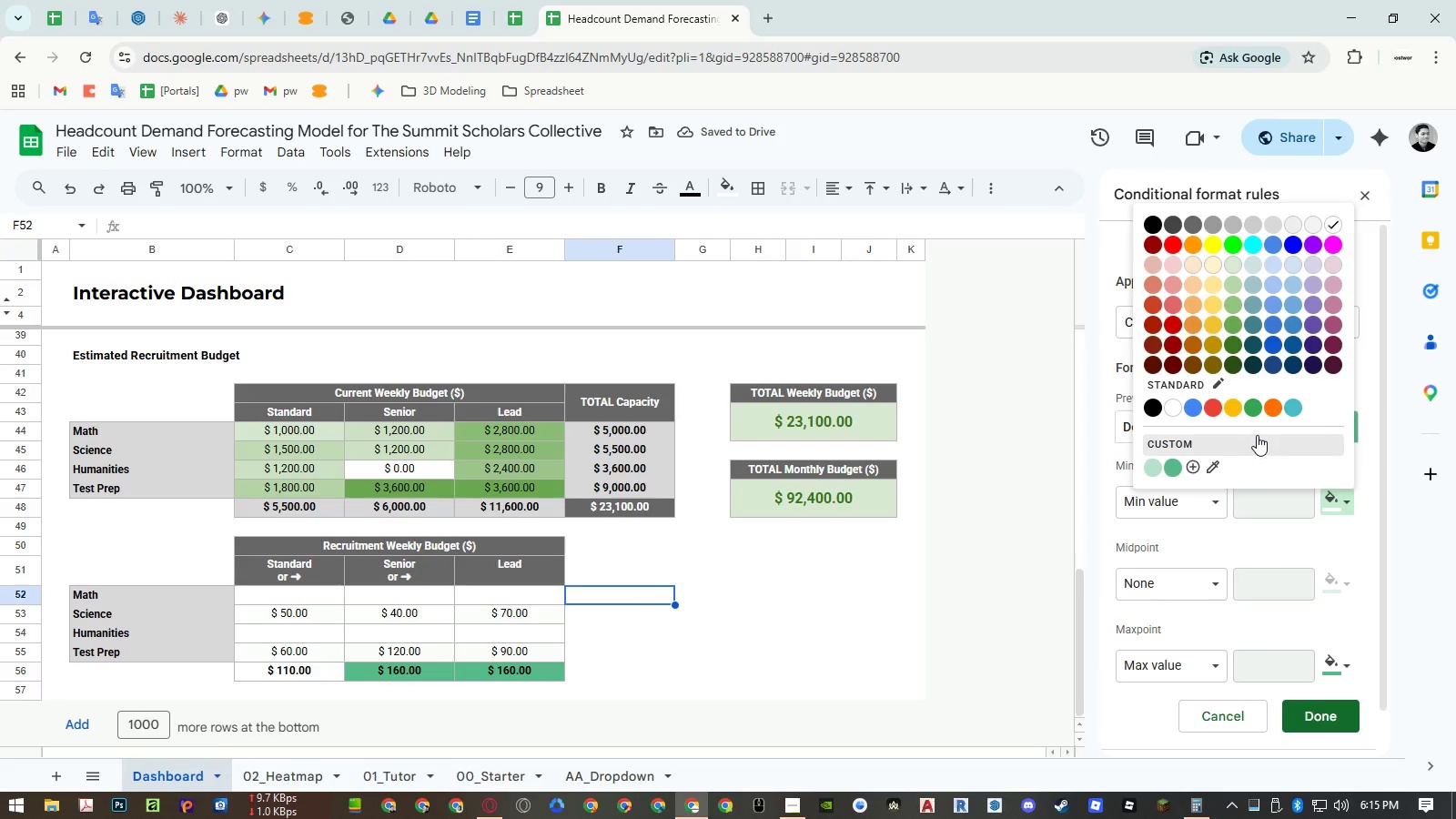 
left_click([1293, 410])
 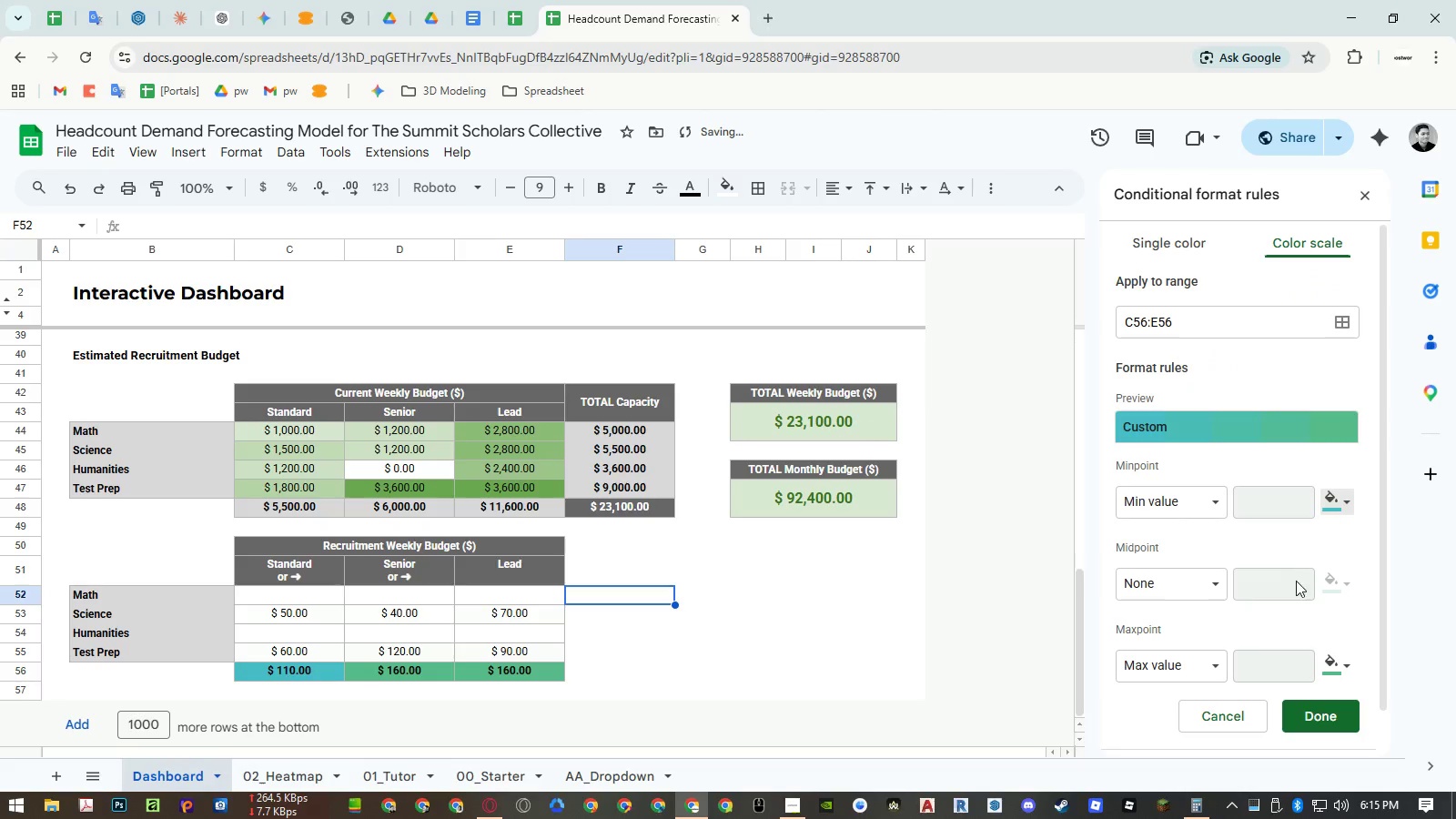 
left_click([1339, 670])
 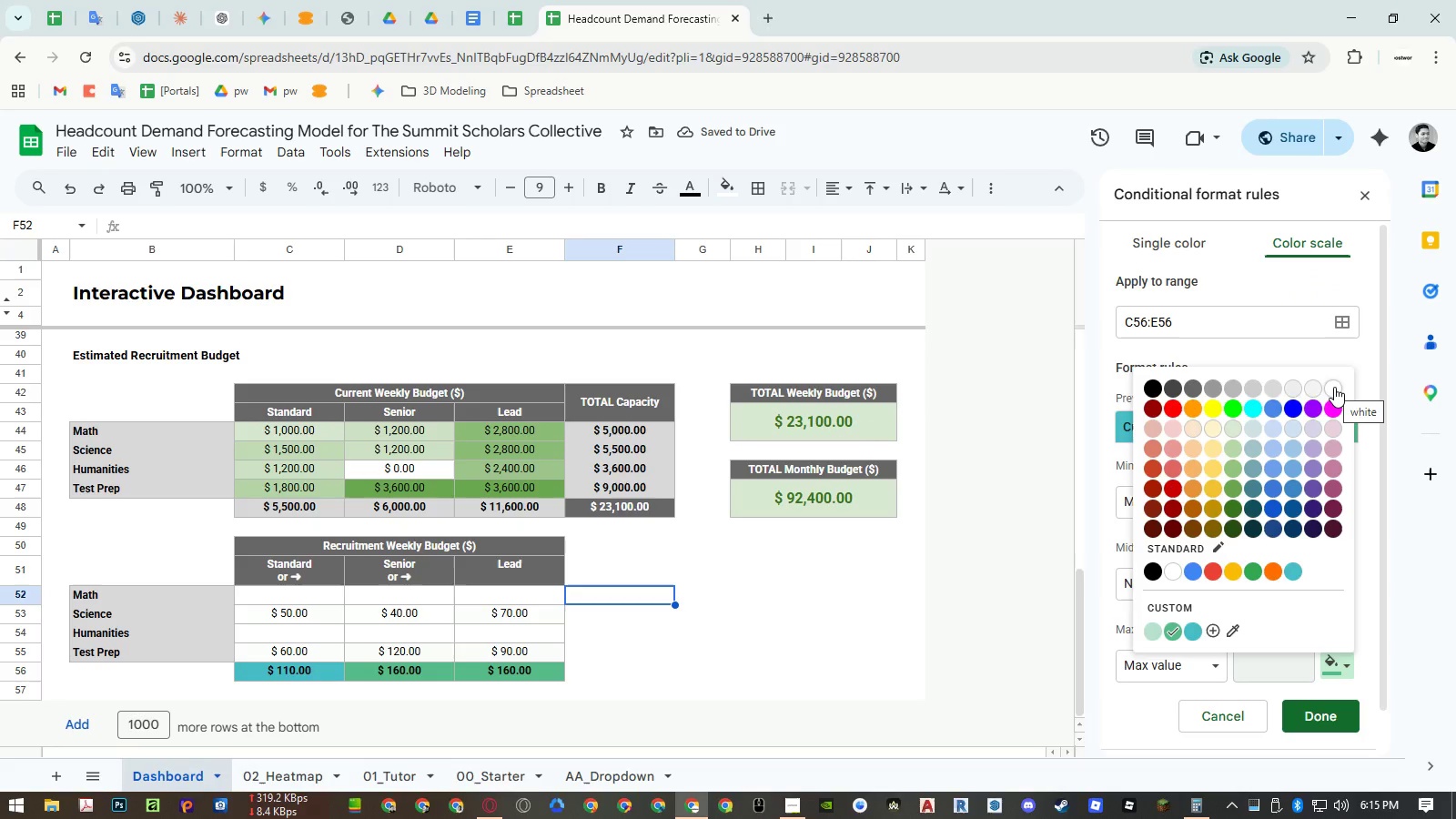 
left_click([1334, 387])
 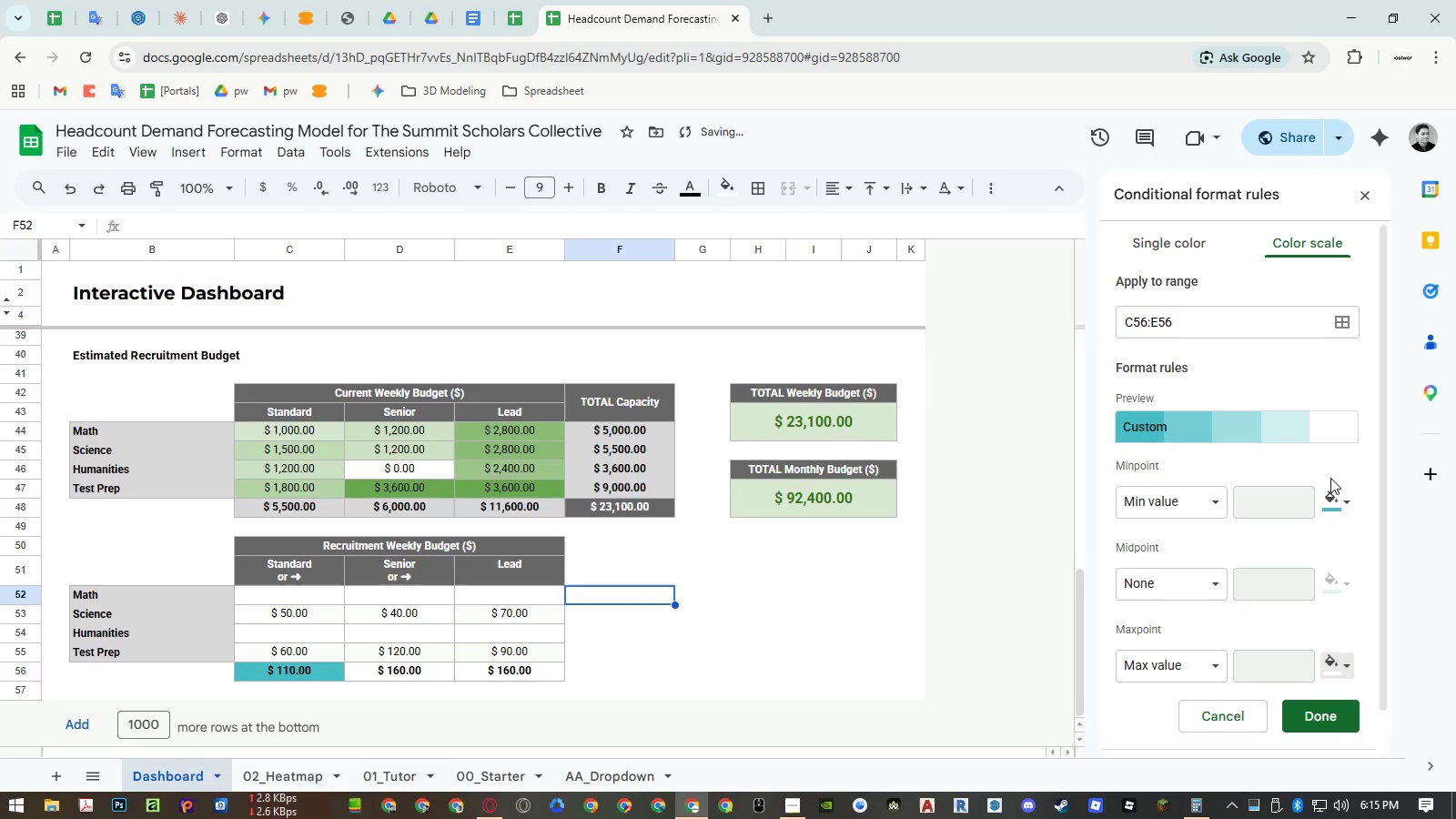 
mouse_move([1343, 667])
 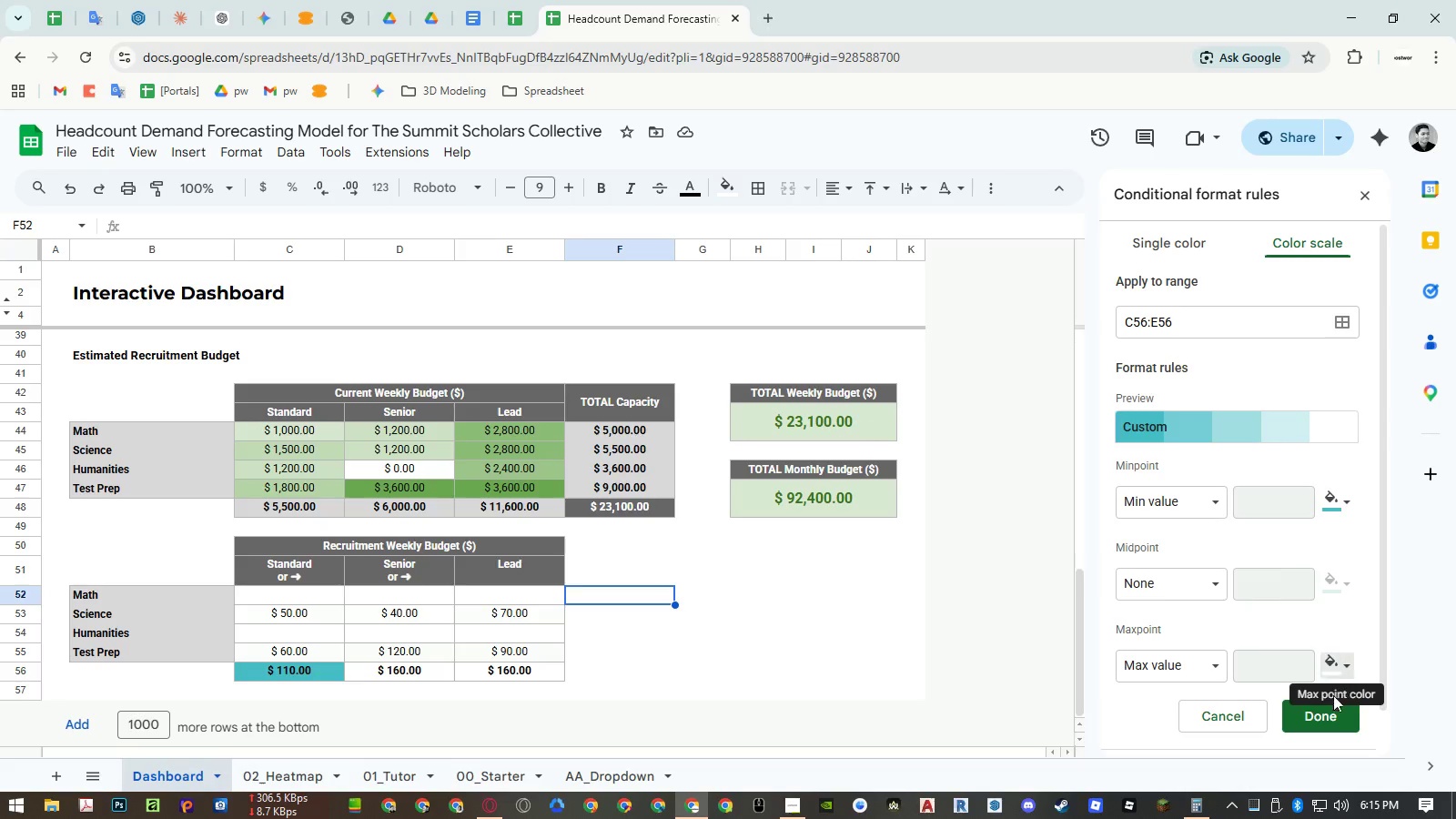 
wait(12.0)
 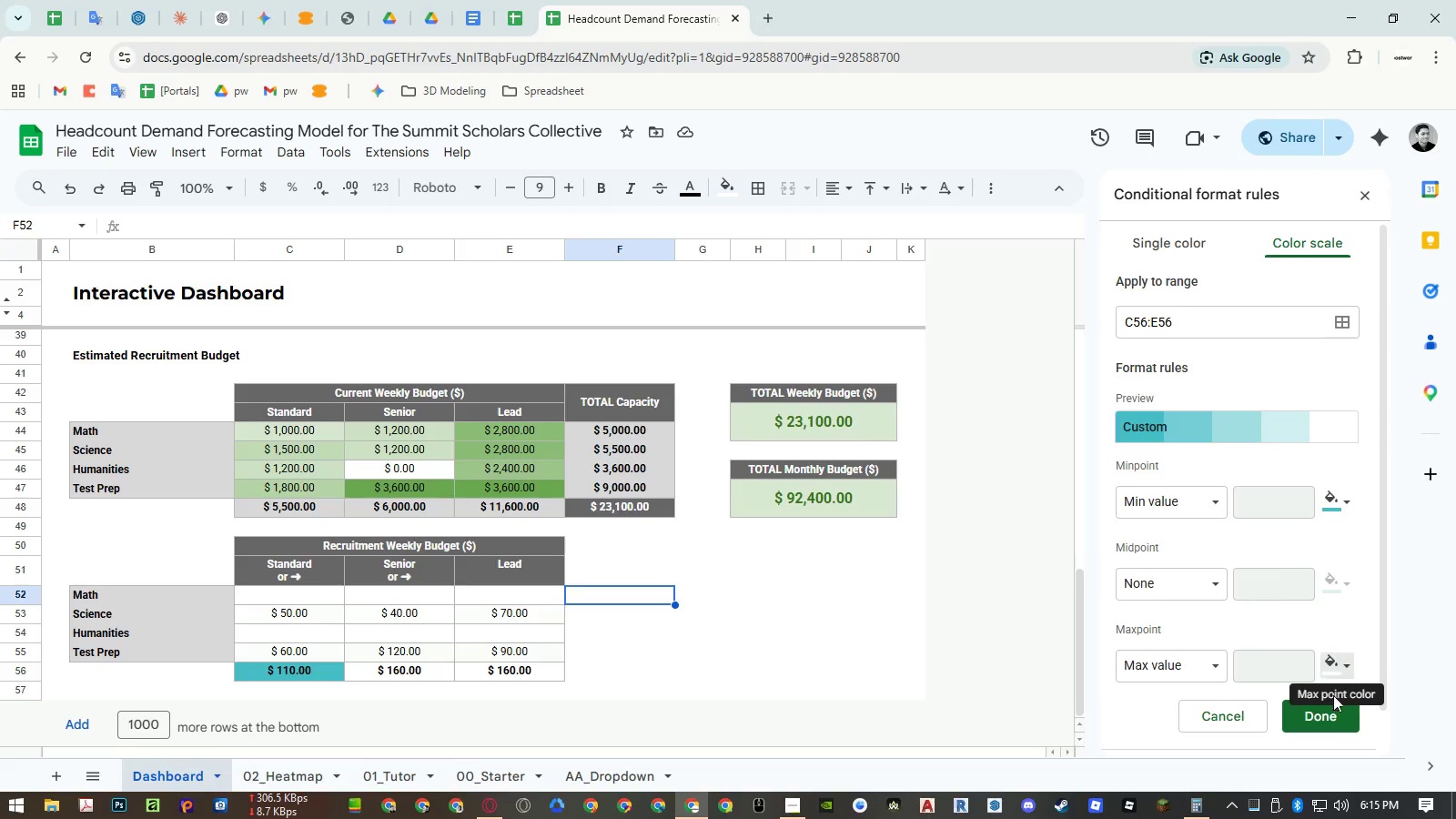 
left_click([1324, 719])
 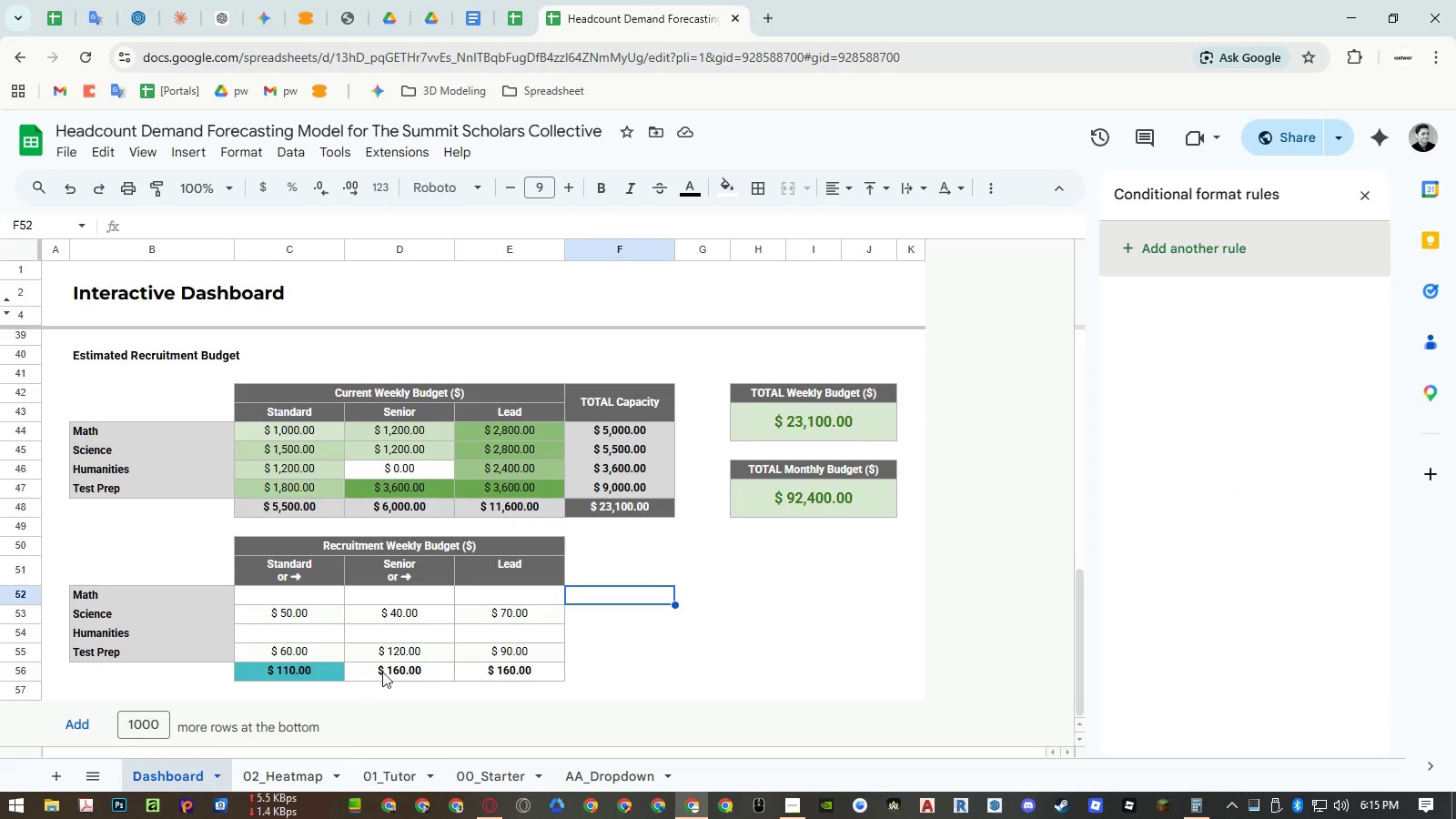 
left_click([382, 672])
 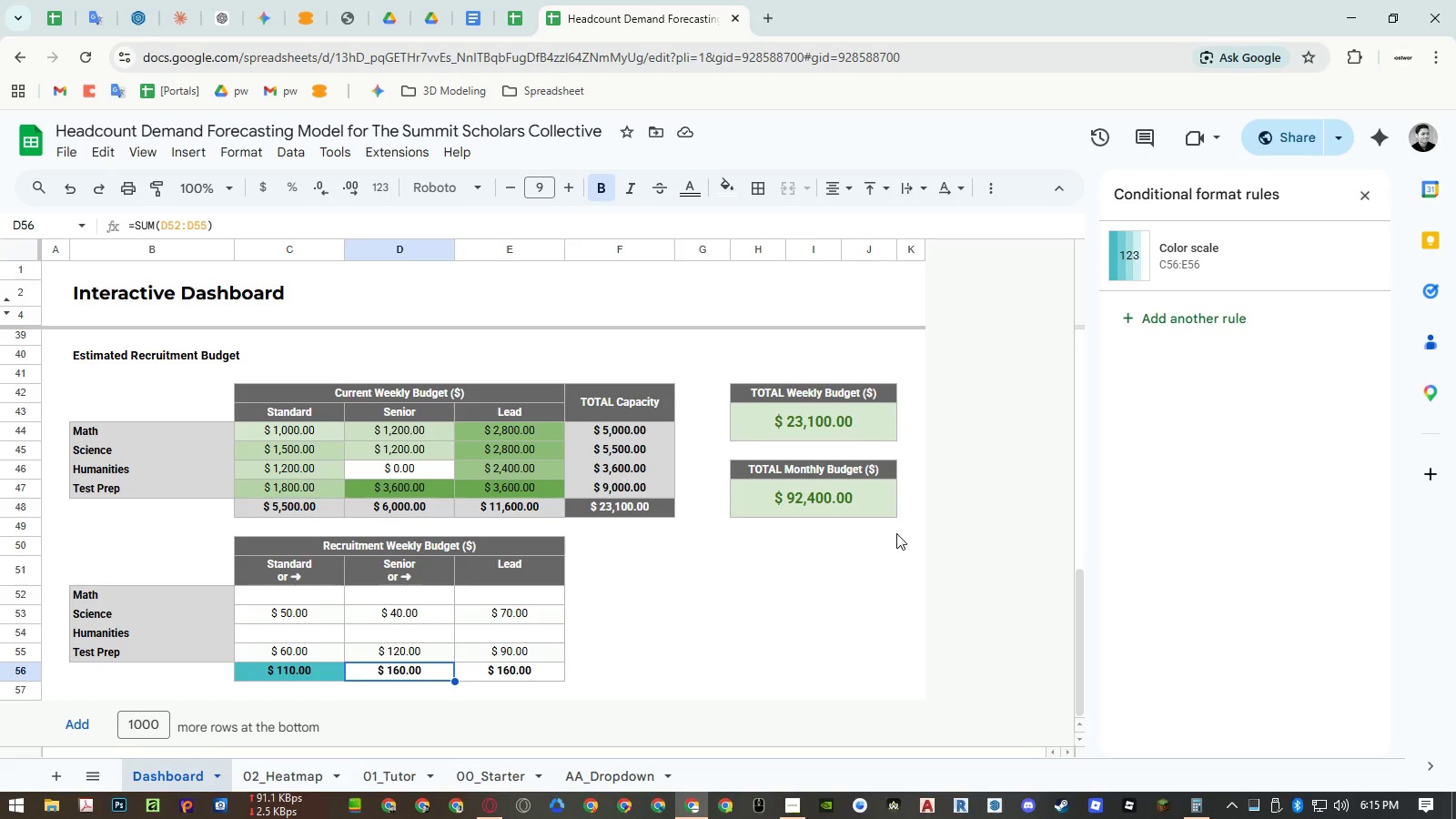 
wait(28.86)
 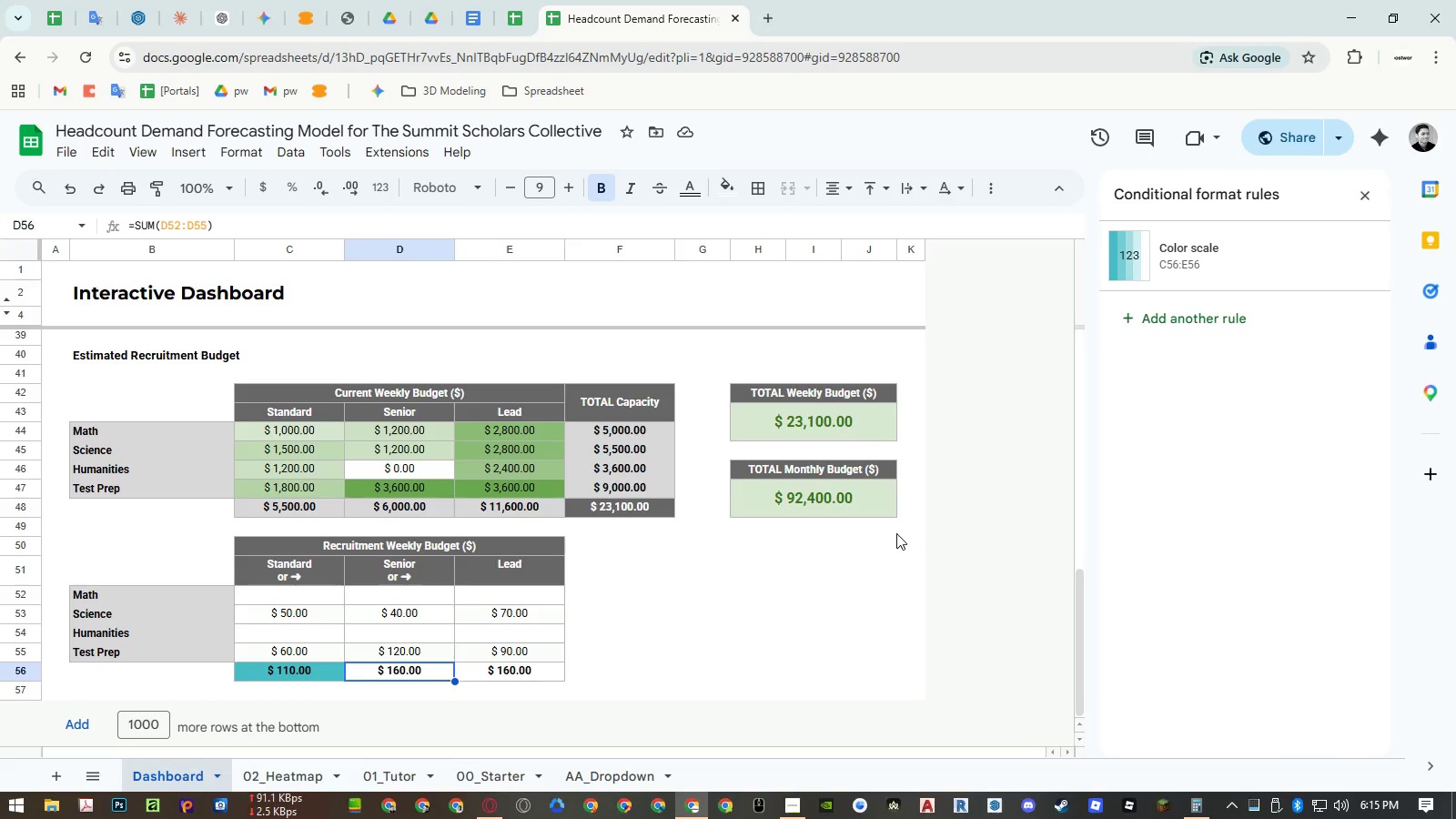 
left_click([291, 602])
 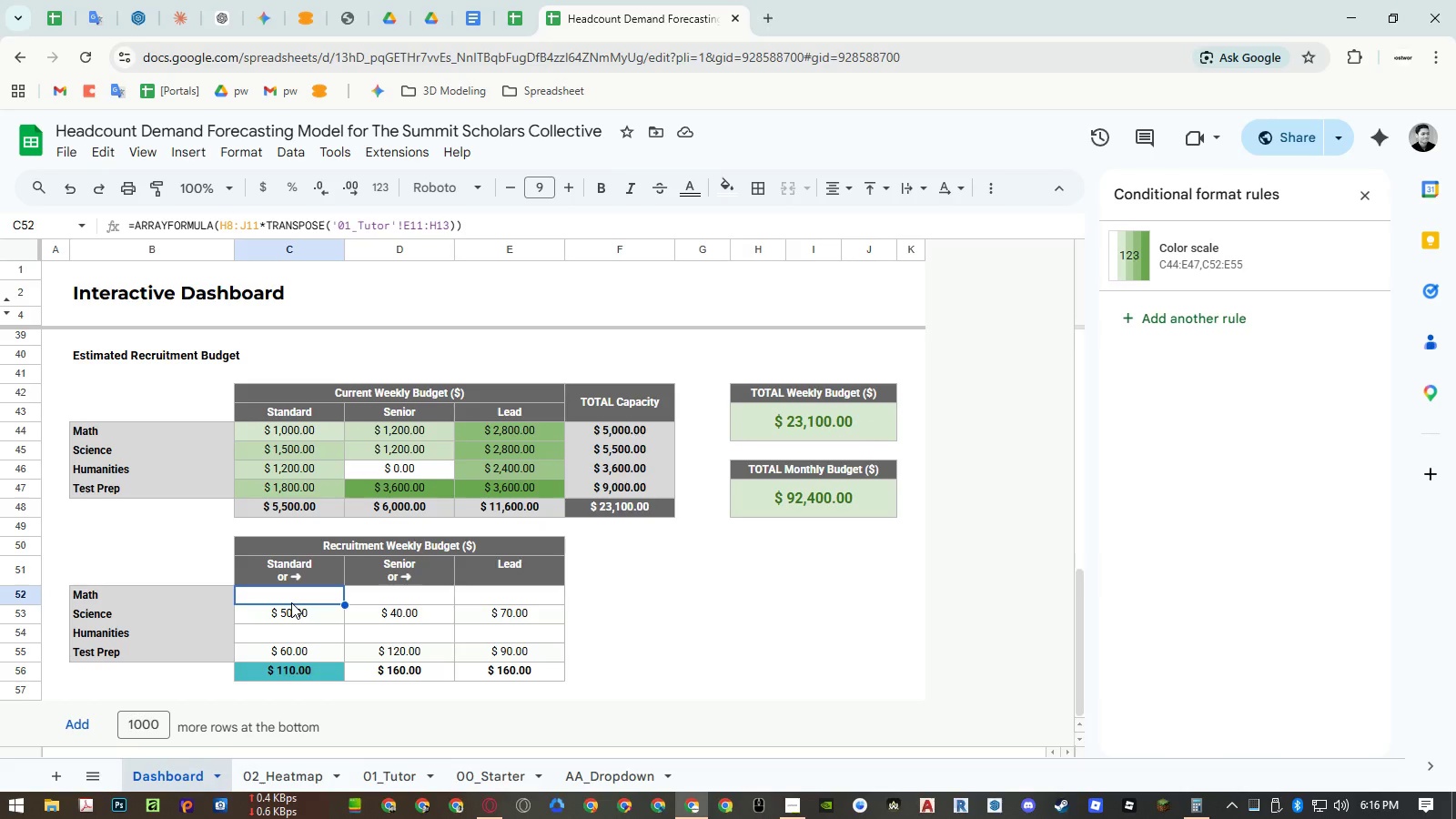 
wait(8.56)
 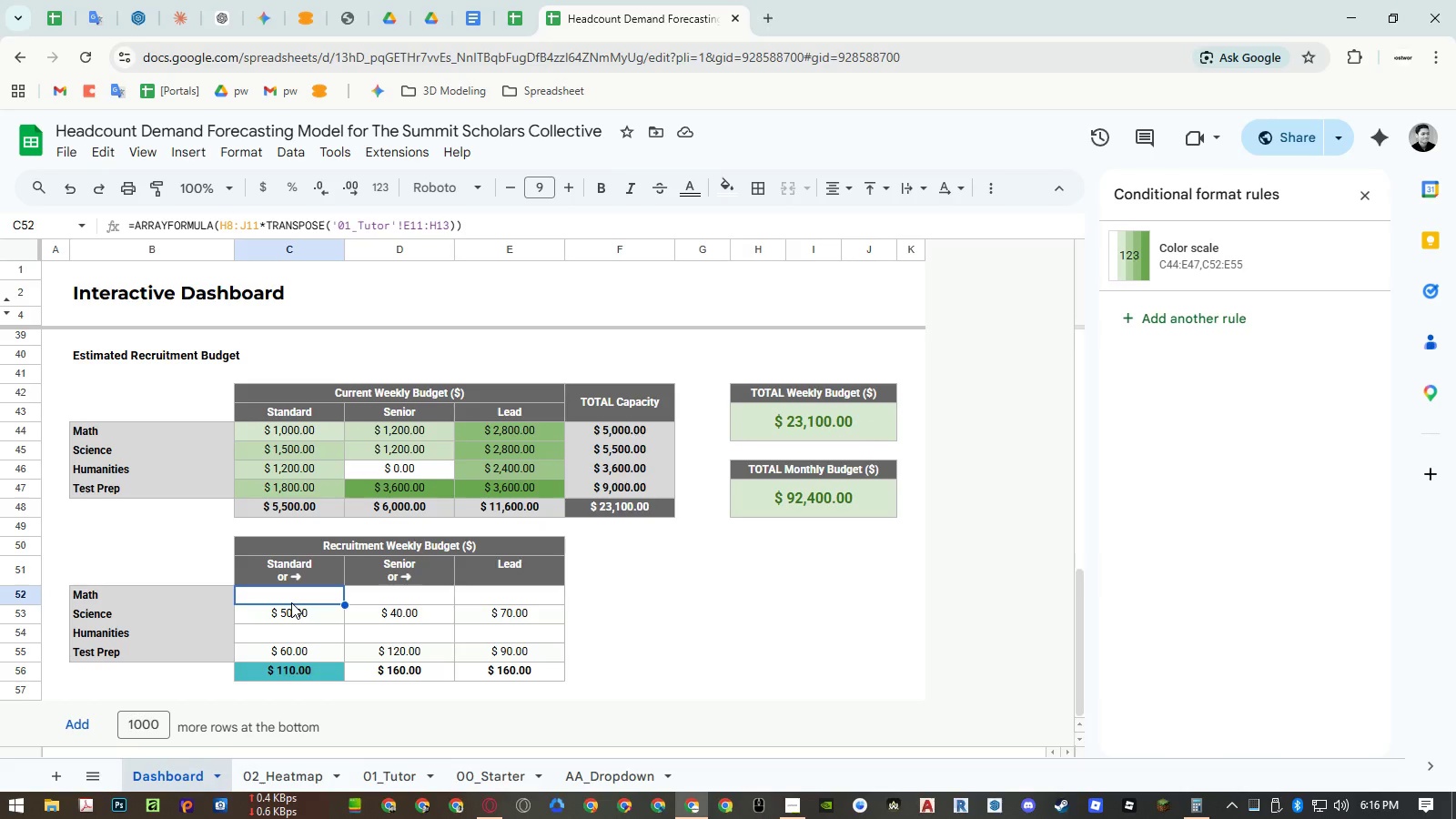 
key(Control+ControlRight)
 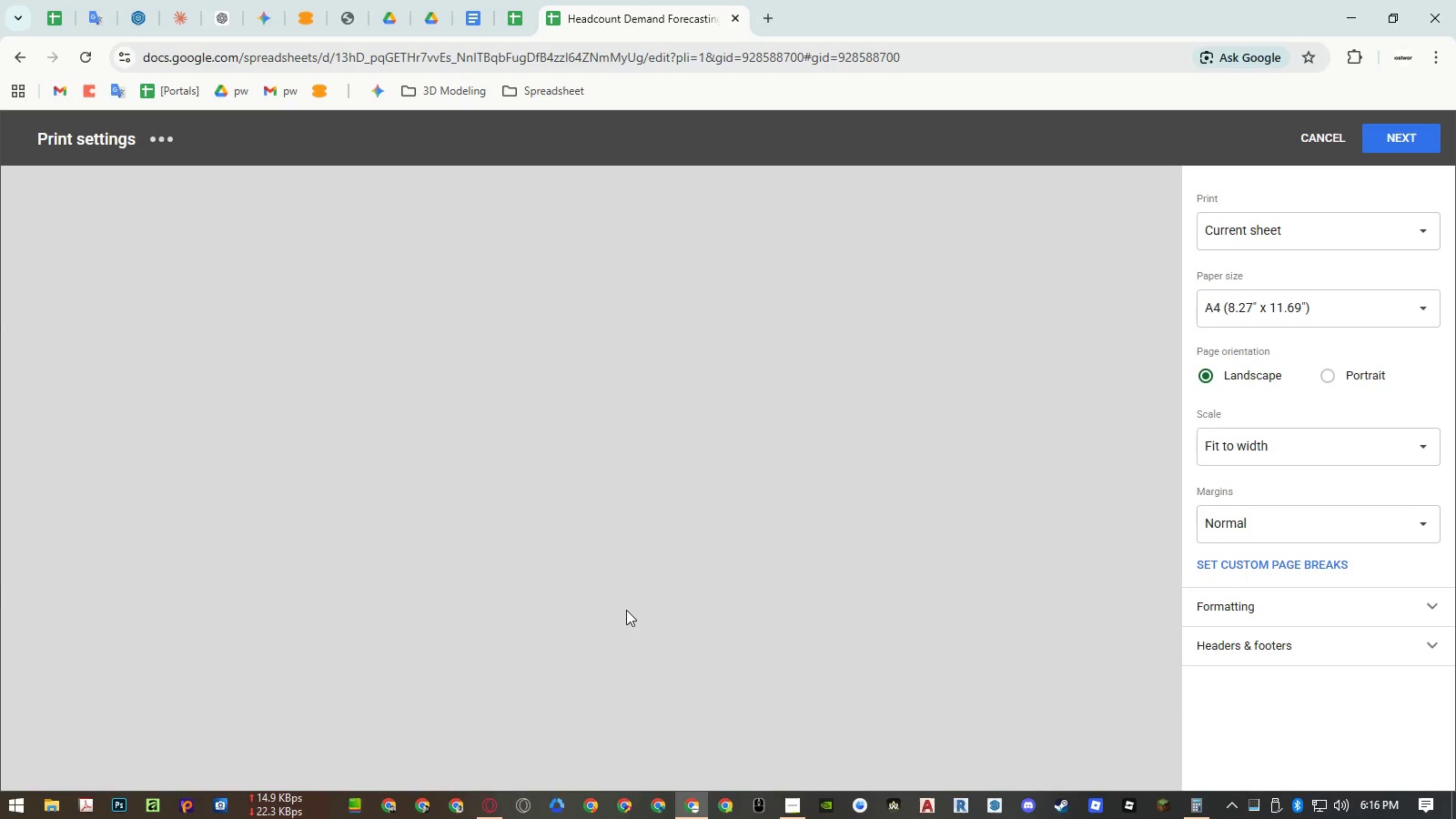 
key(Control+P)
 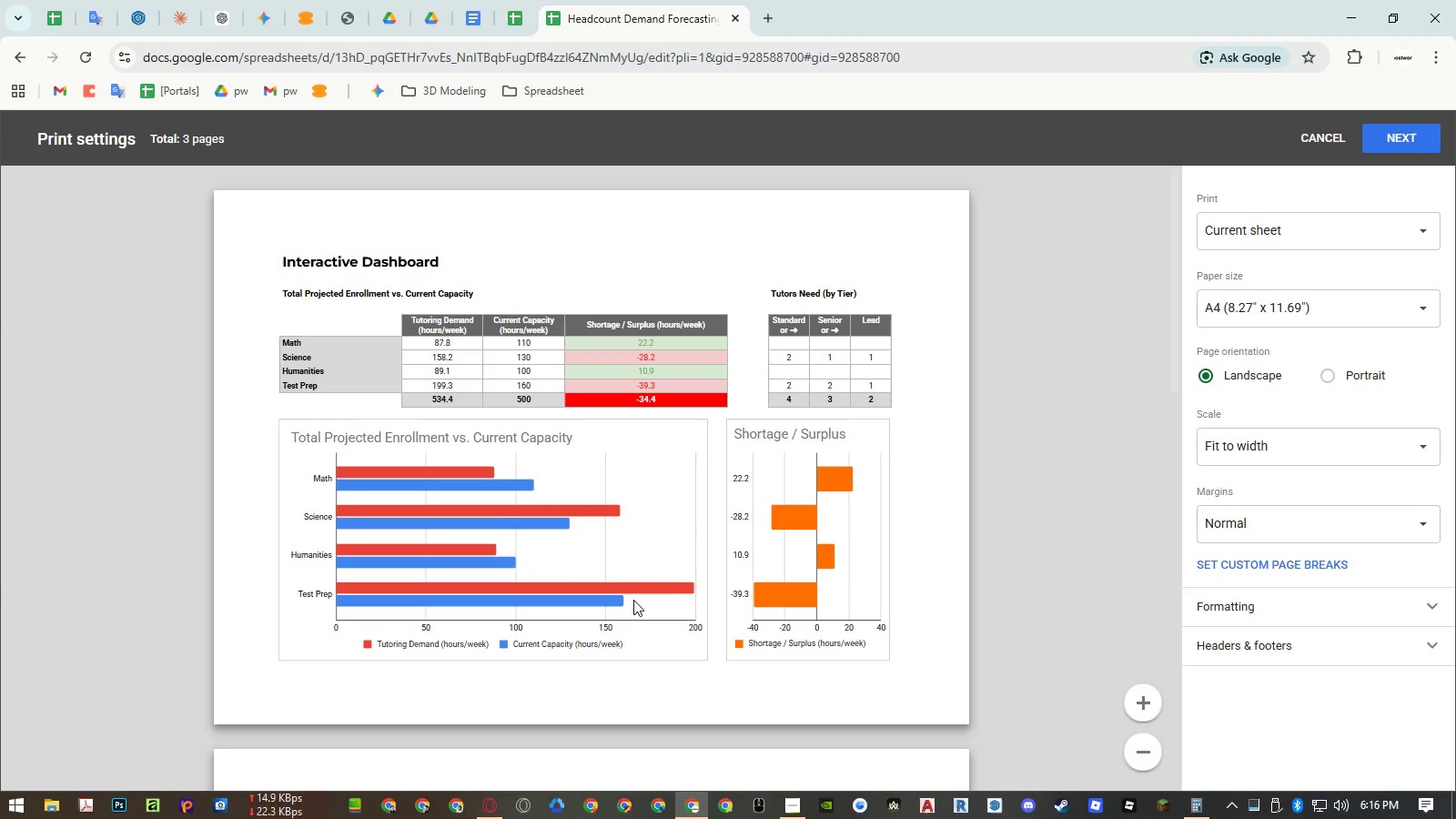 
scroll: coordinate [693, 525], scroll_direction: down, amount: 8.0
 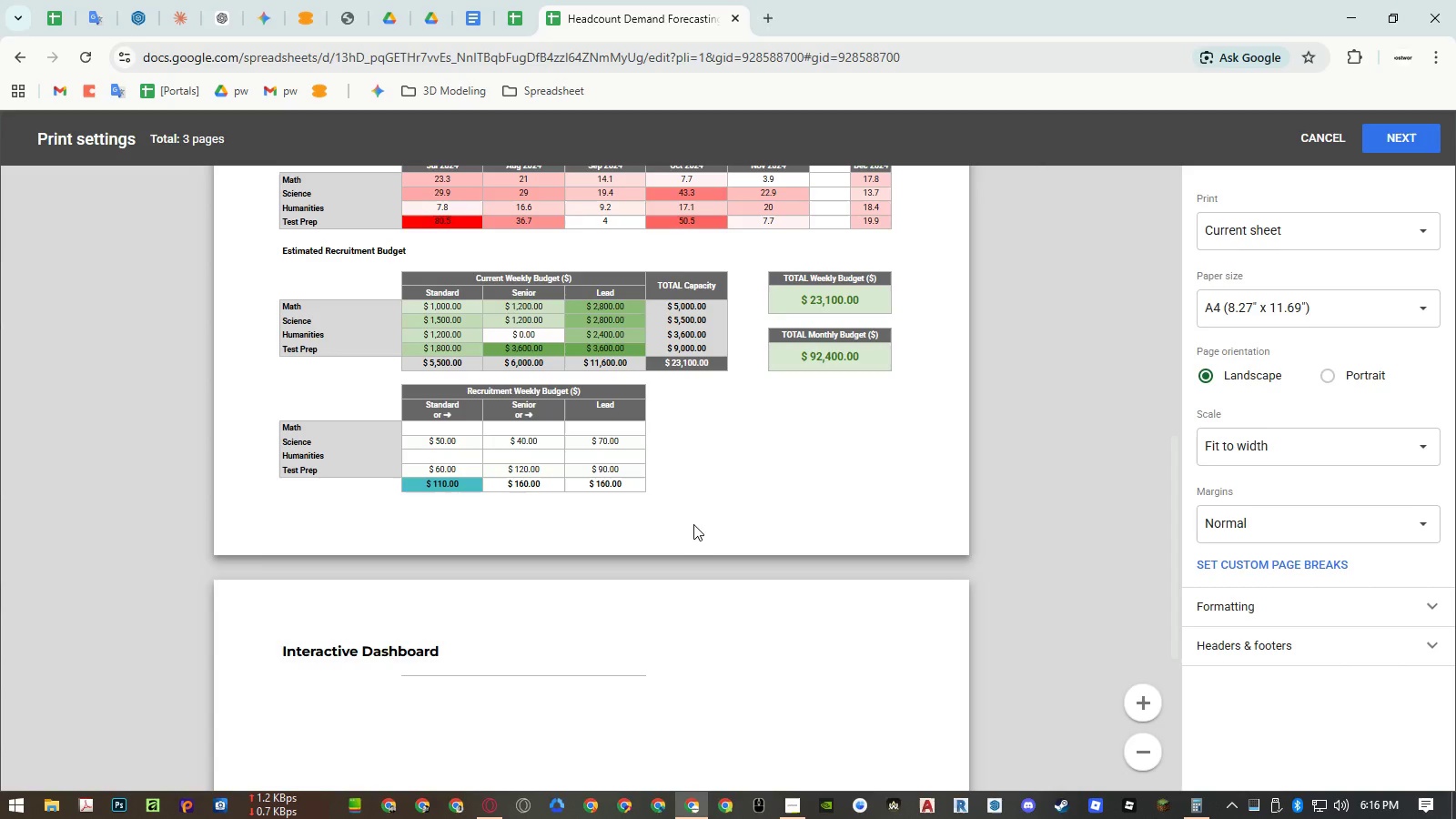 
wait(14.56)
 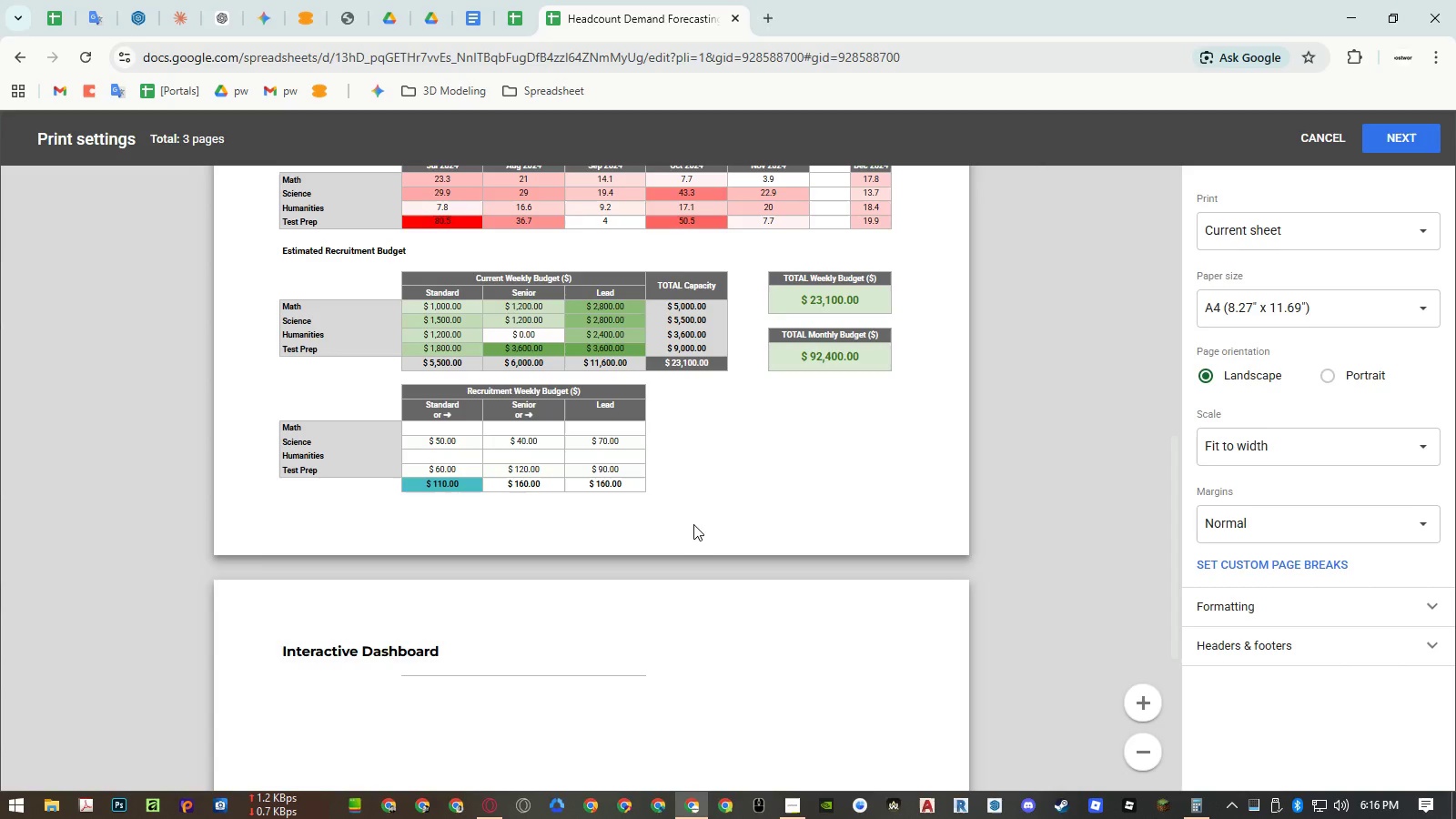 
key(Escape)
 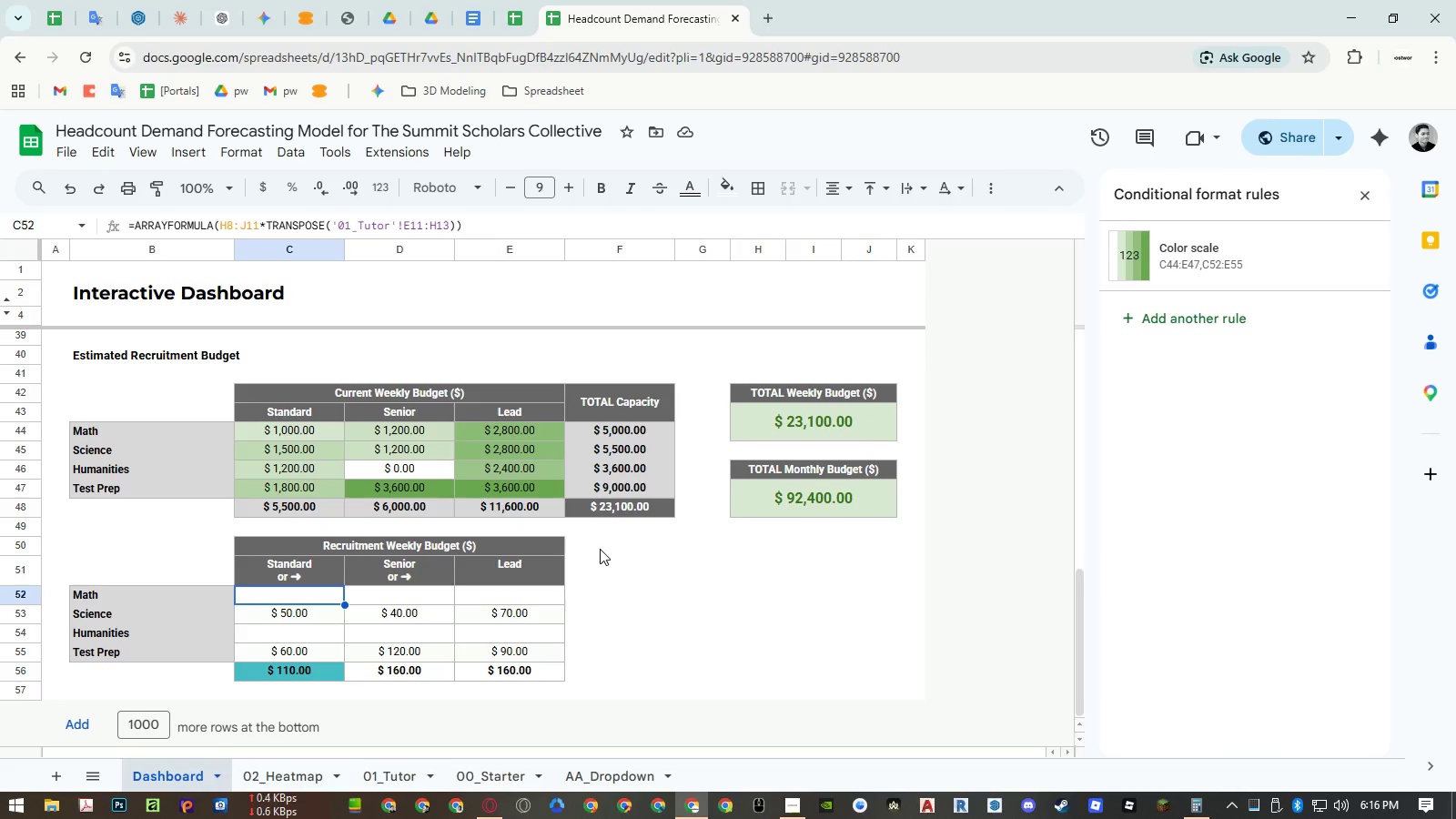 
wait(6.36)
 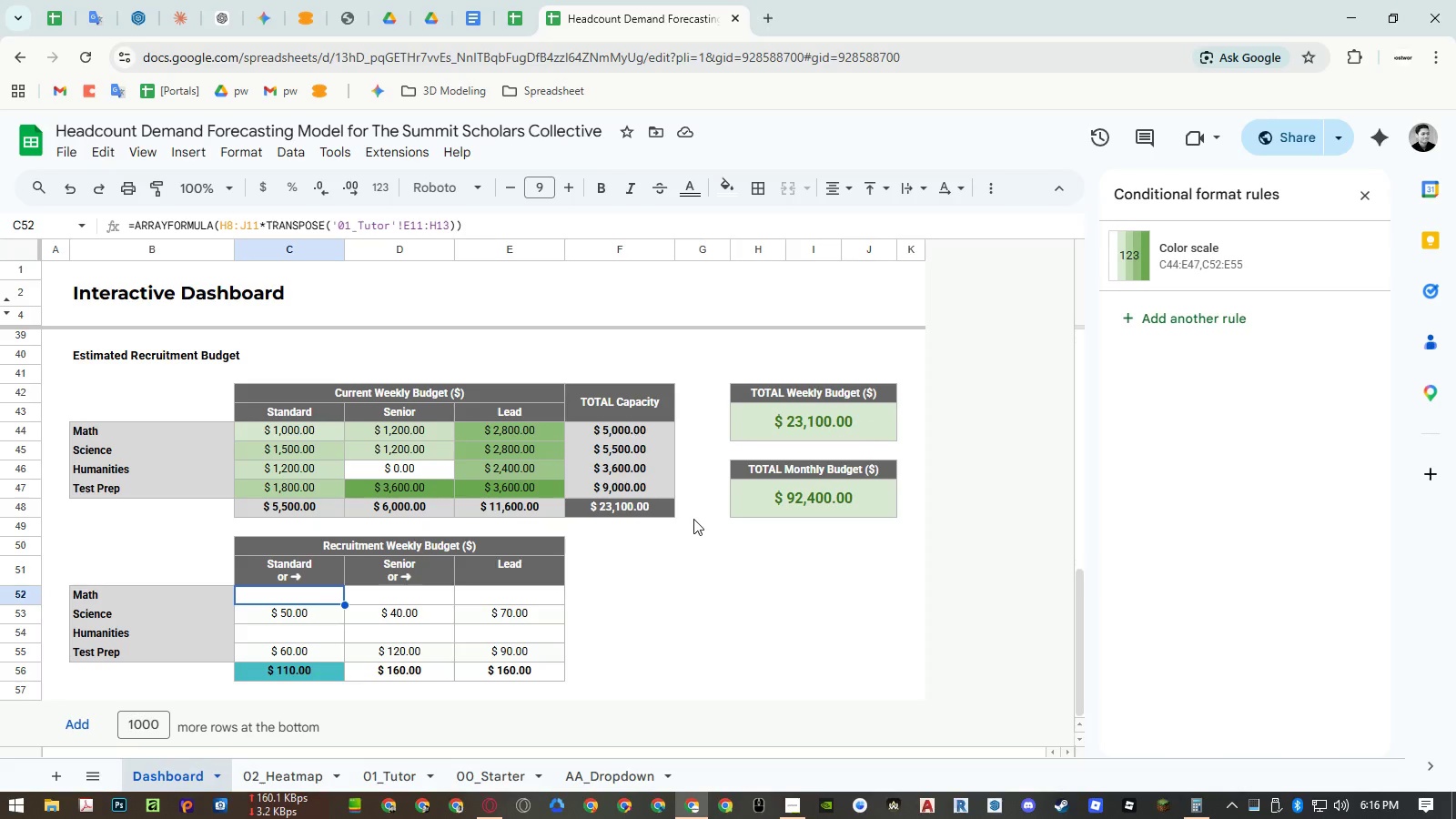 
left_click([321, 650])
 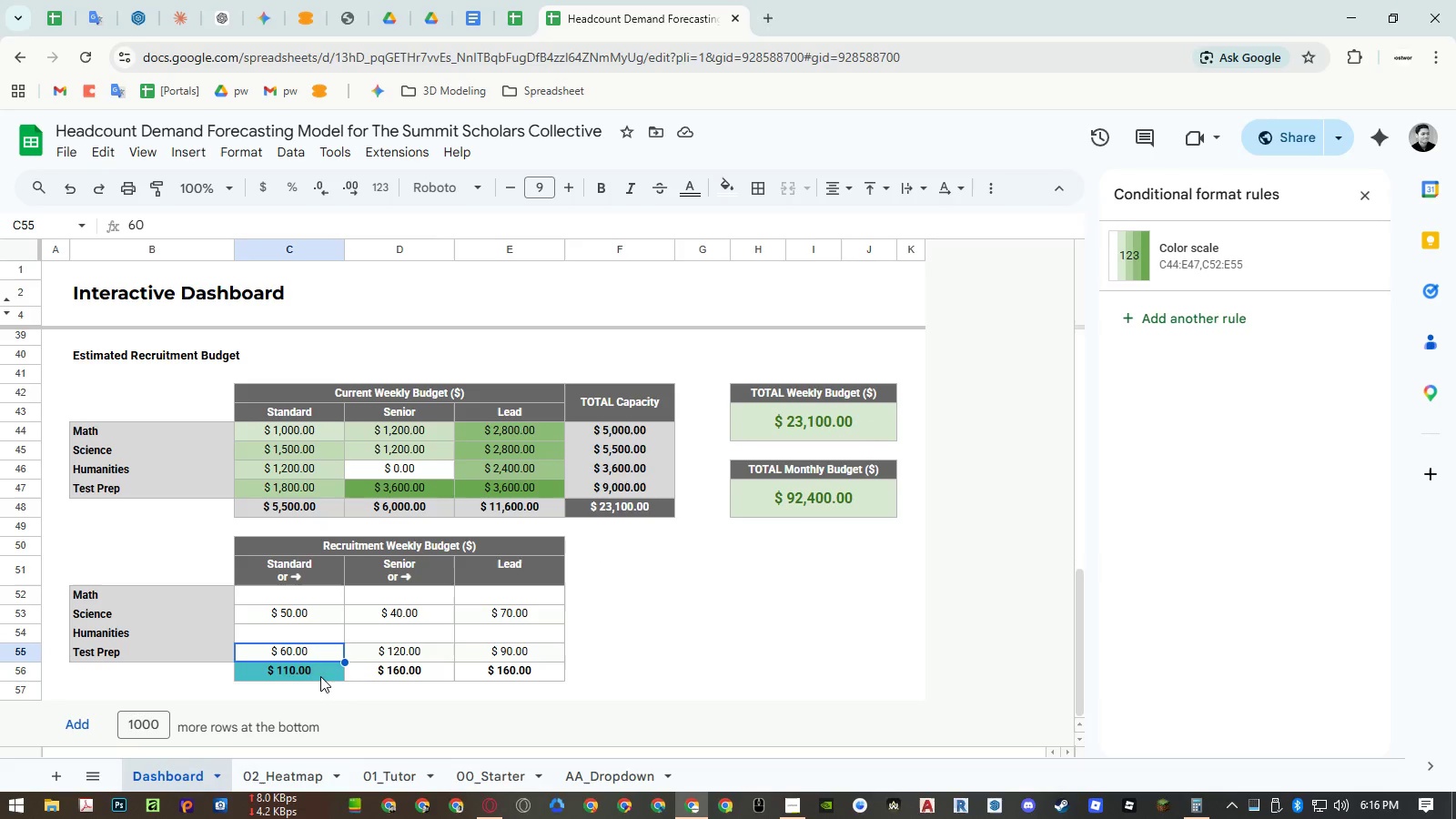 
left_click([318, 622])
 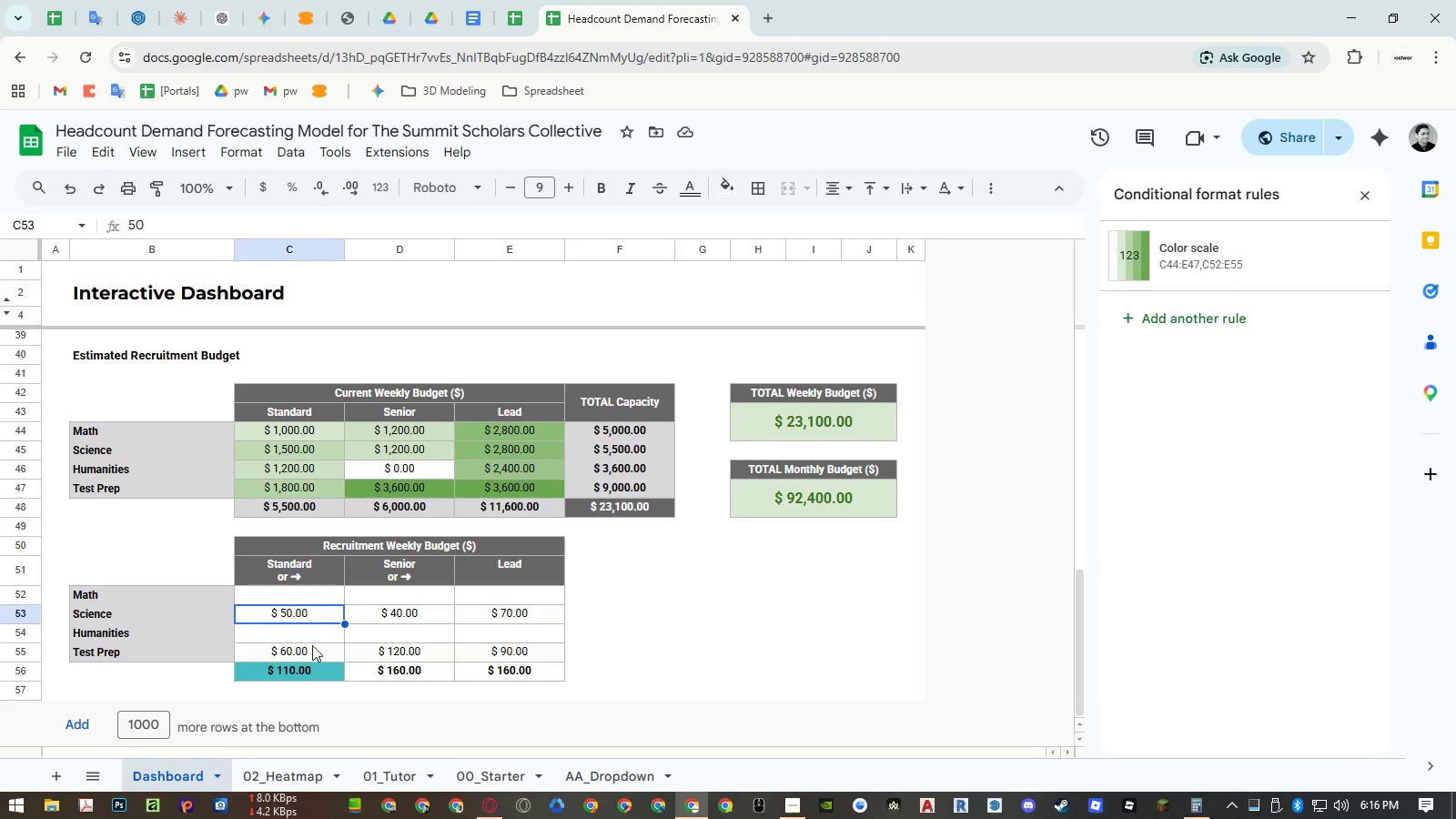 
double_click([312, 645])
 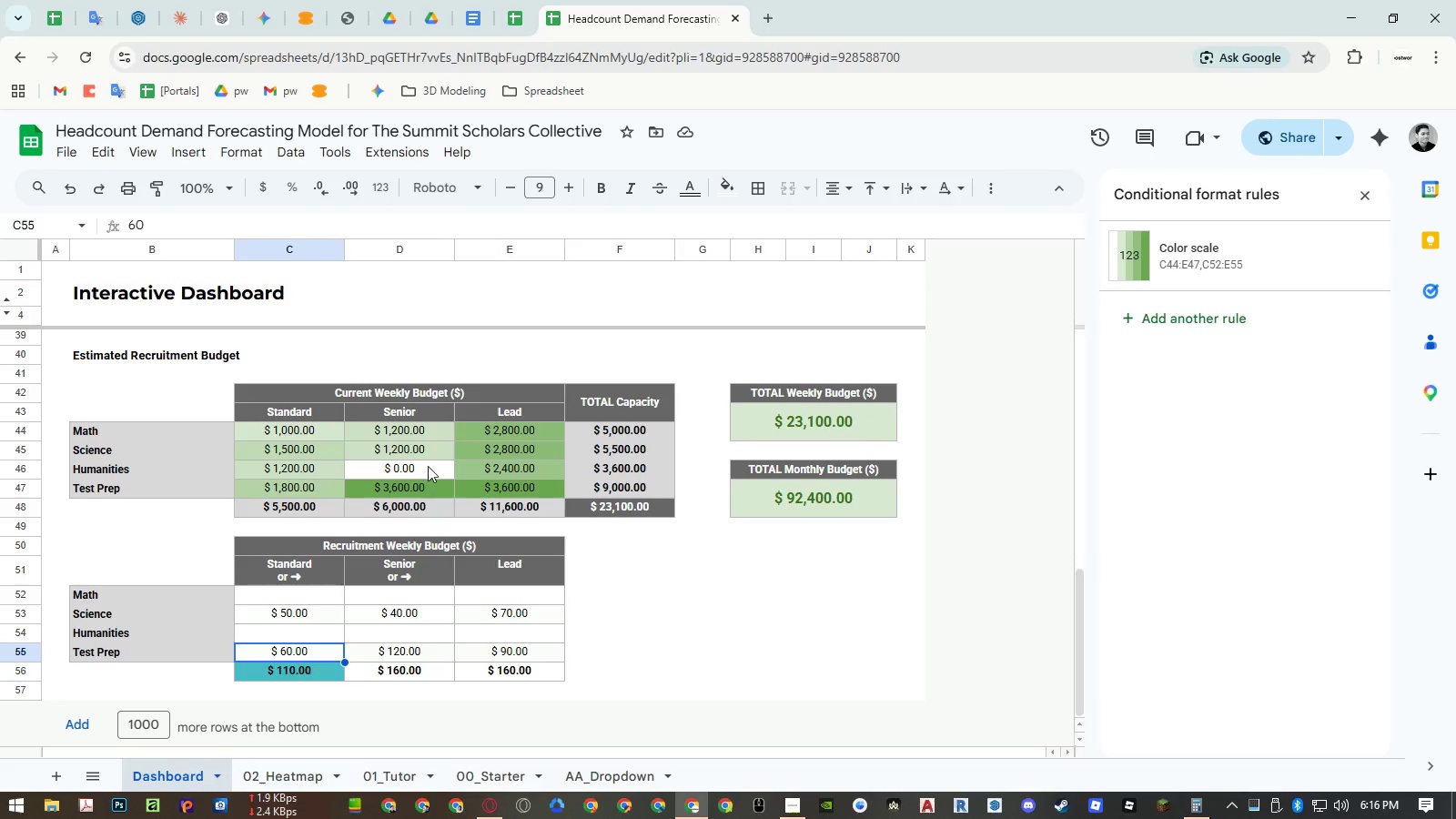 
left_click([424, 443])
 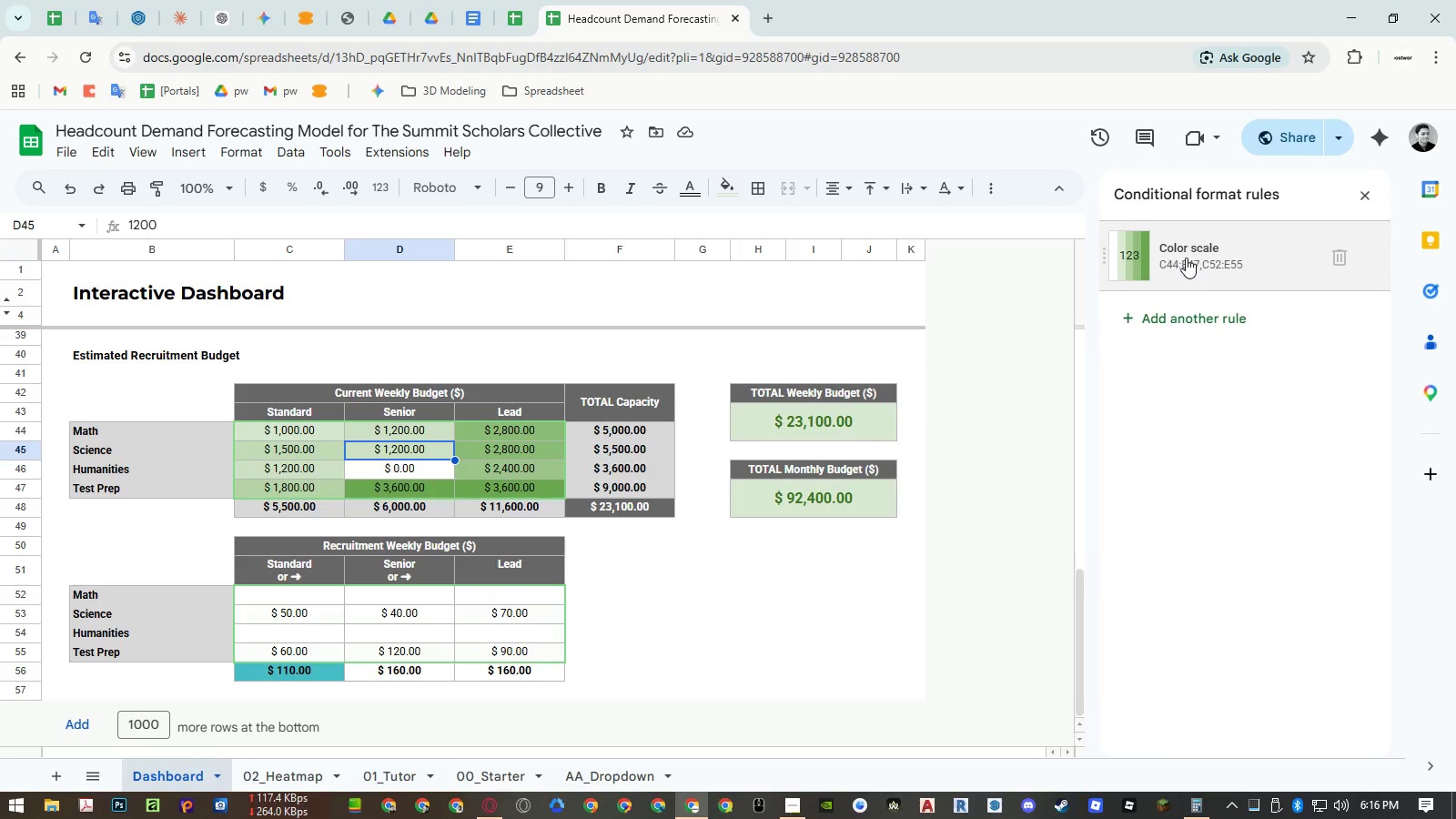 
left_click([1186, 258])
 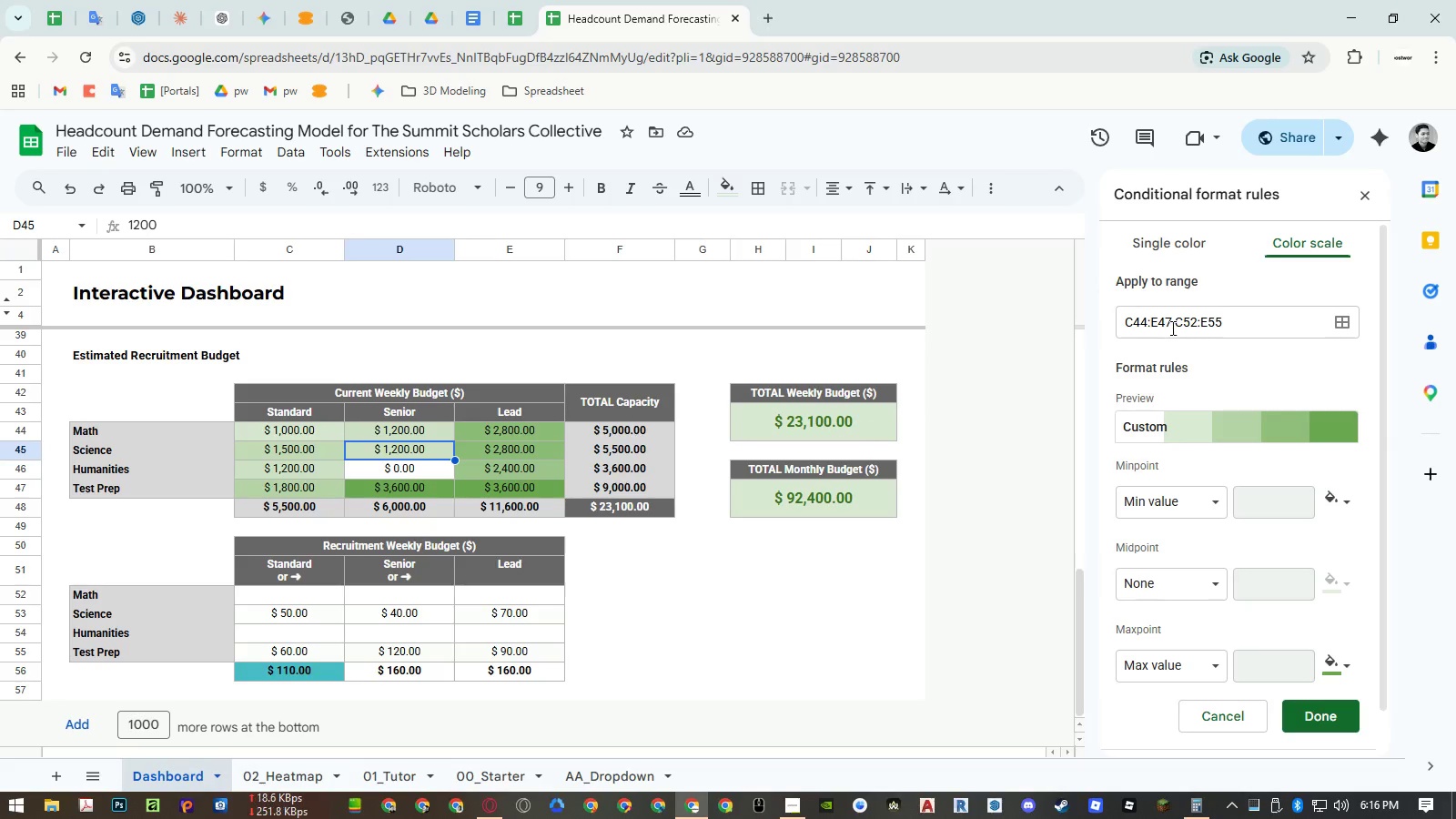 
left_click_drag(start_coordinate=[1171, 328], to_coordinate=[1287, 321])
 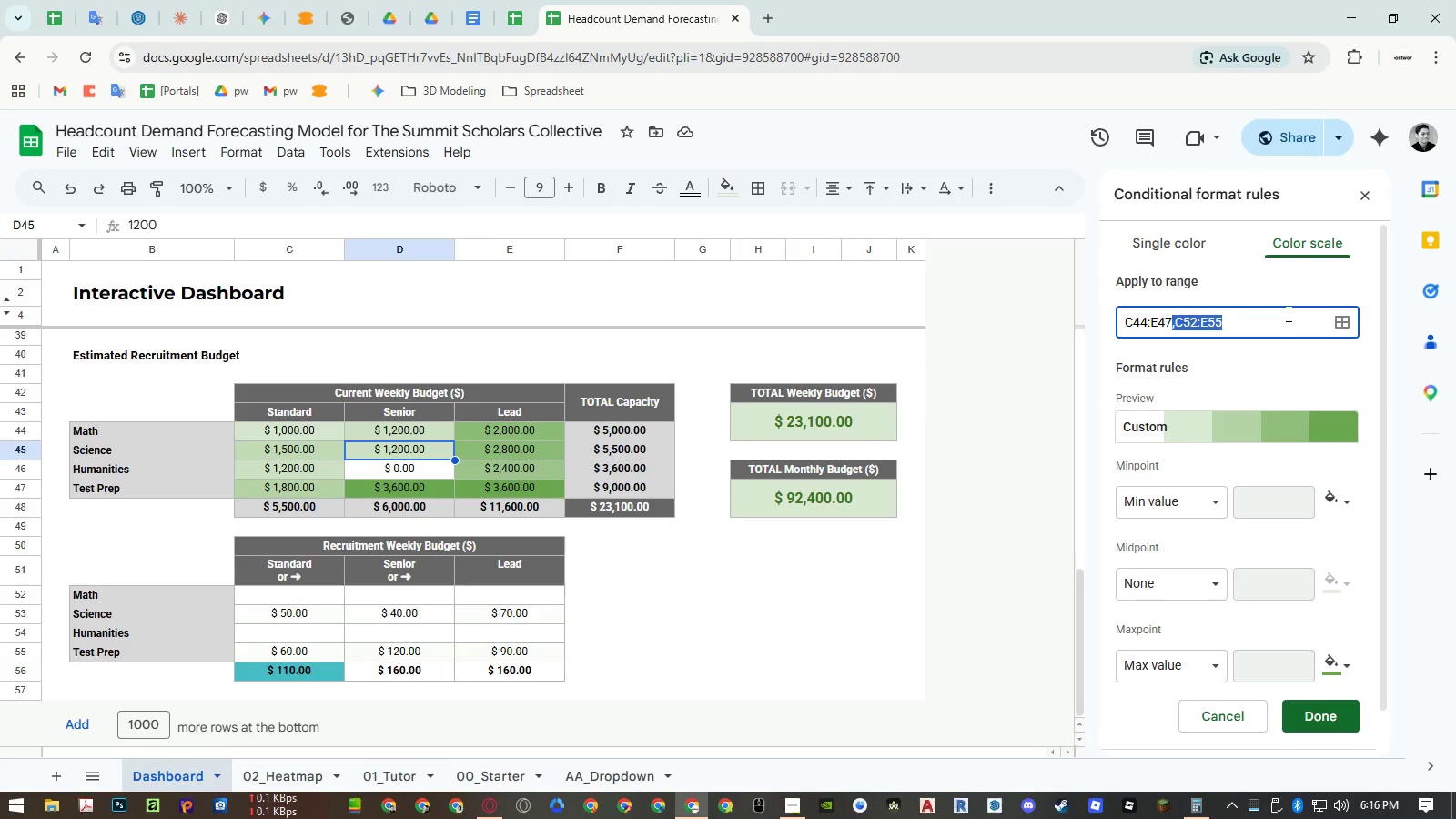 
key(Backspace)
 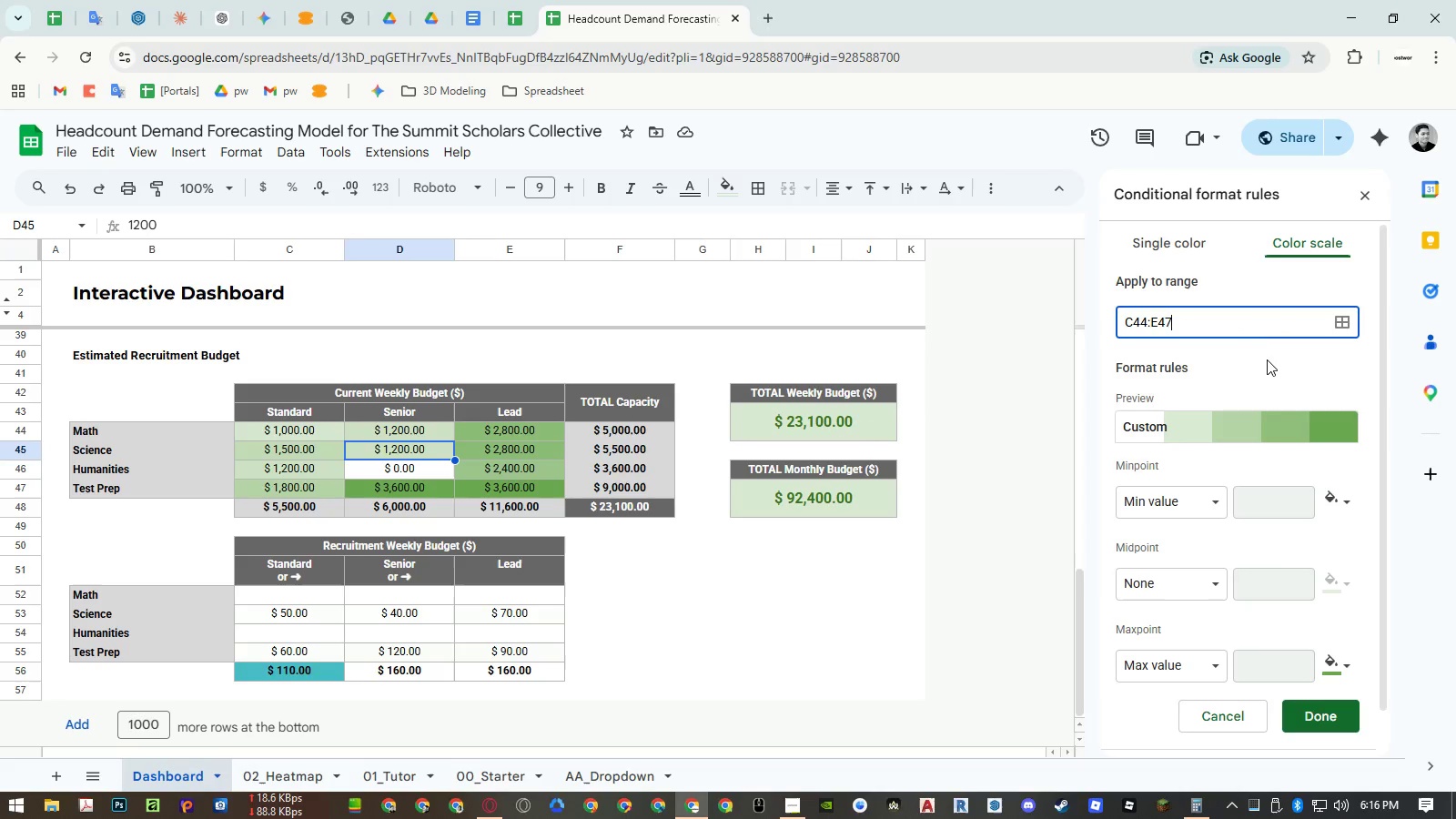 
left_click([1267, 360])
 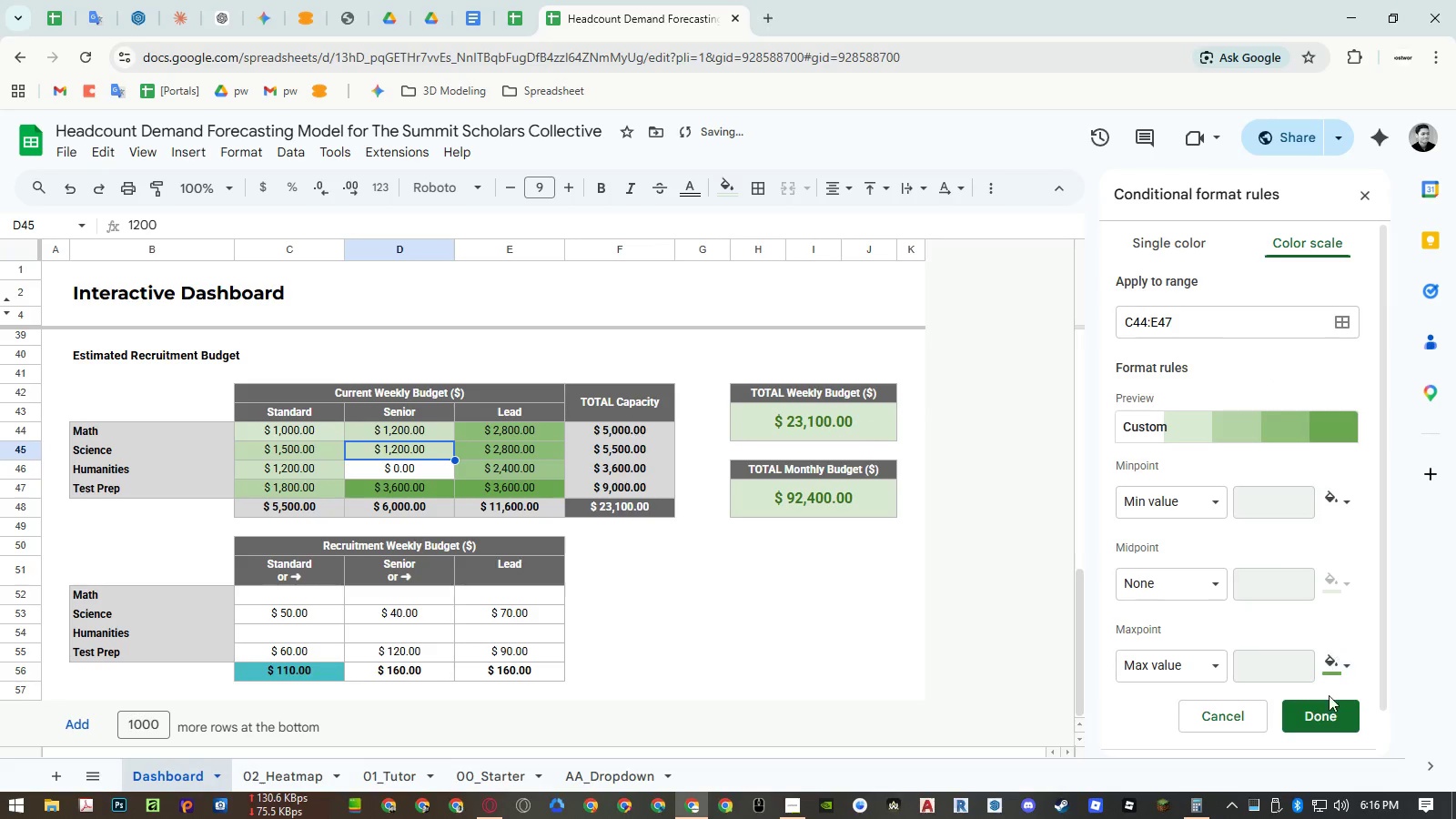 
left_click([1325, 713])
 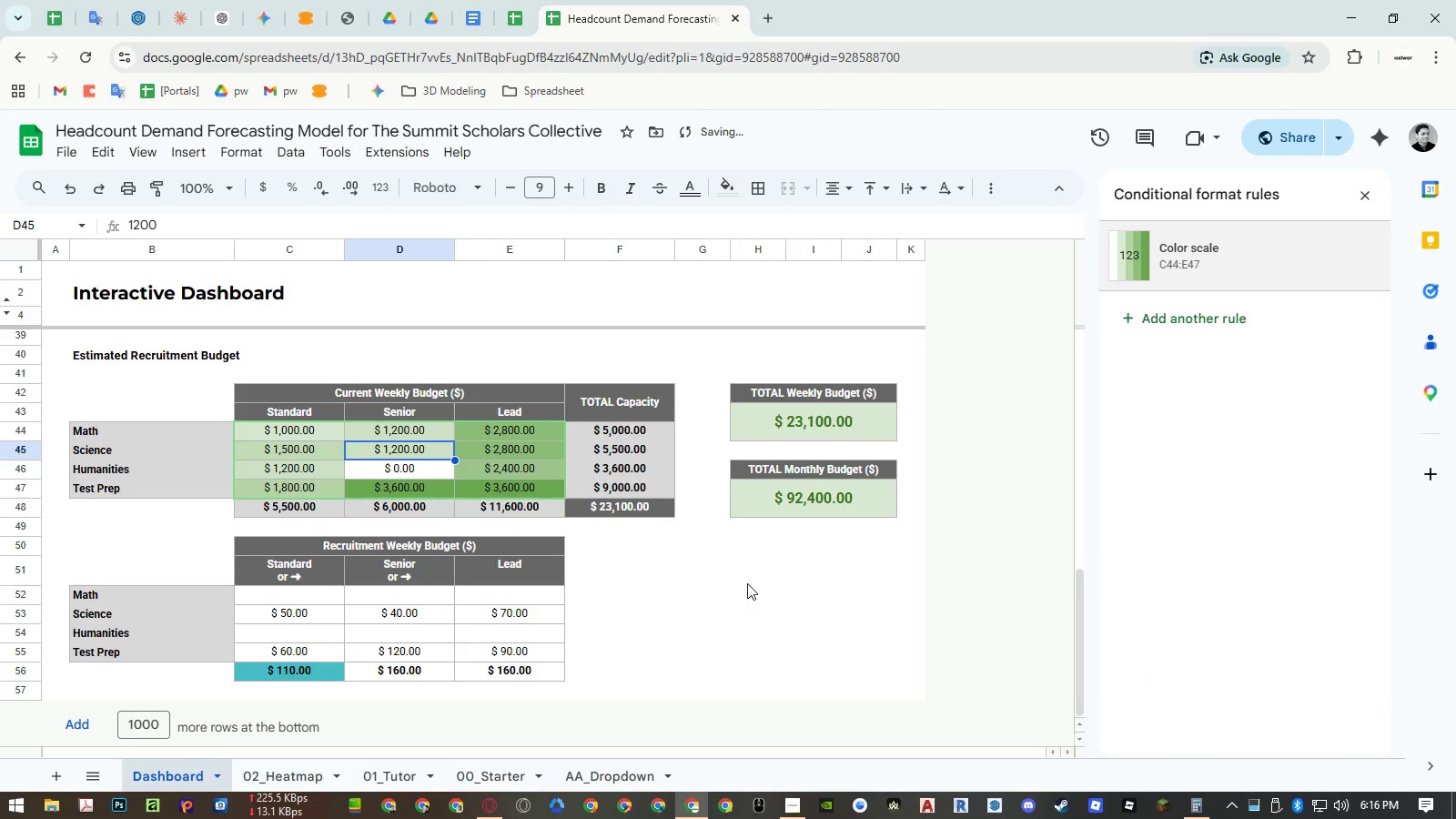 
left_click([747, 583])
 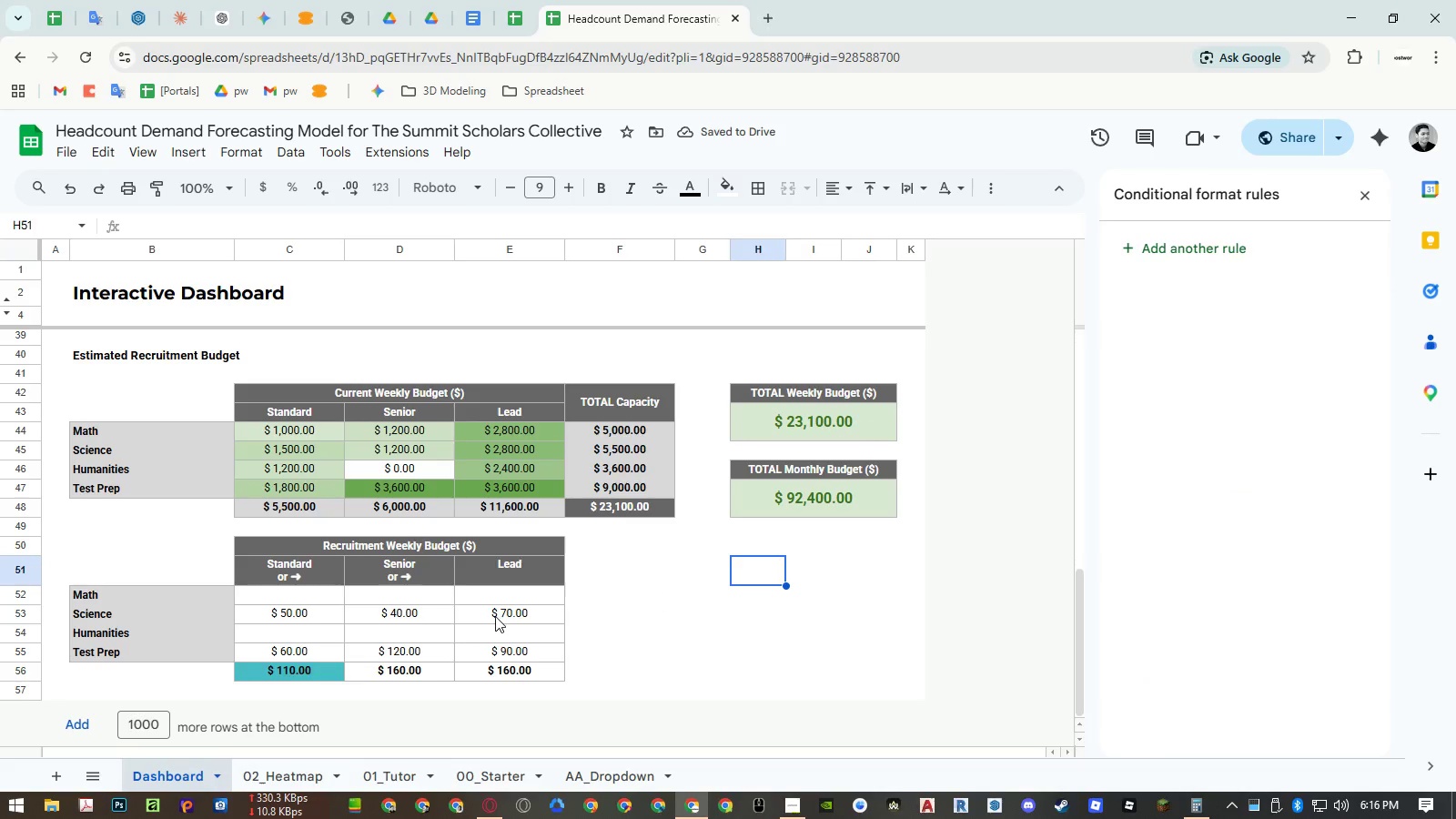 
left_click([495, 616])
 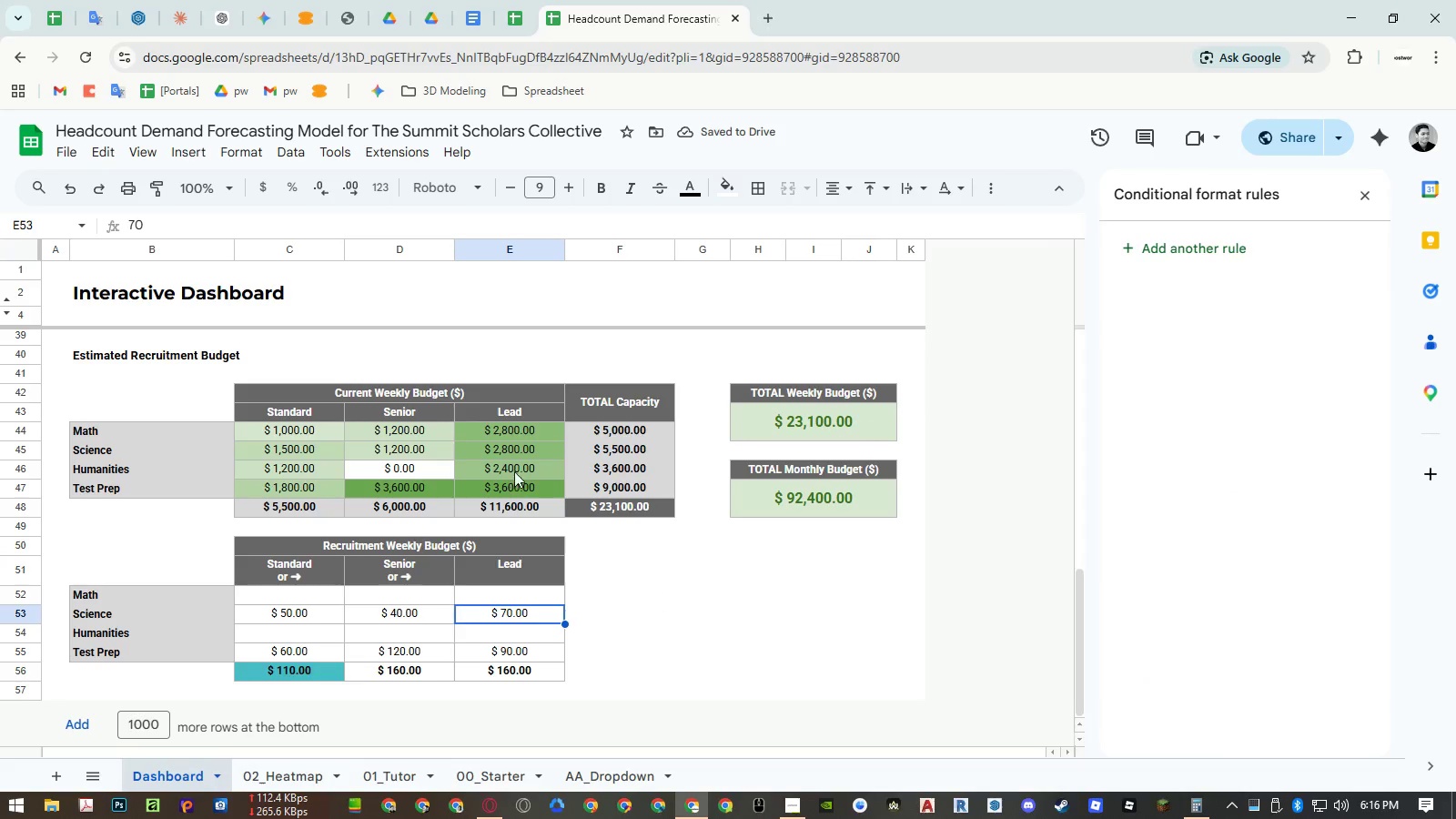 
left_click([517, 460])
 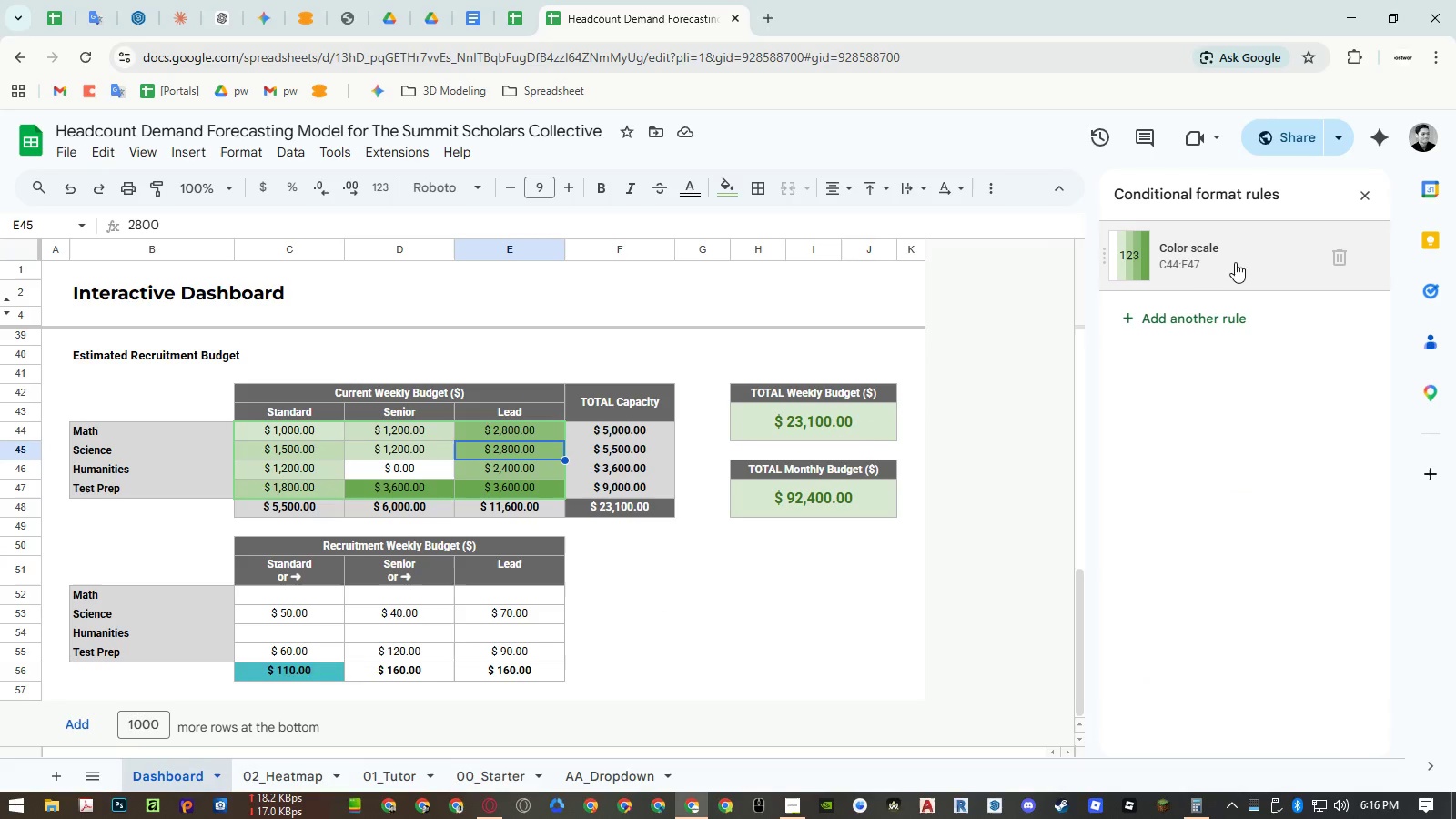 
left_click_drag(start_coordinate=[749, 597], to_coordinate=[163, 370])
 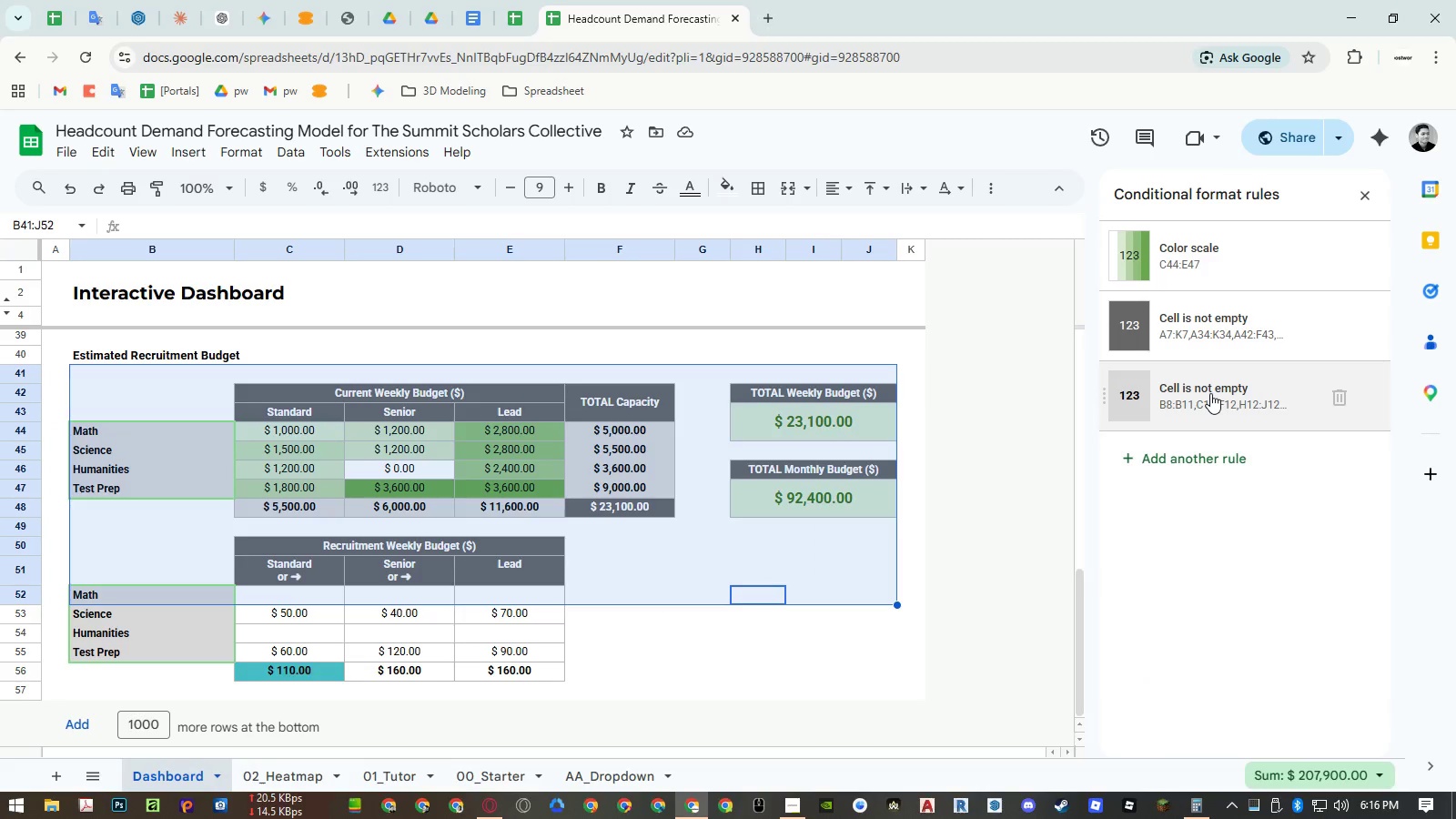 
left_click([701, 560])
 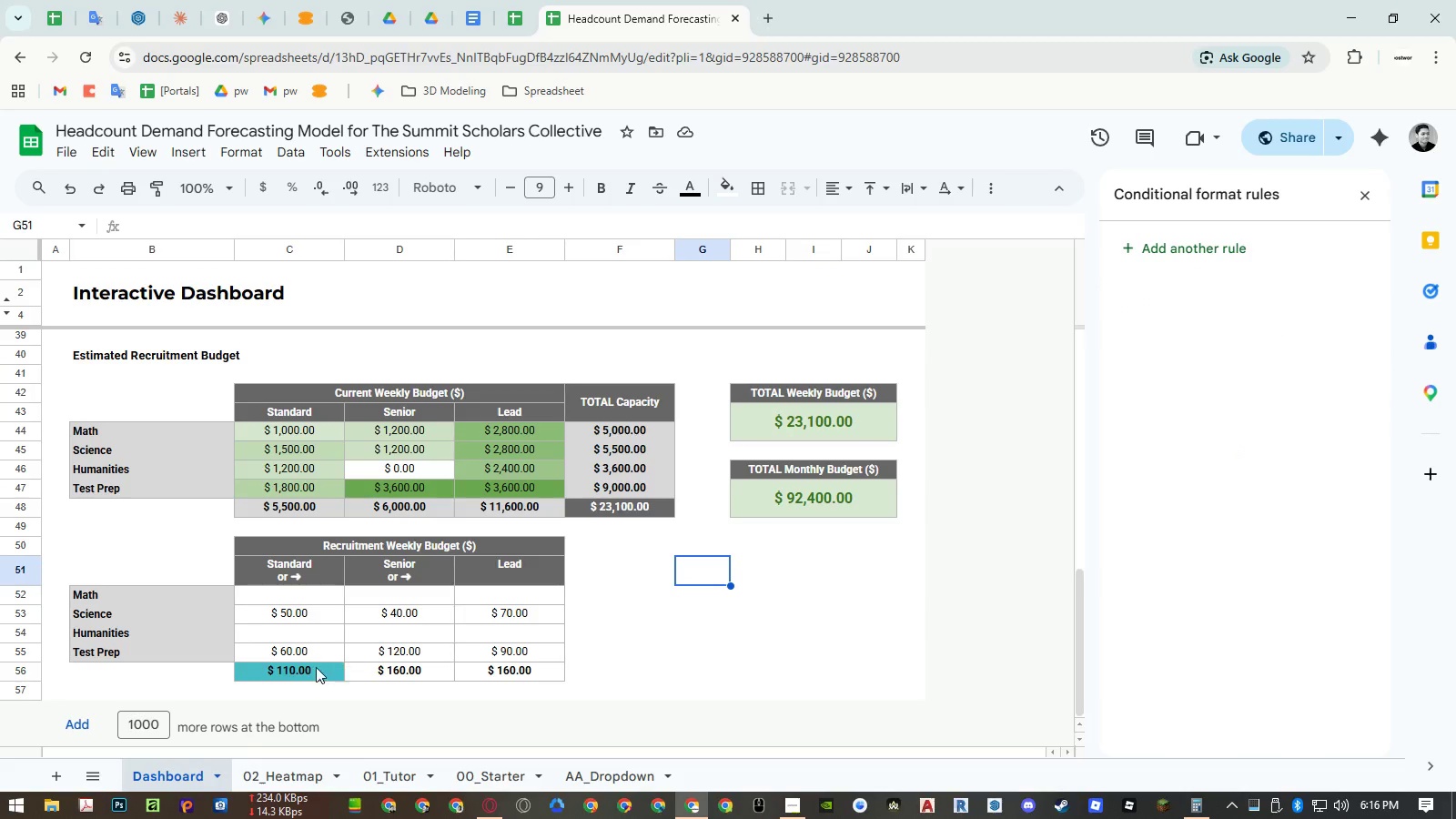 
left_click([308, 671])
 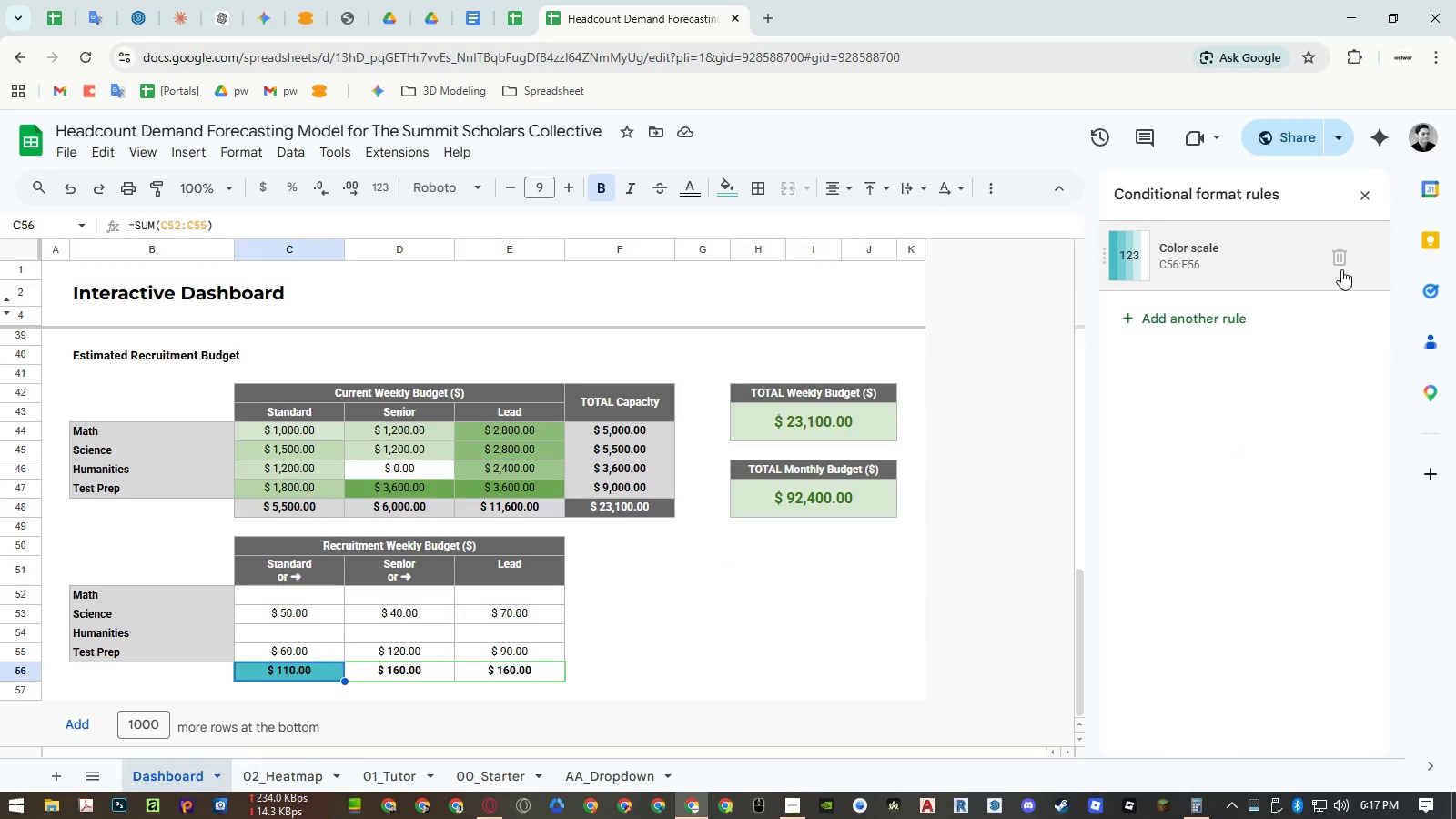 
left_click([1341, 260])
 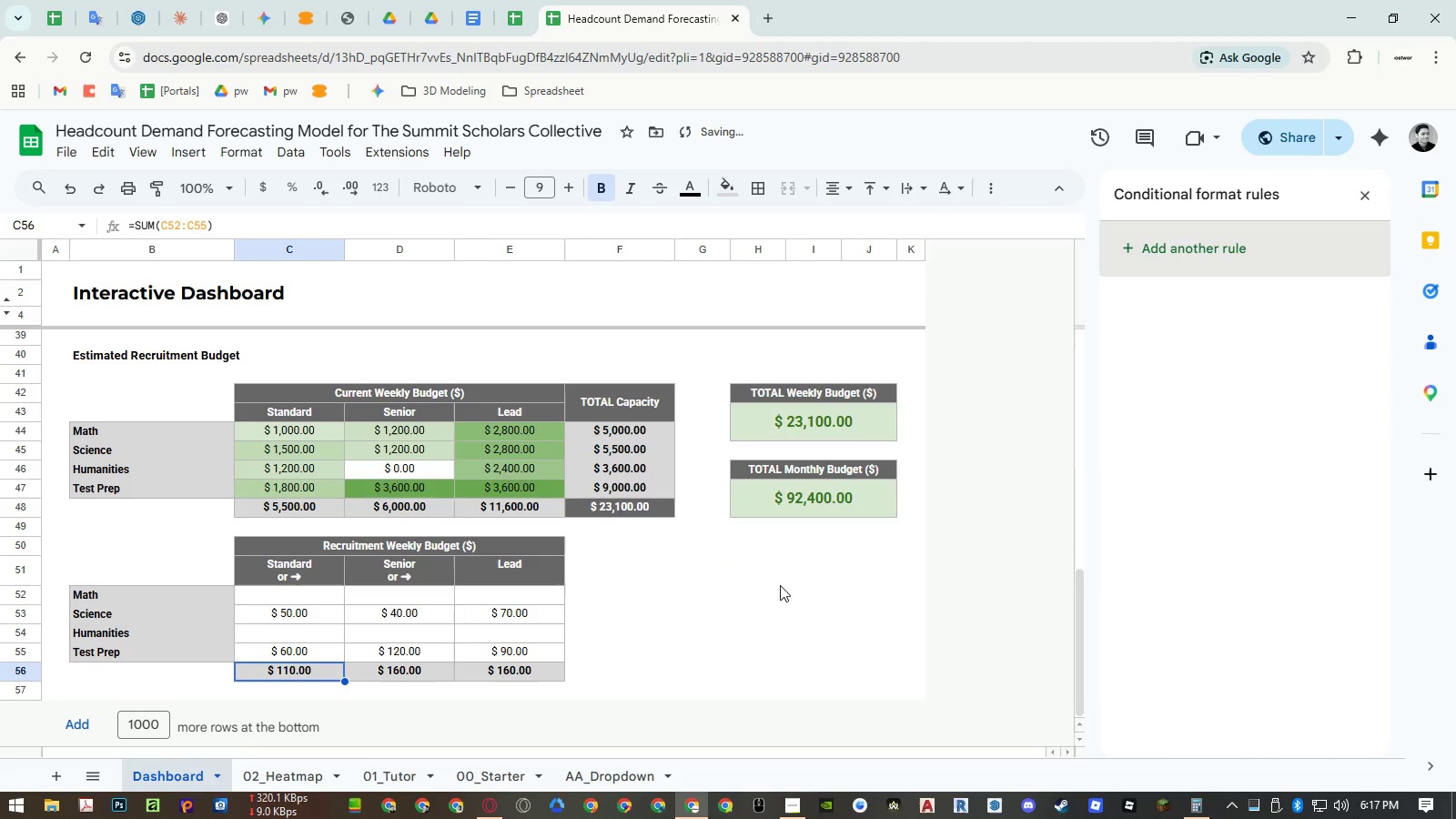 
left_click([760, 589])
 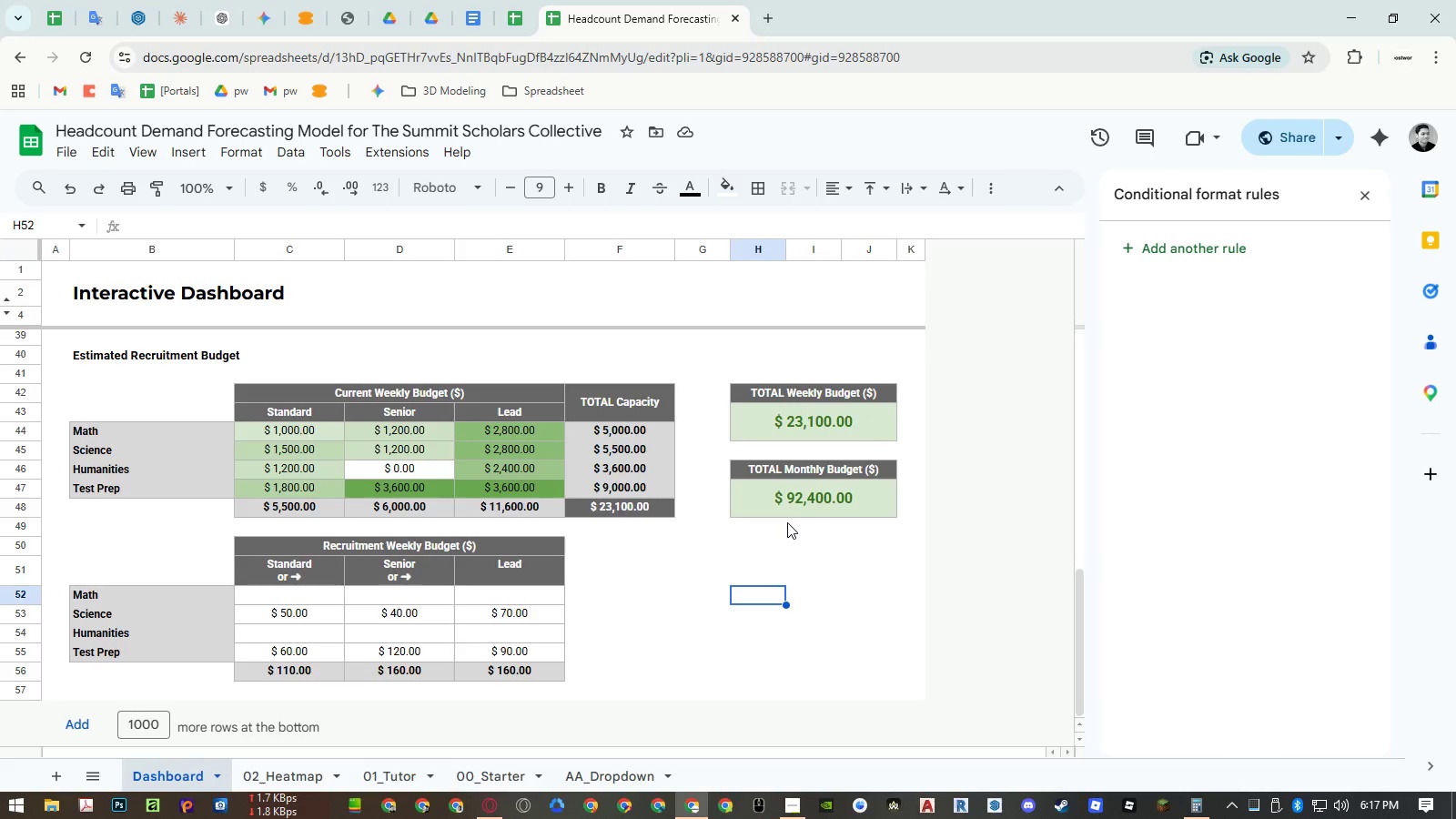 
wait(49.81)
 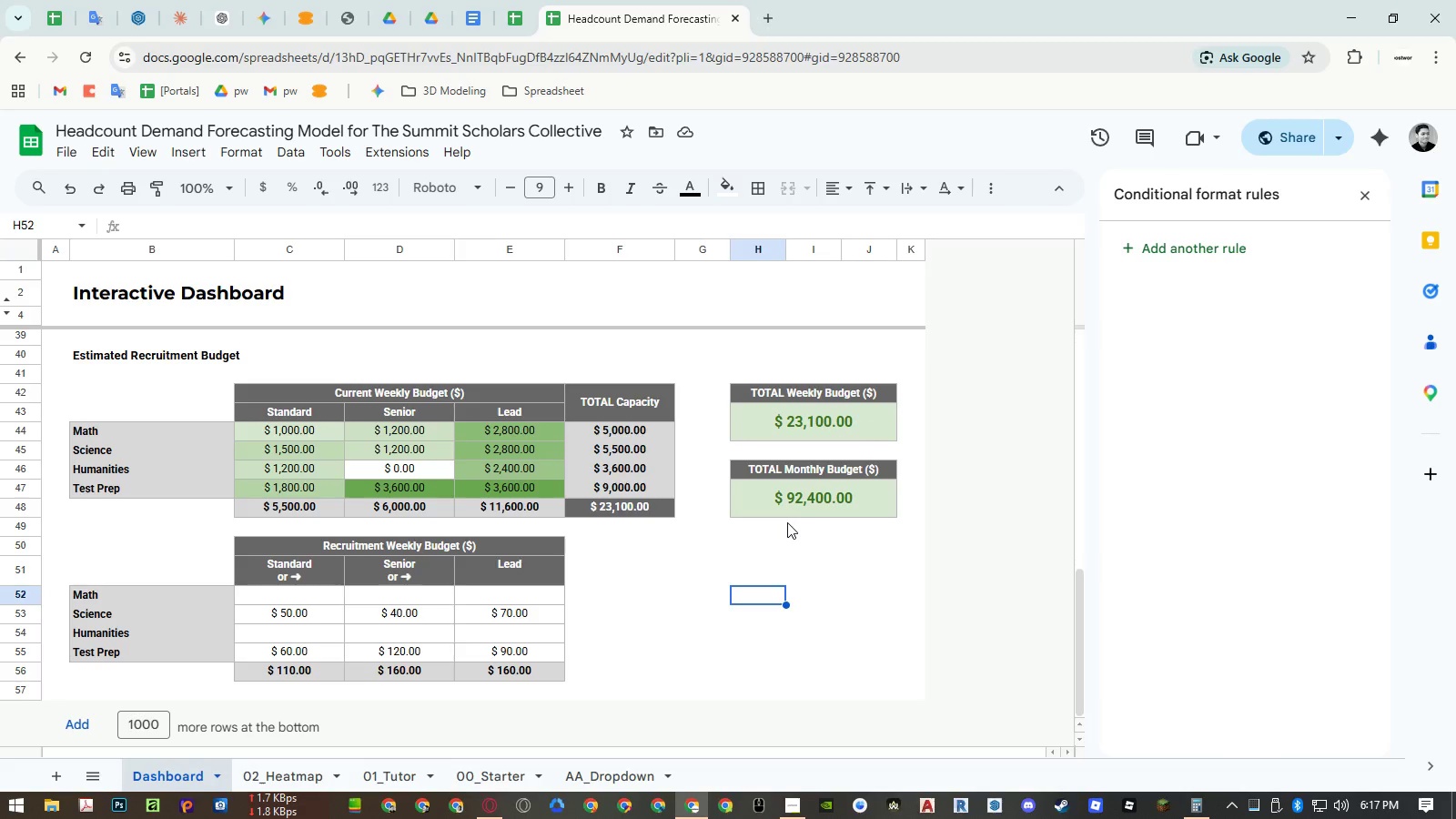 
left_click_drag(start_coordinate=[306, 597], to_coordinate=[492, 647])
 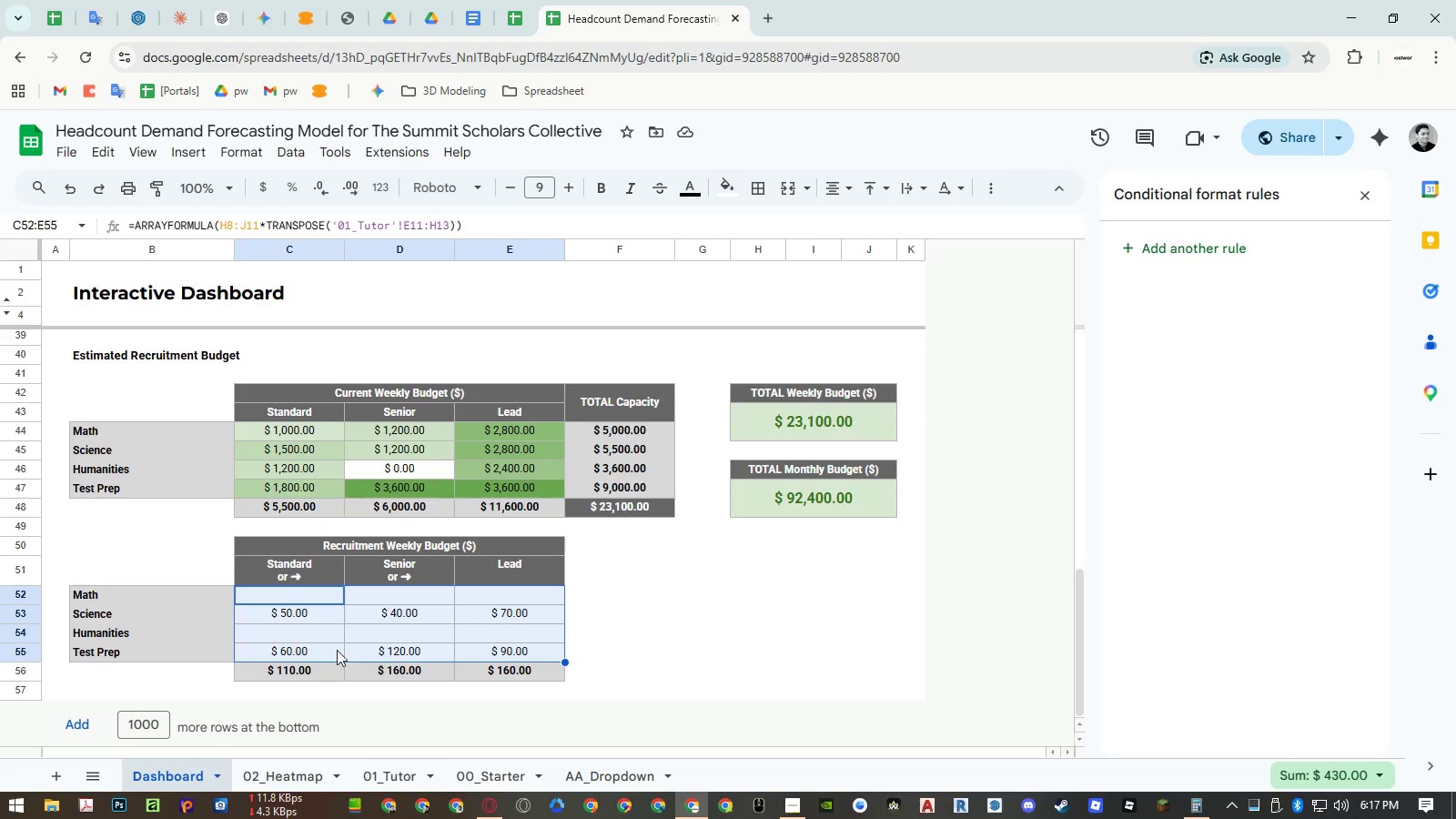 
wait(6.72)
 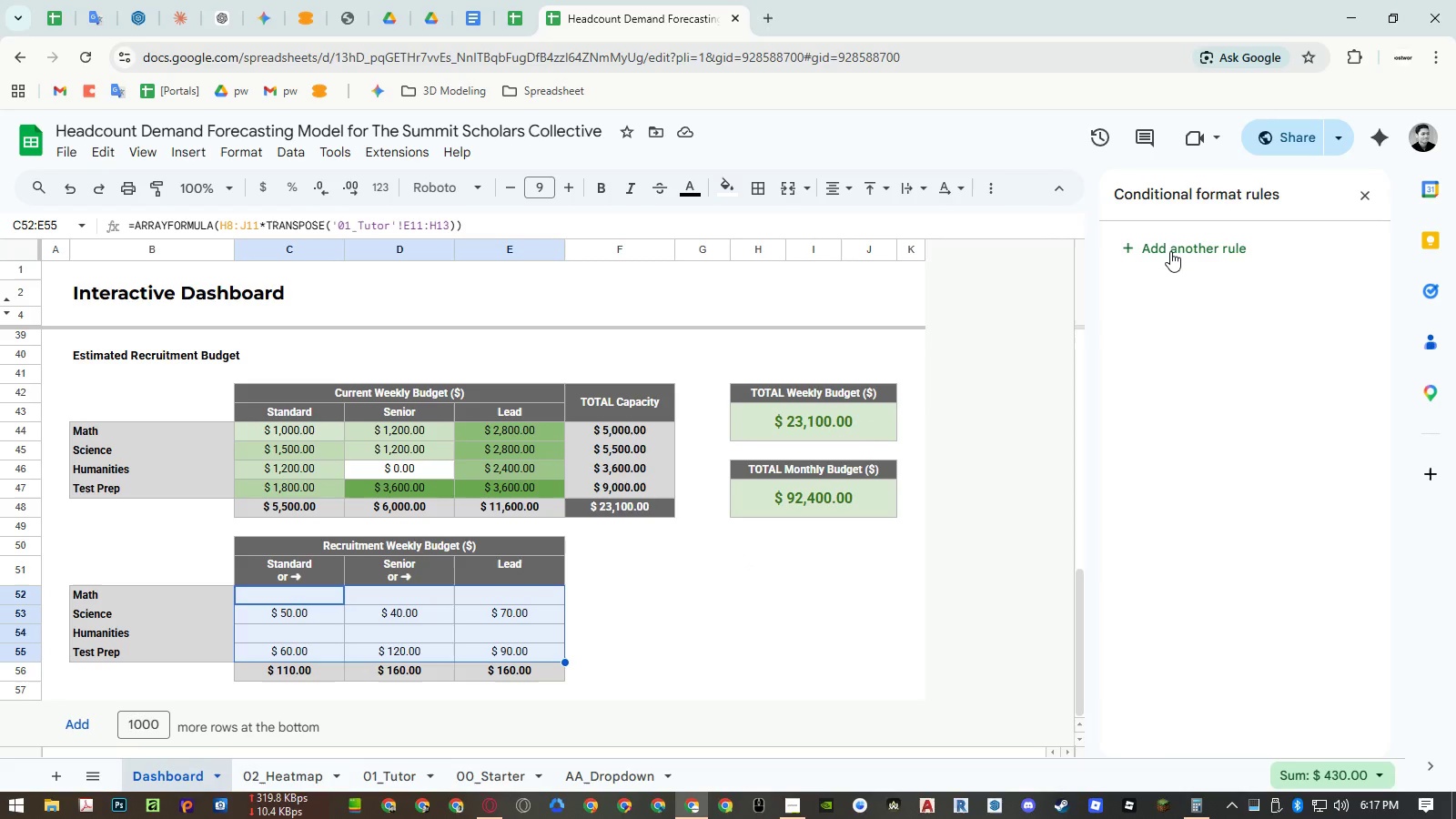 
left_click_drag(start_coordinate=[310, 672], to_coordinate=[484, 678])
 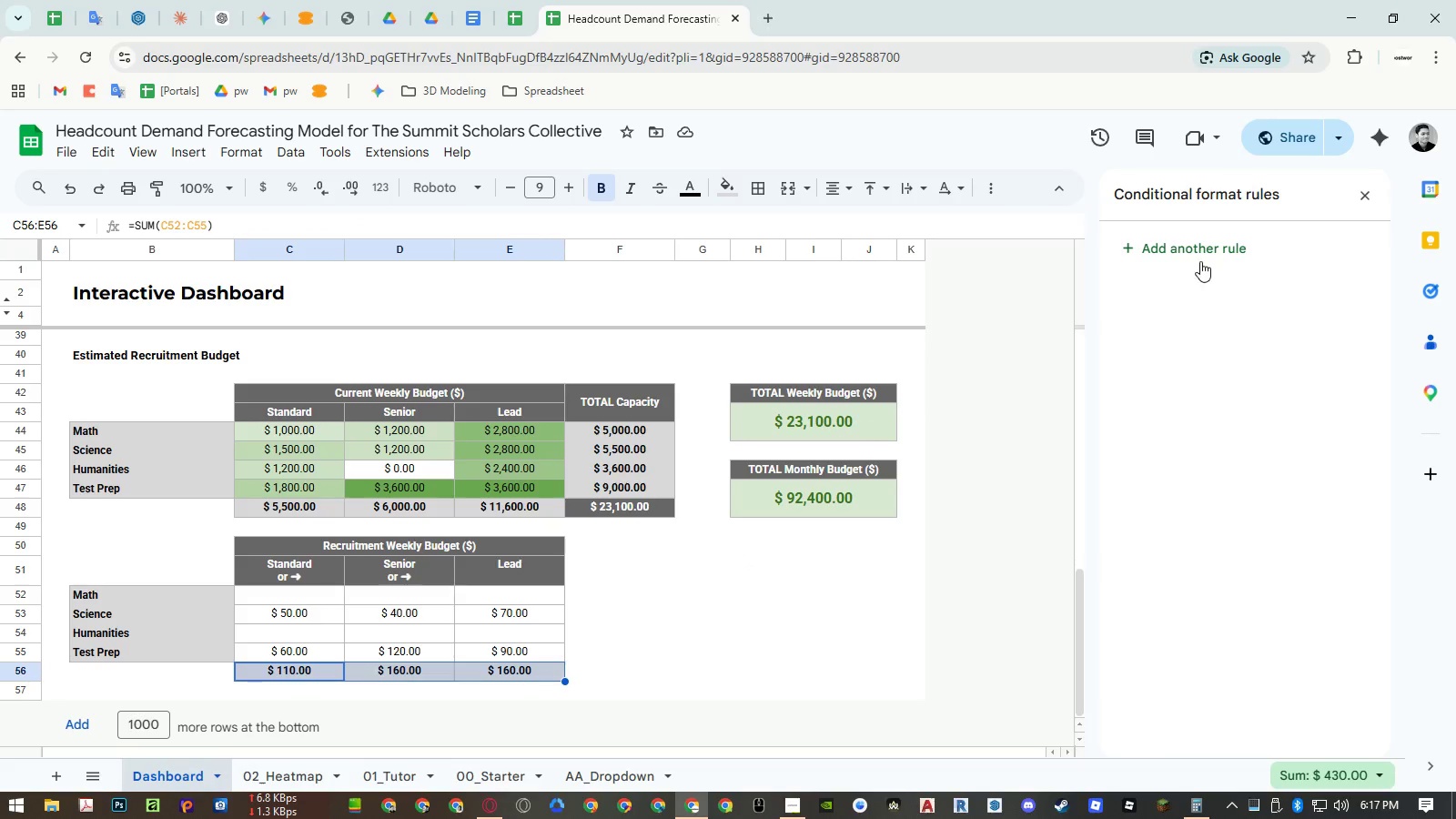 
left_click([1200, 254])
 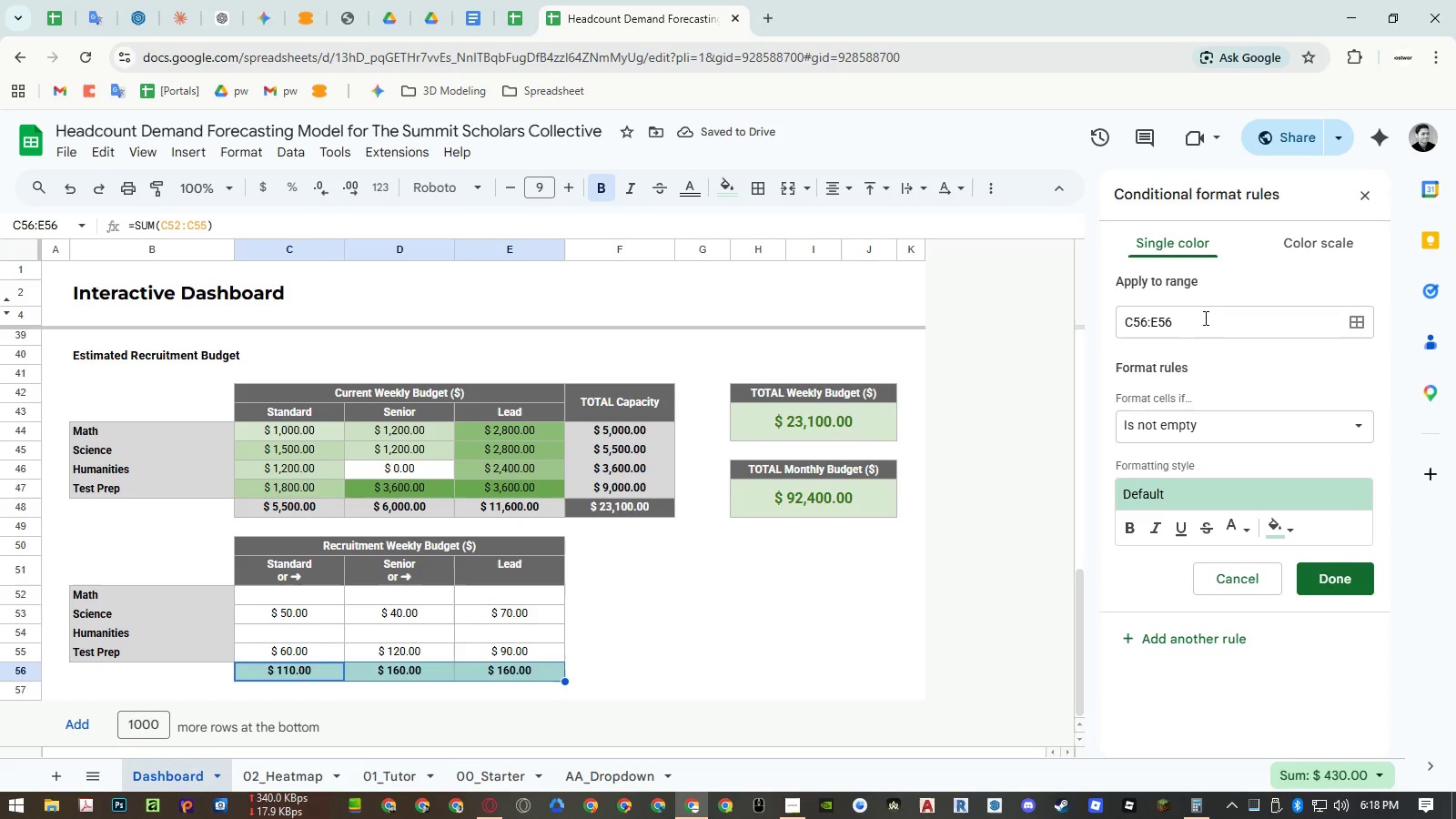 
wait(10.11)
 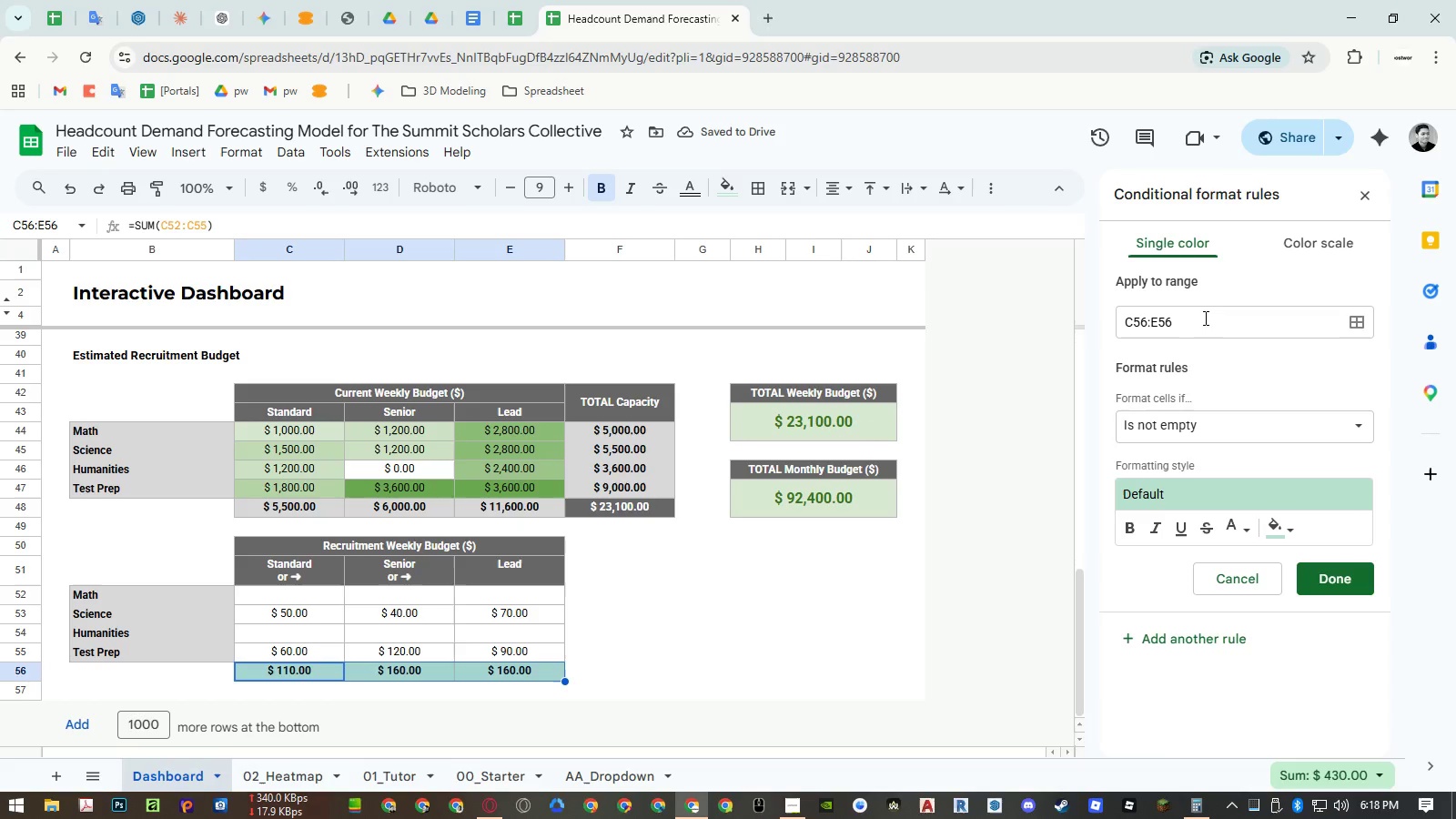 
left_click([1260, 419])
 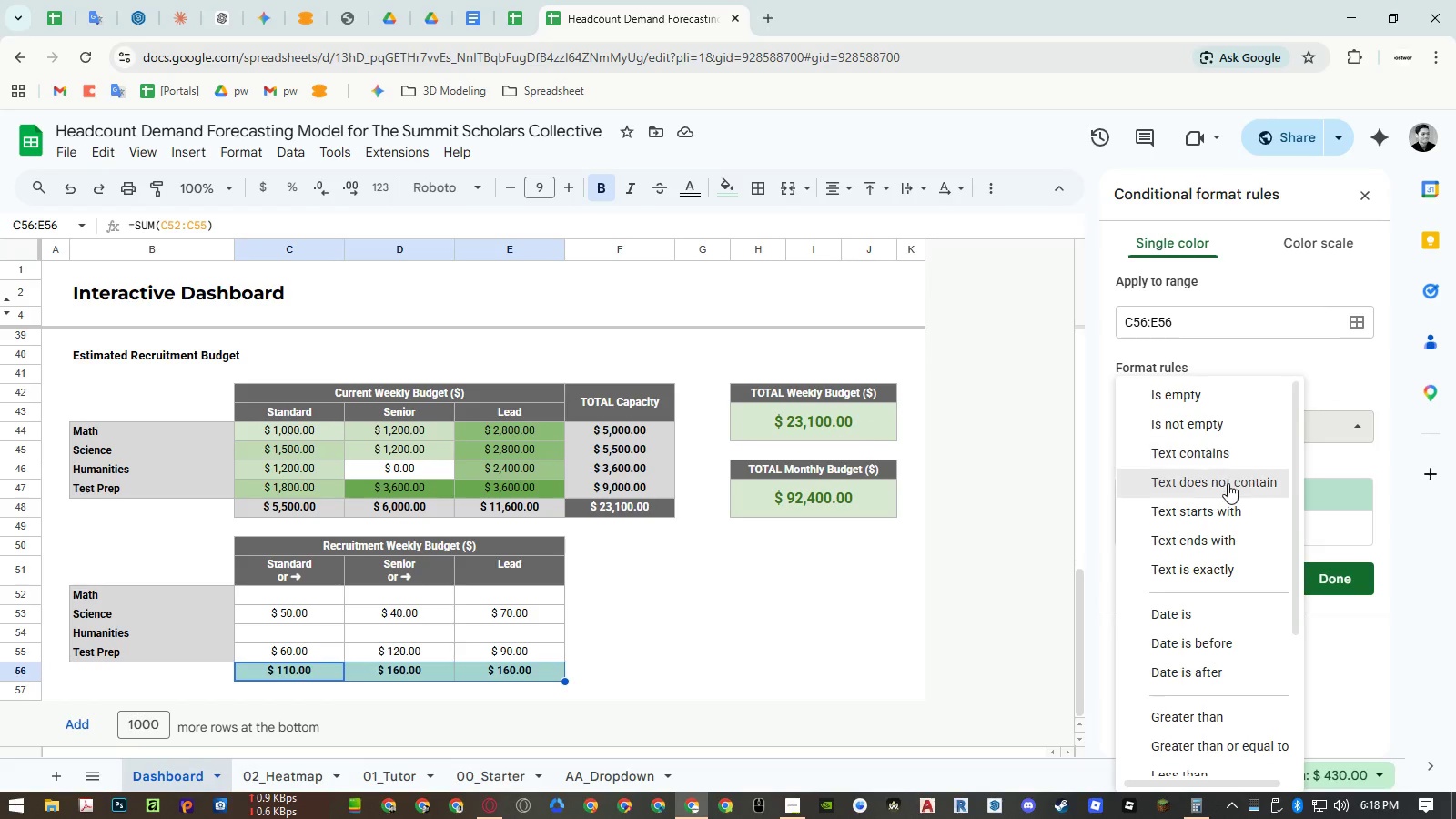 
scroll: coordinate [1229, 484], scroll_direction: down, amount: 5.0
 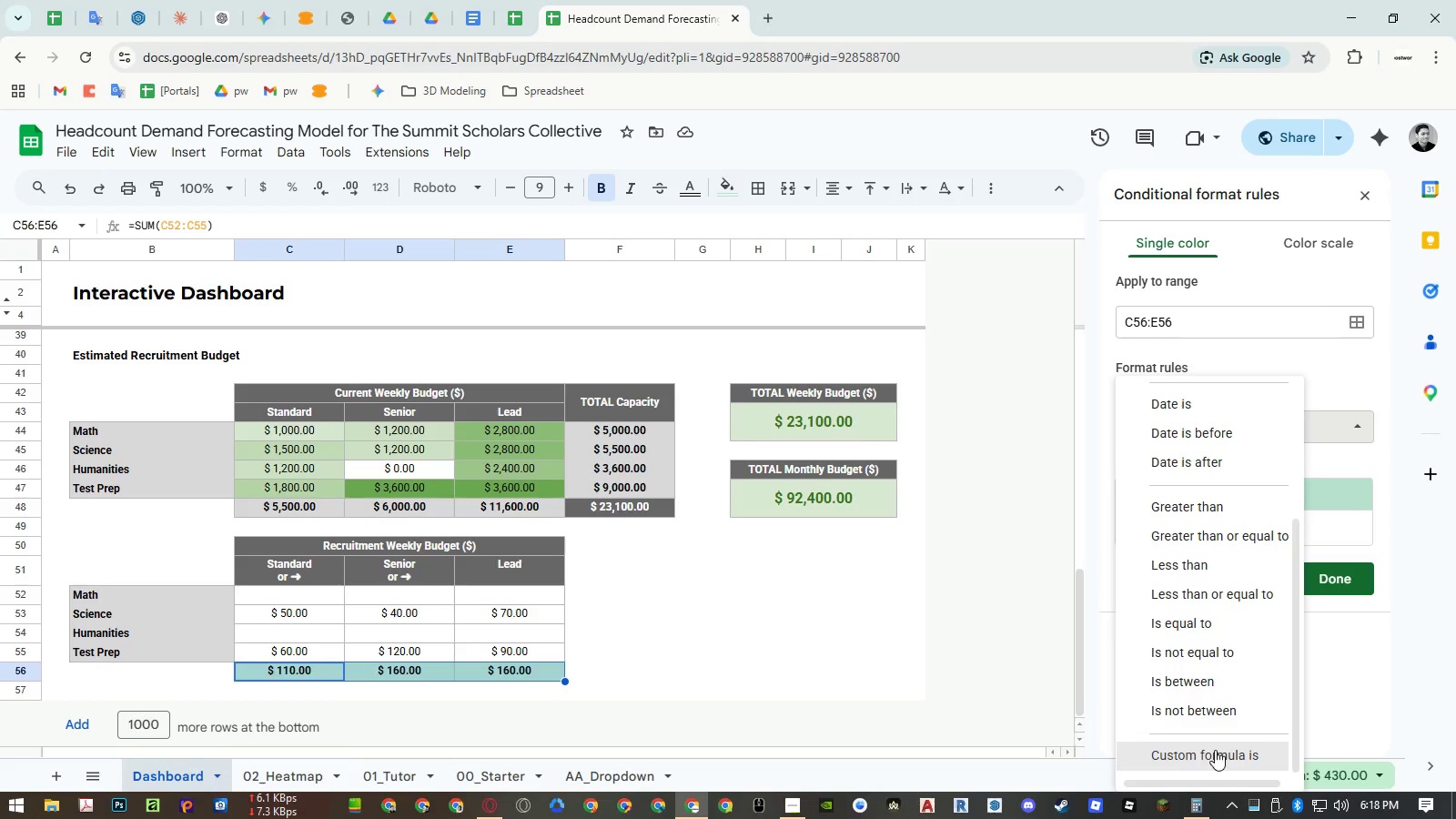 
left_click([1215, 750])
 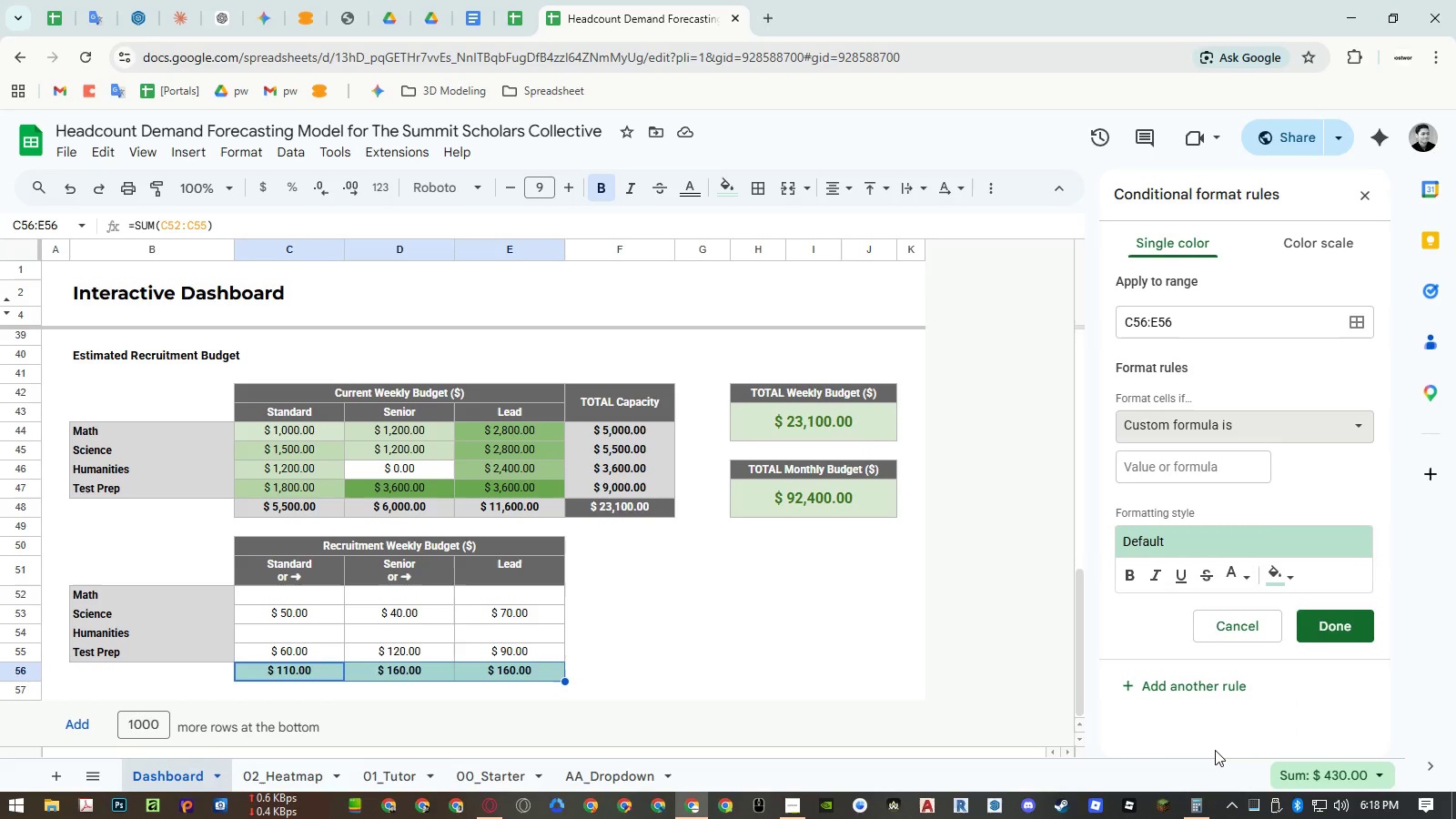 
wait(5.47)
 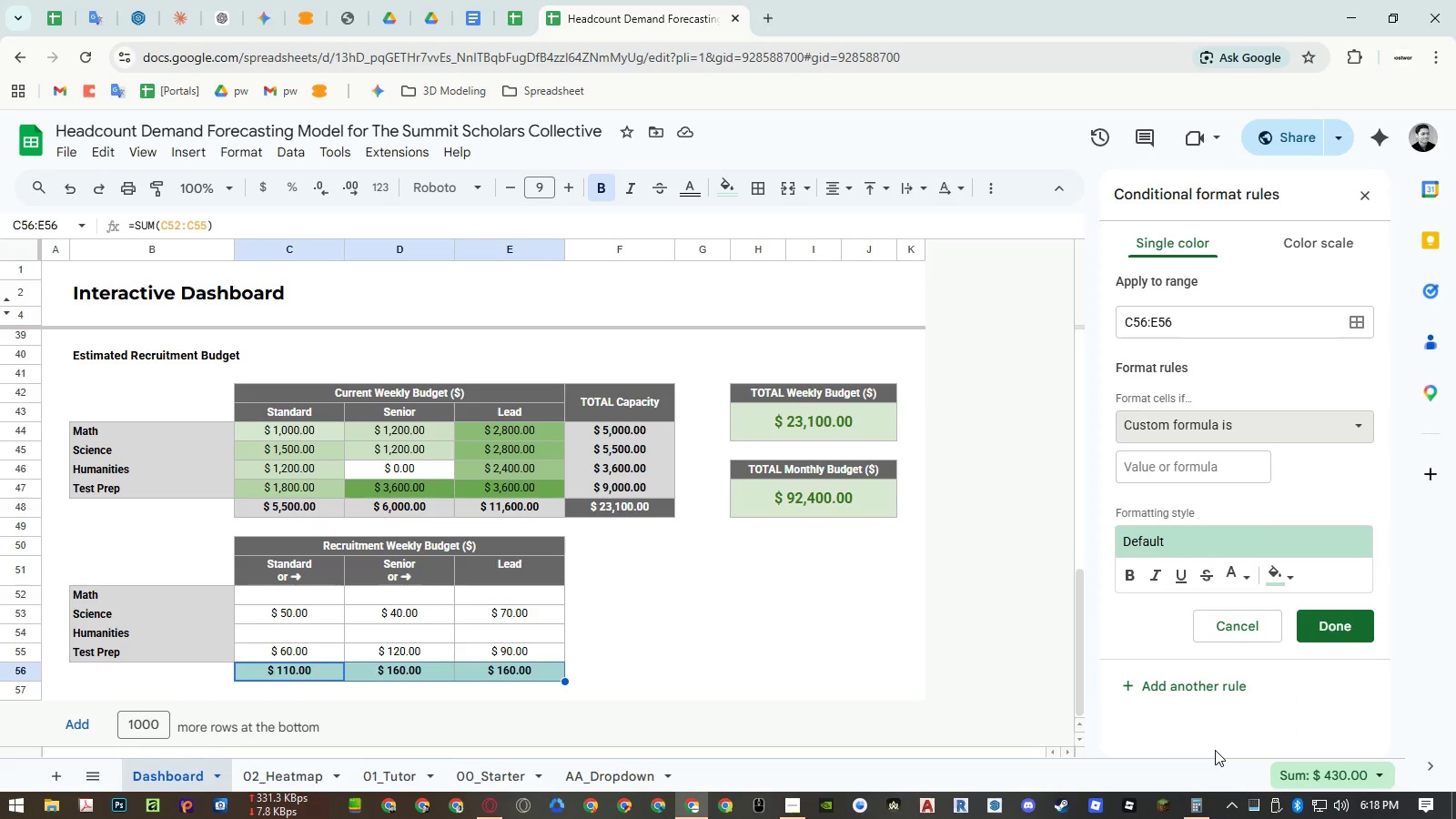 
left_click([1188, 472])
 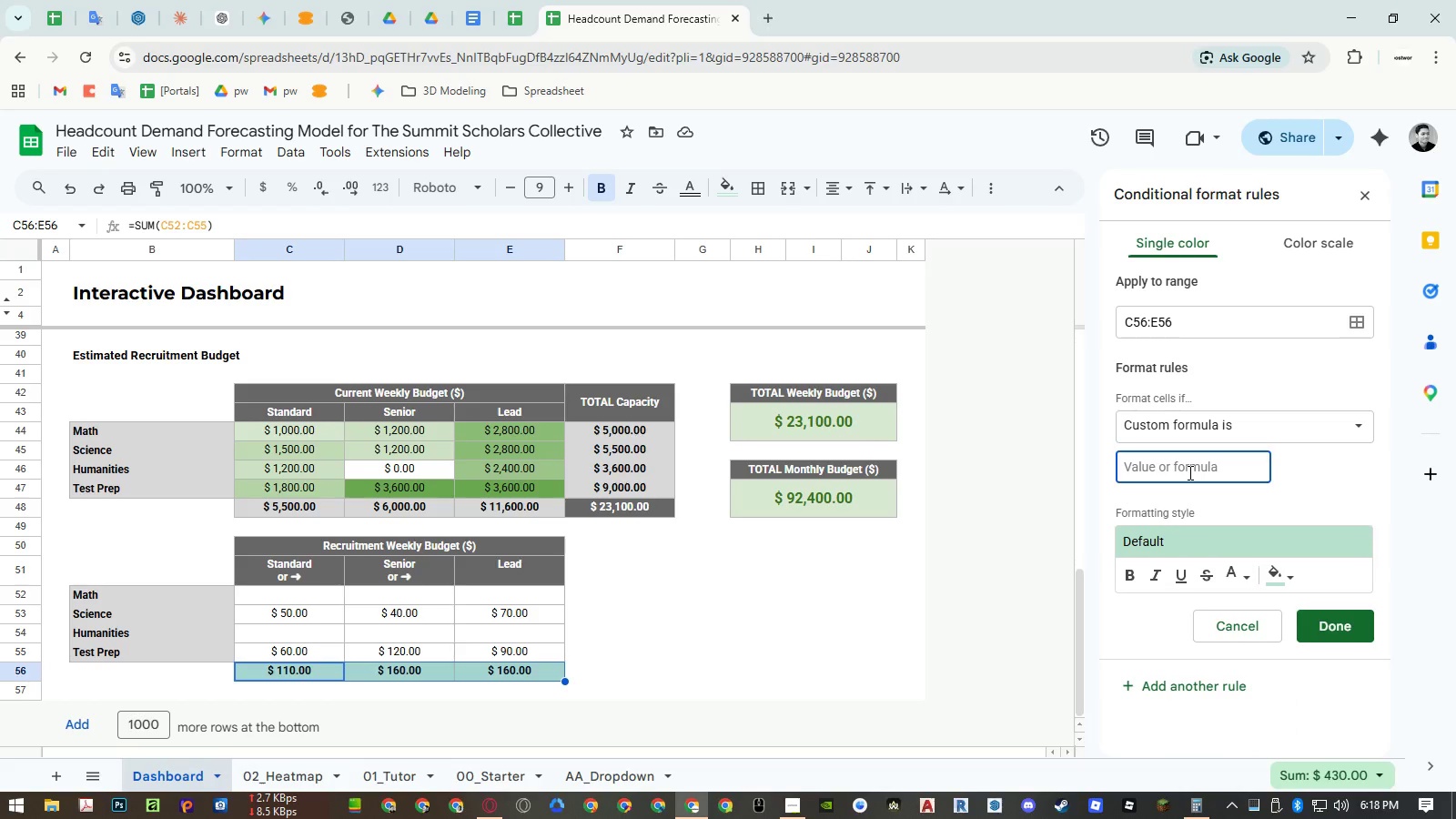 
type(=C56)
 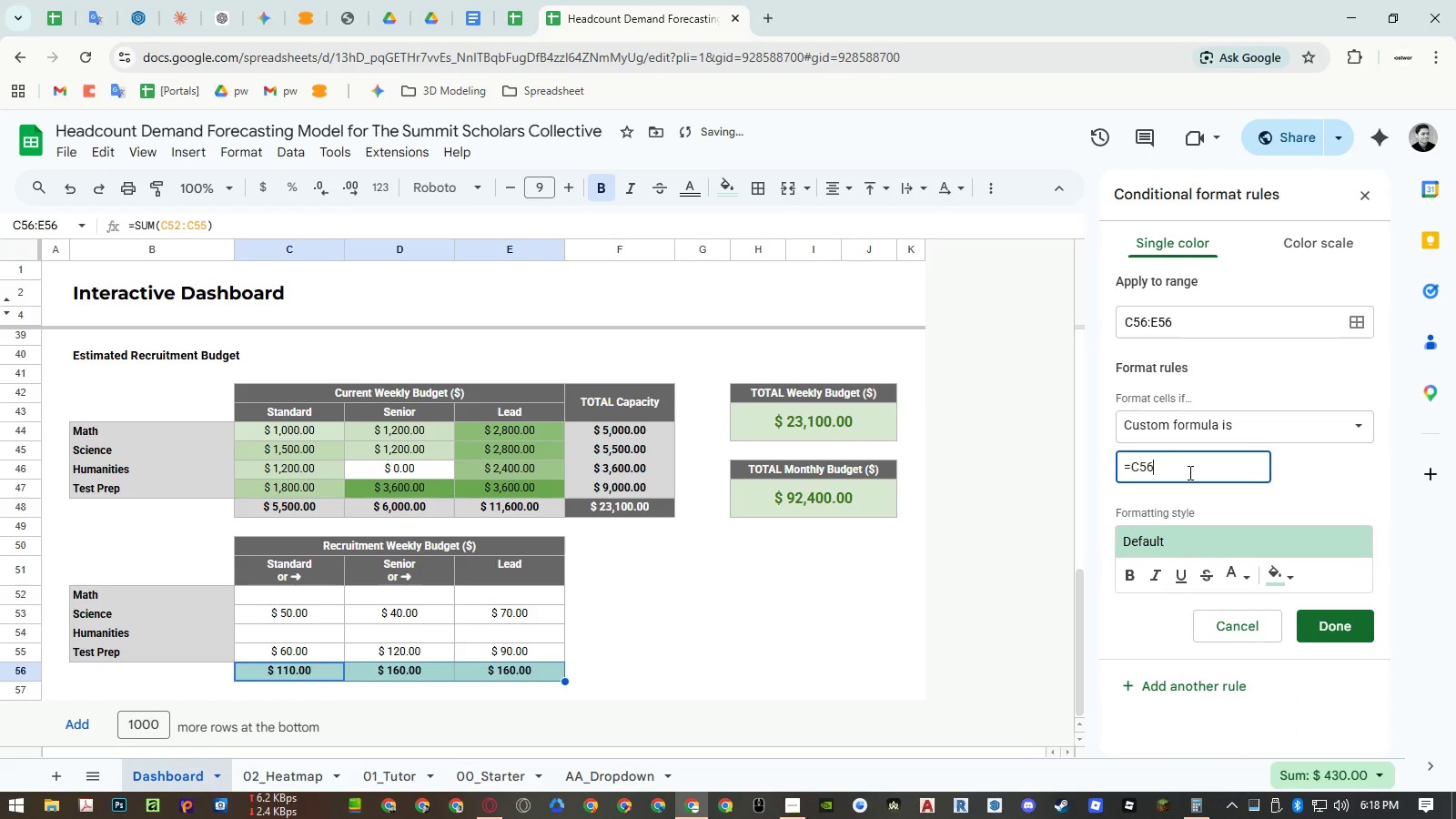 
type(=MIN(C56:E56))
 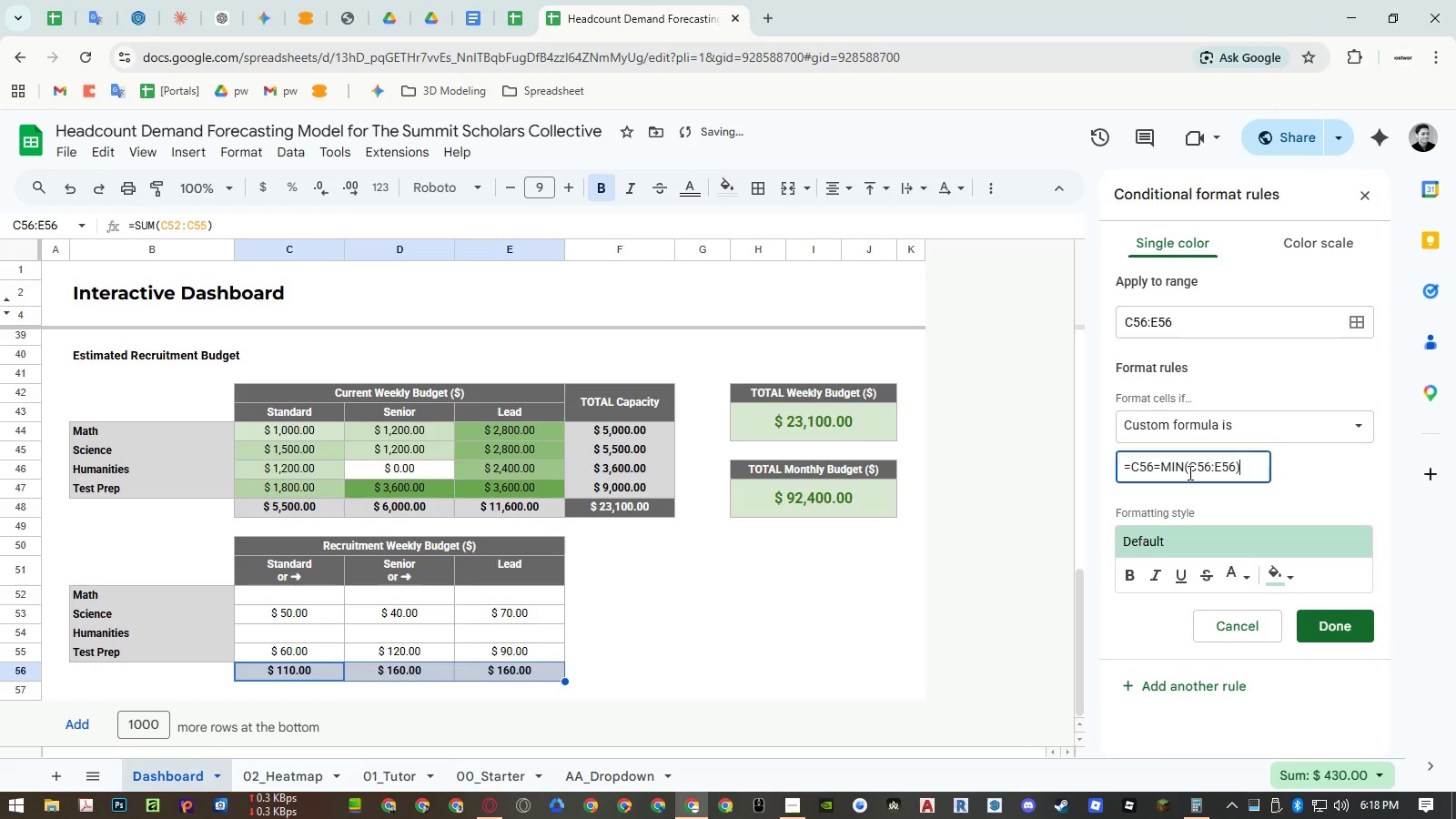 
left_click([1191, 470])
 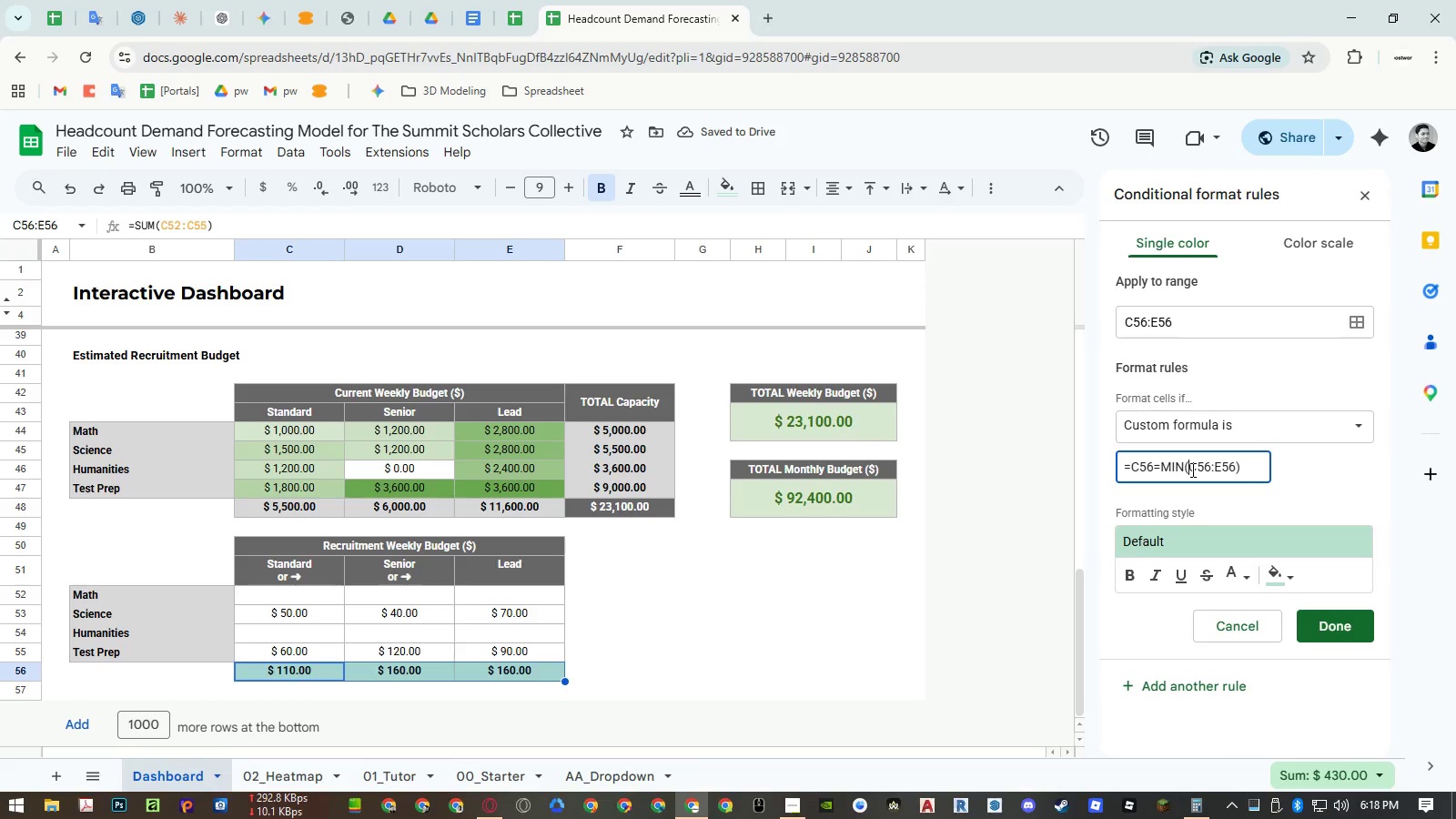 
key(Shift+4)
 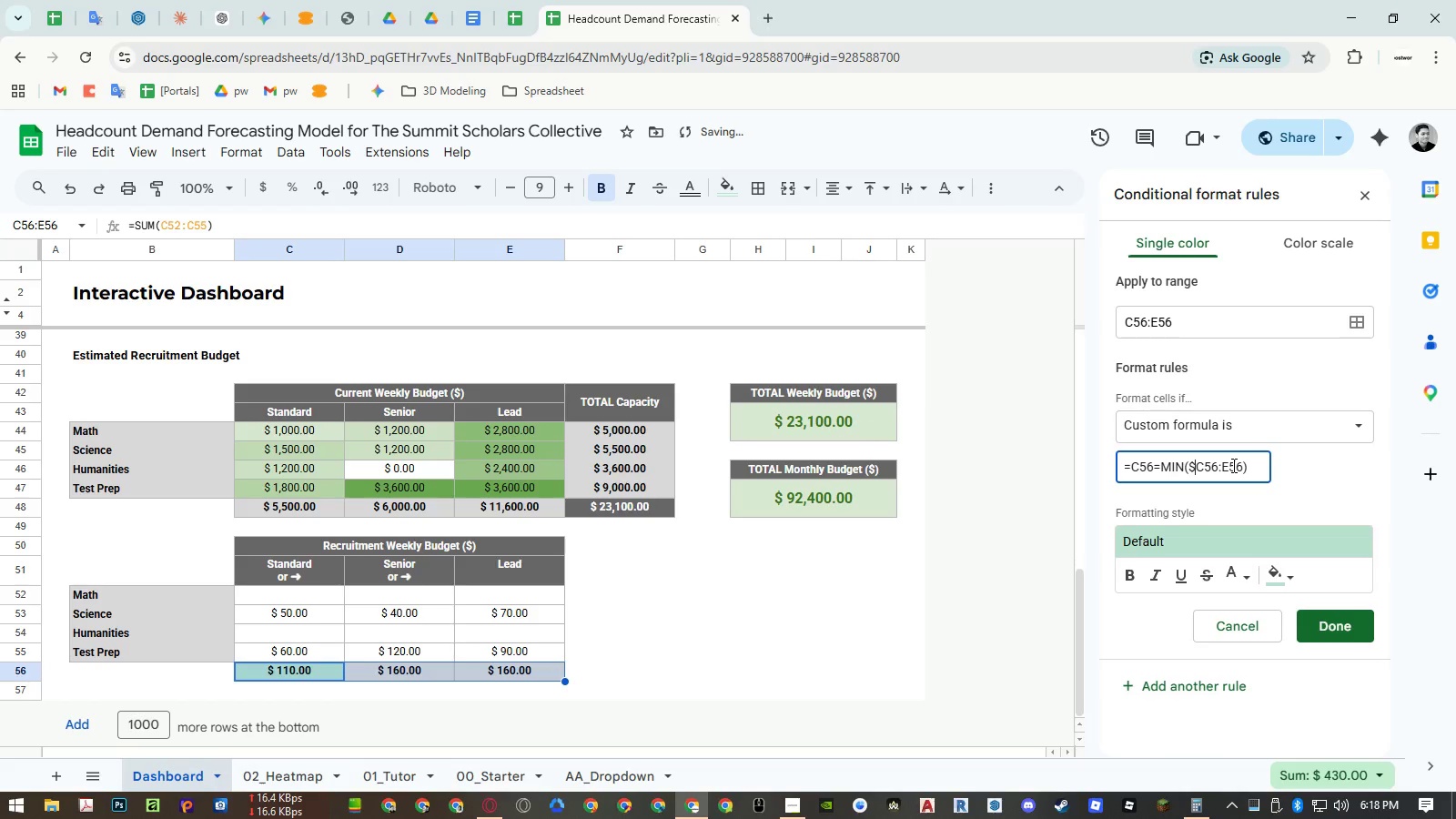 
left_click([1223, 466])
 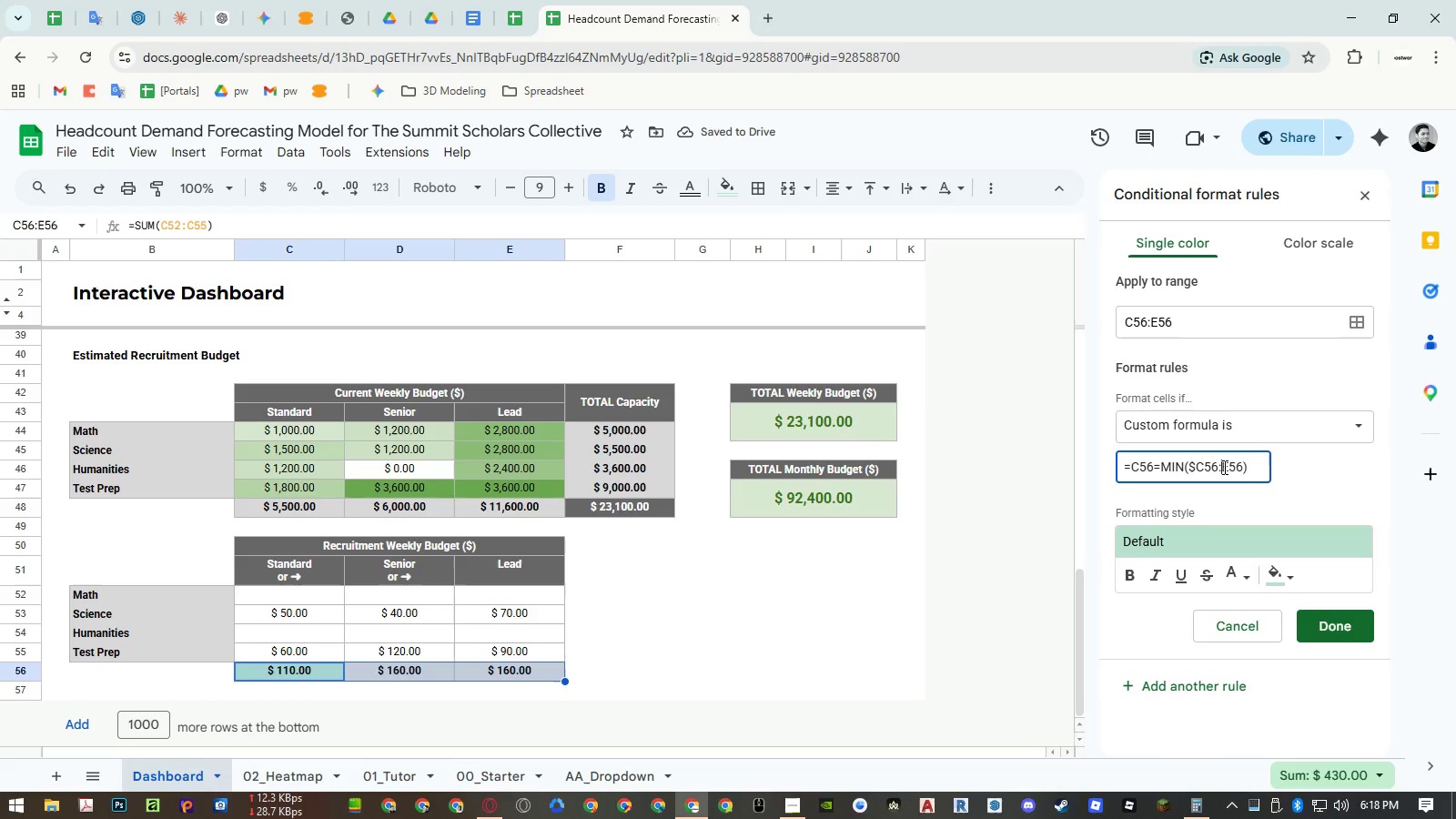 
key(Shift+ShiftLeft)
 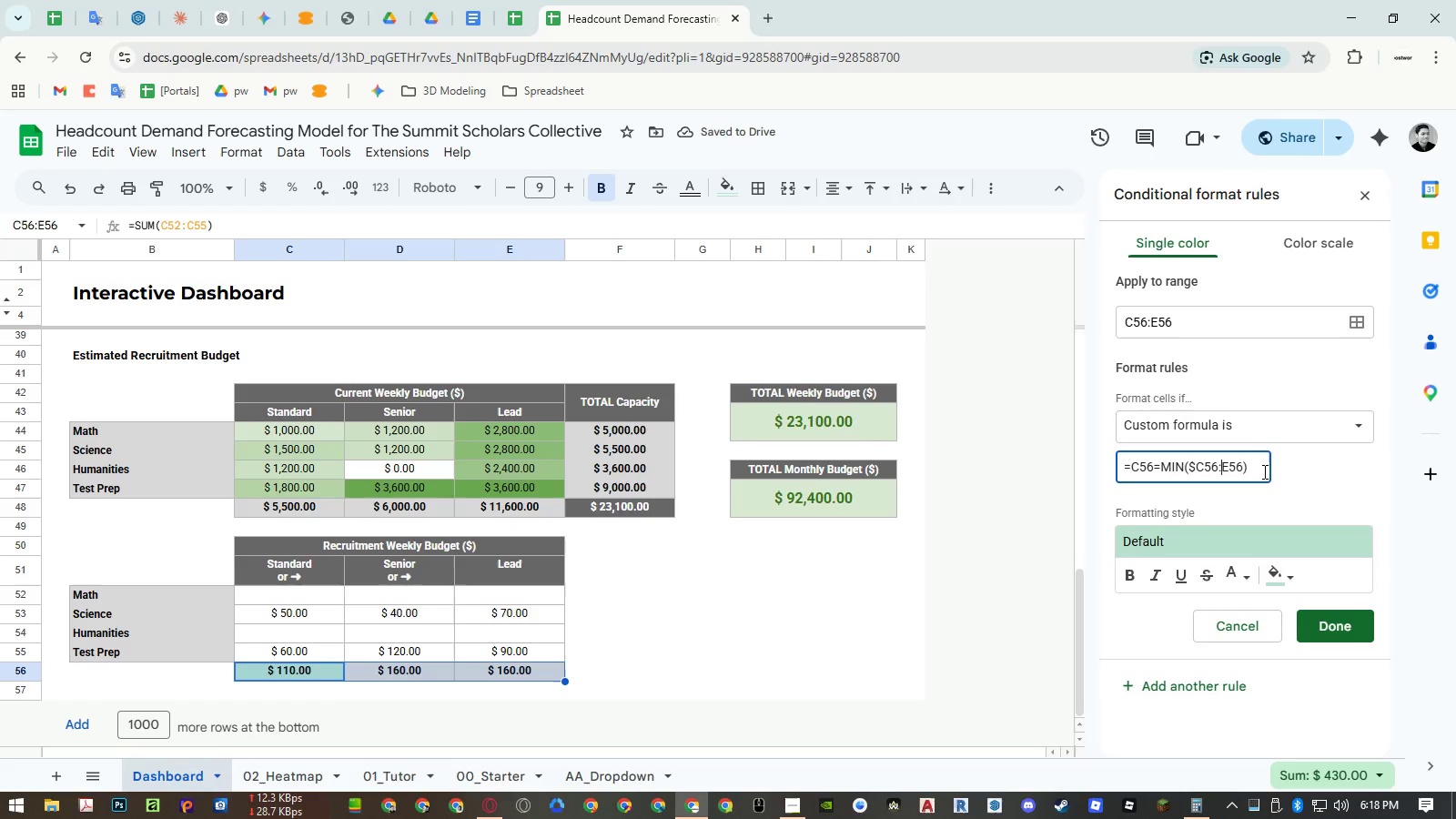 
key(Shift+4)
 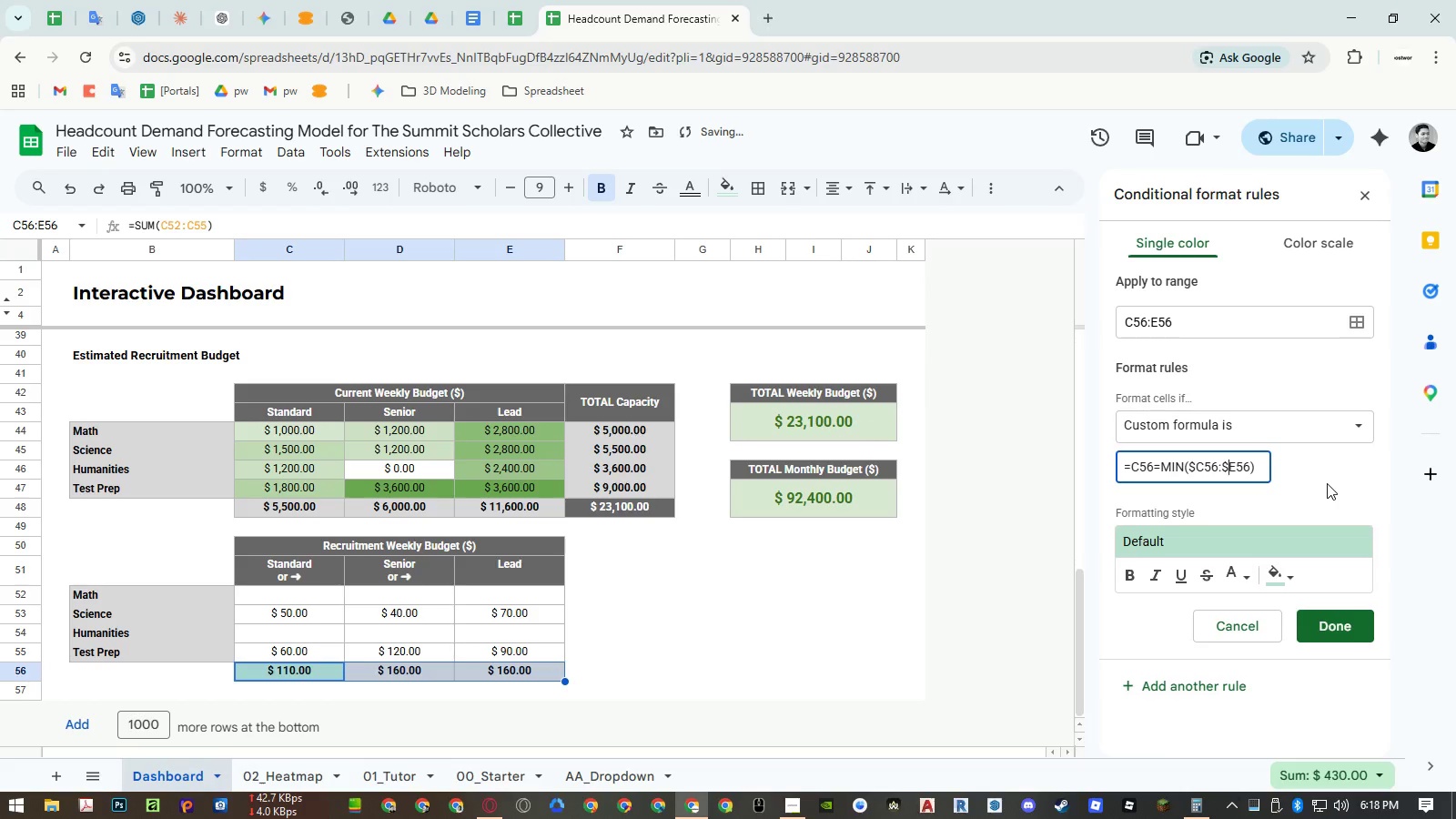 
left_click([1328, 483])
 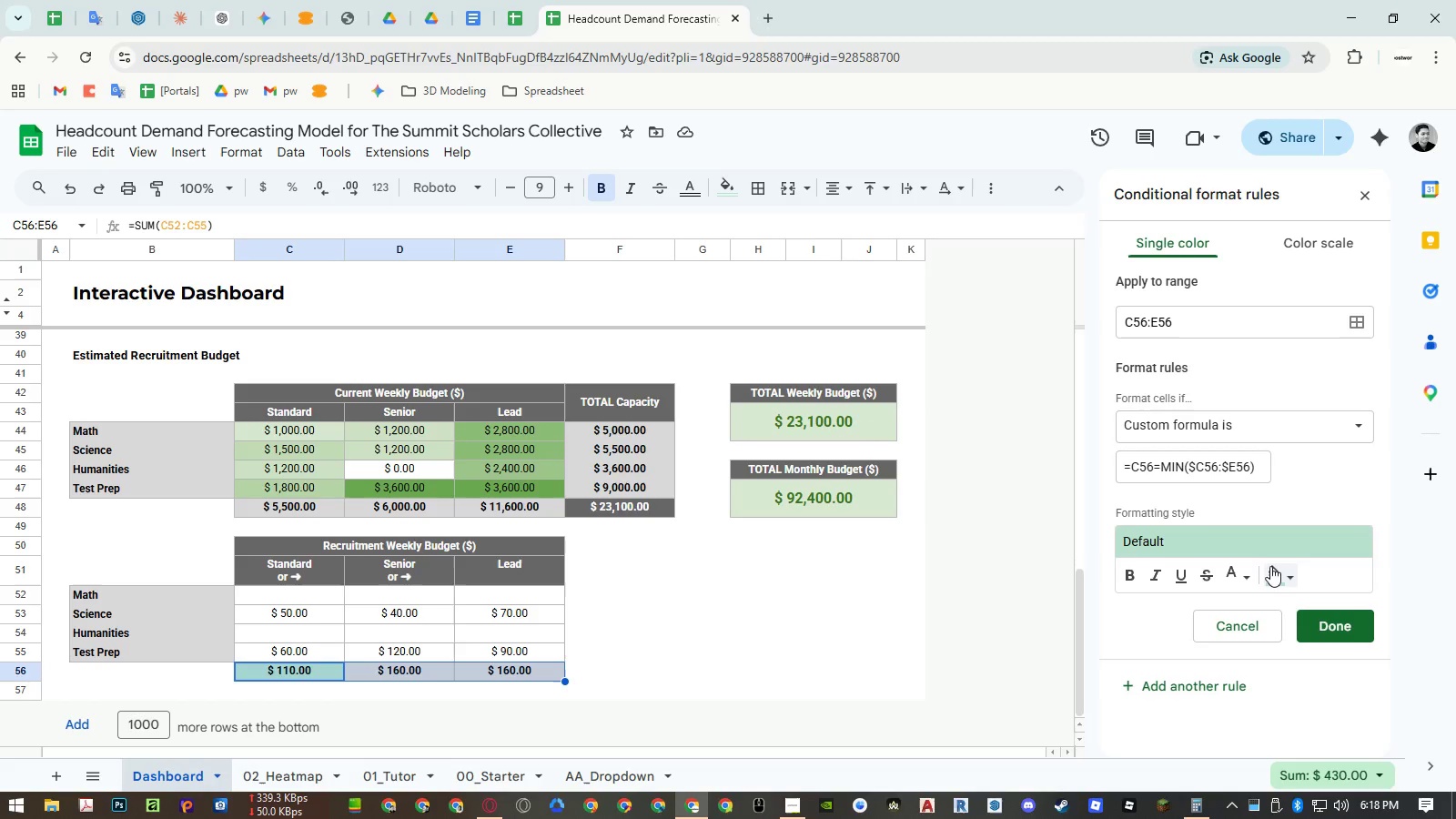 
wait(6.88)
 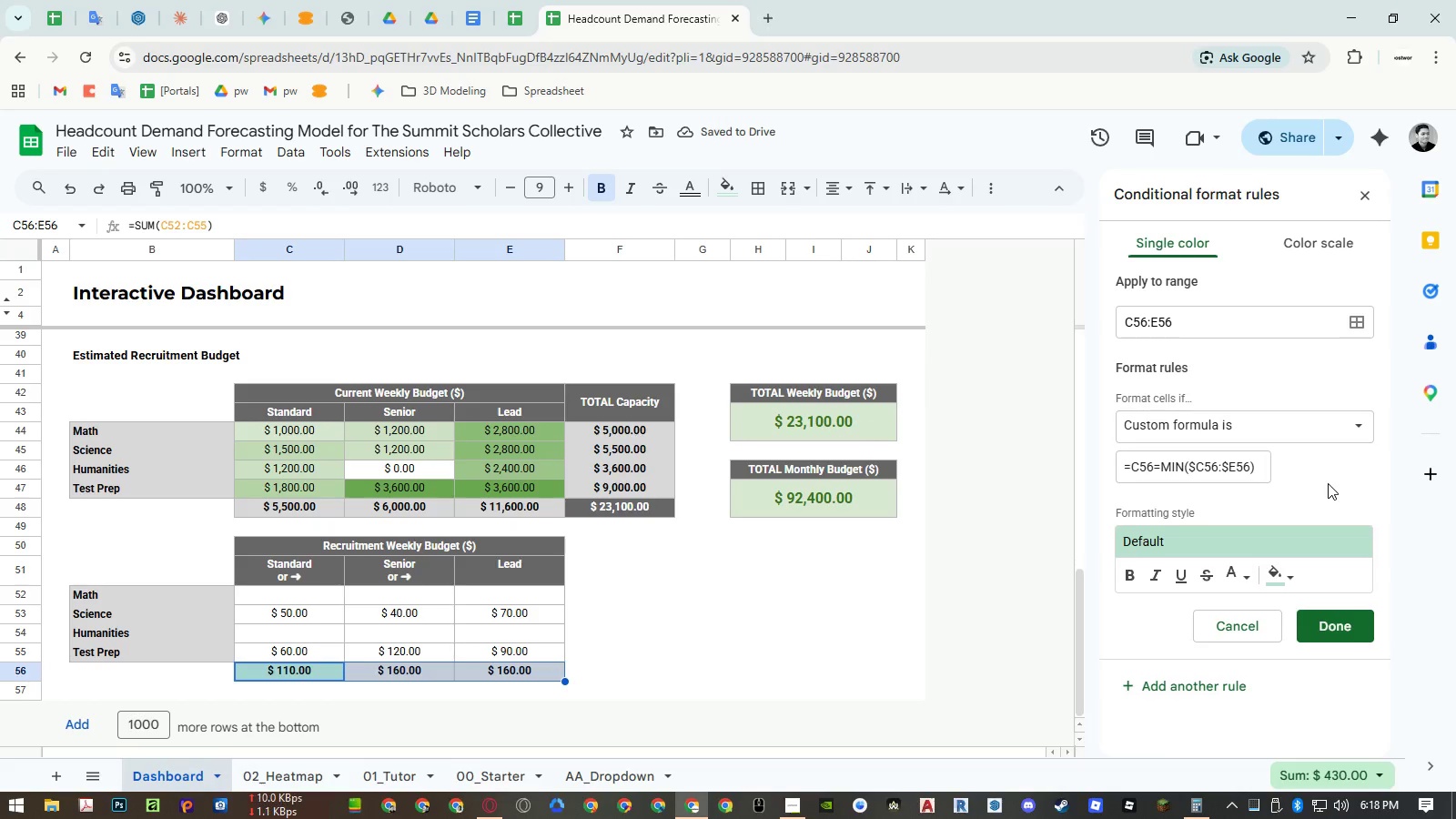 
left_click([1281, 571])
 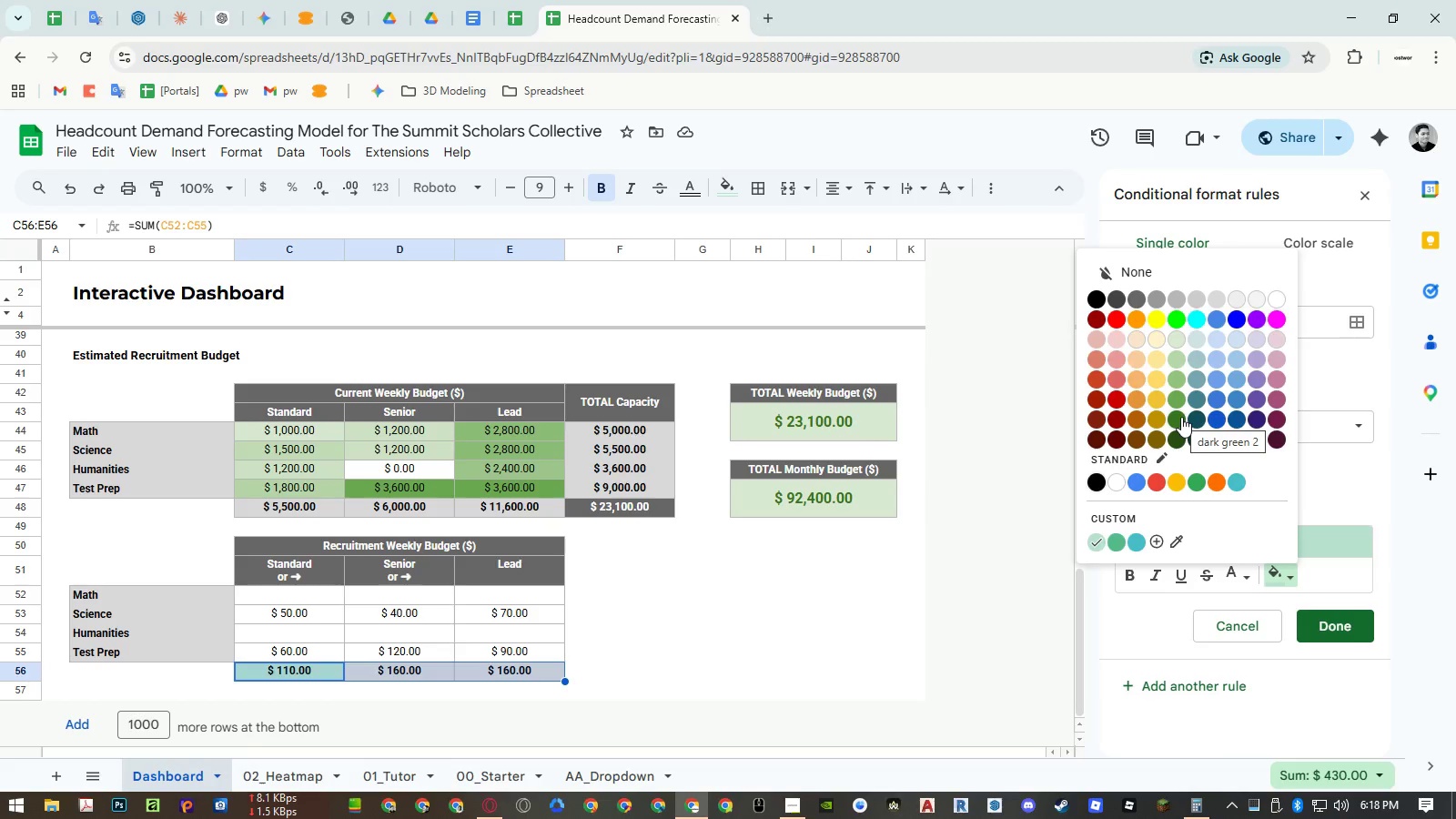 
left_click([1178, 402])
 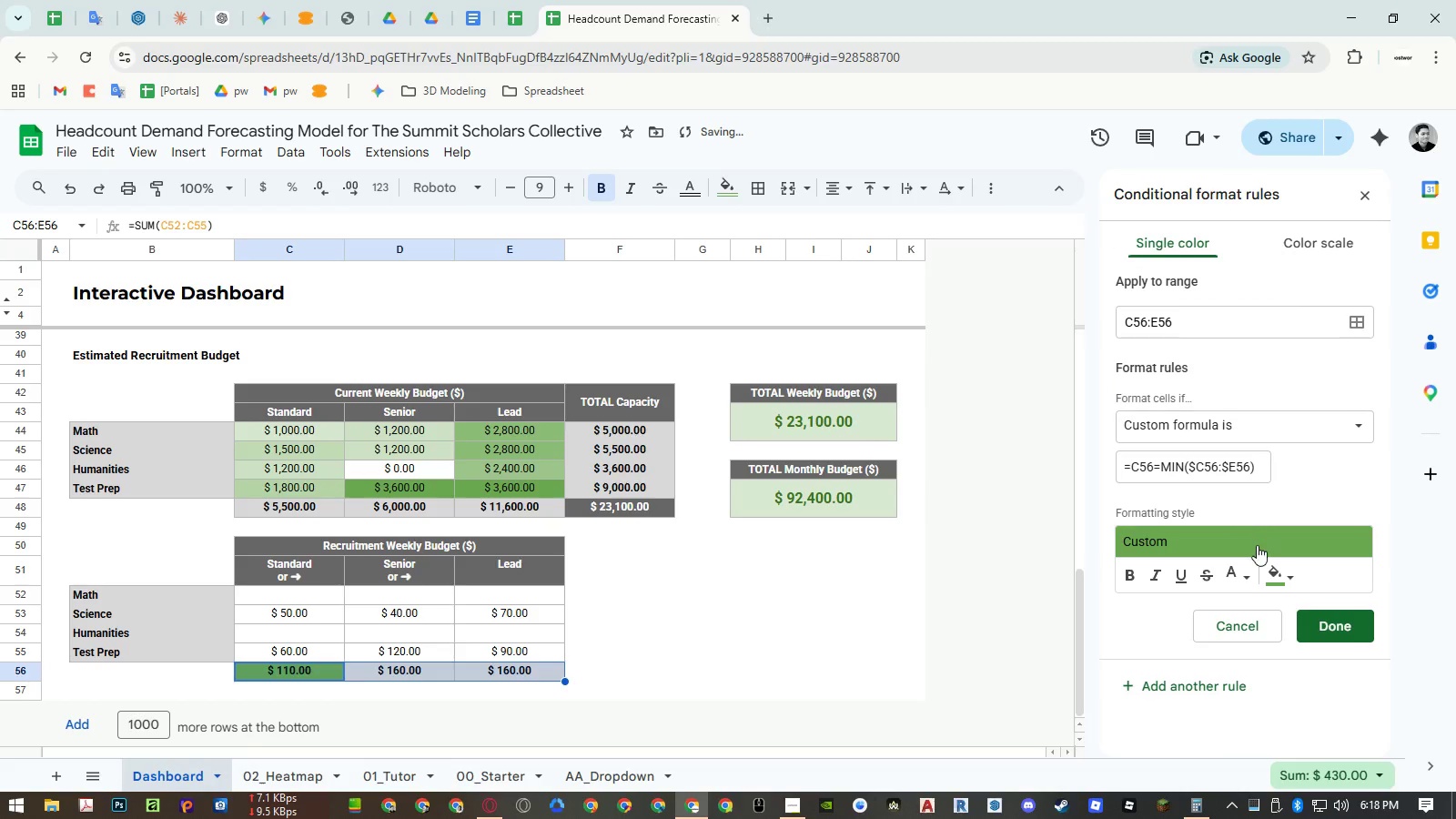 
left_click([1267, 571])
 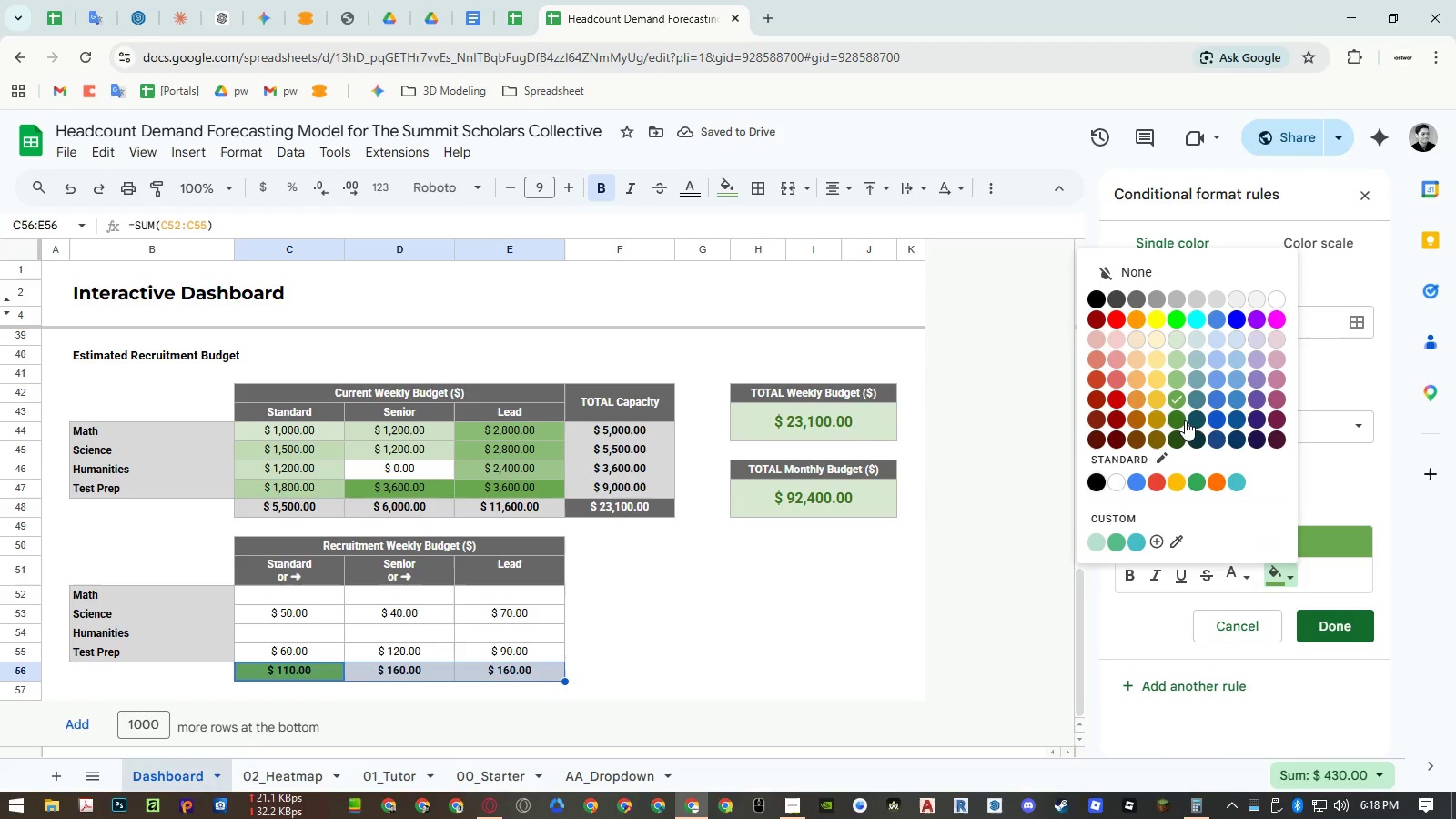 
left_click([1198, 420])
 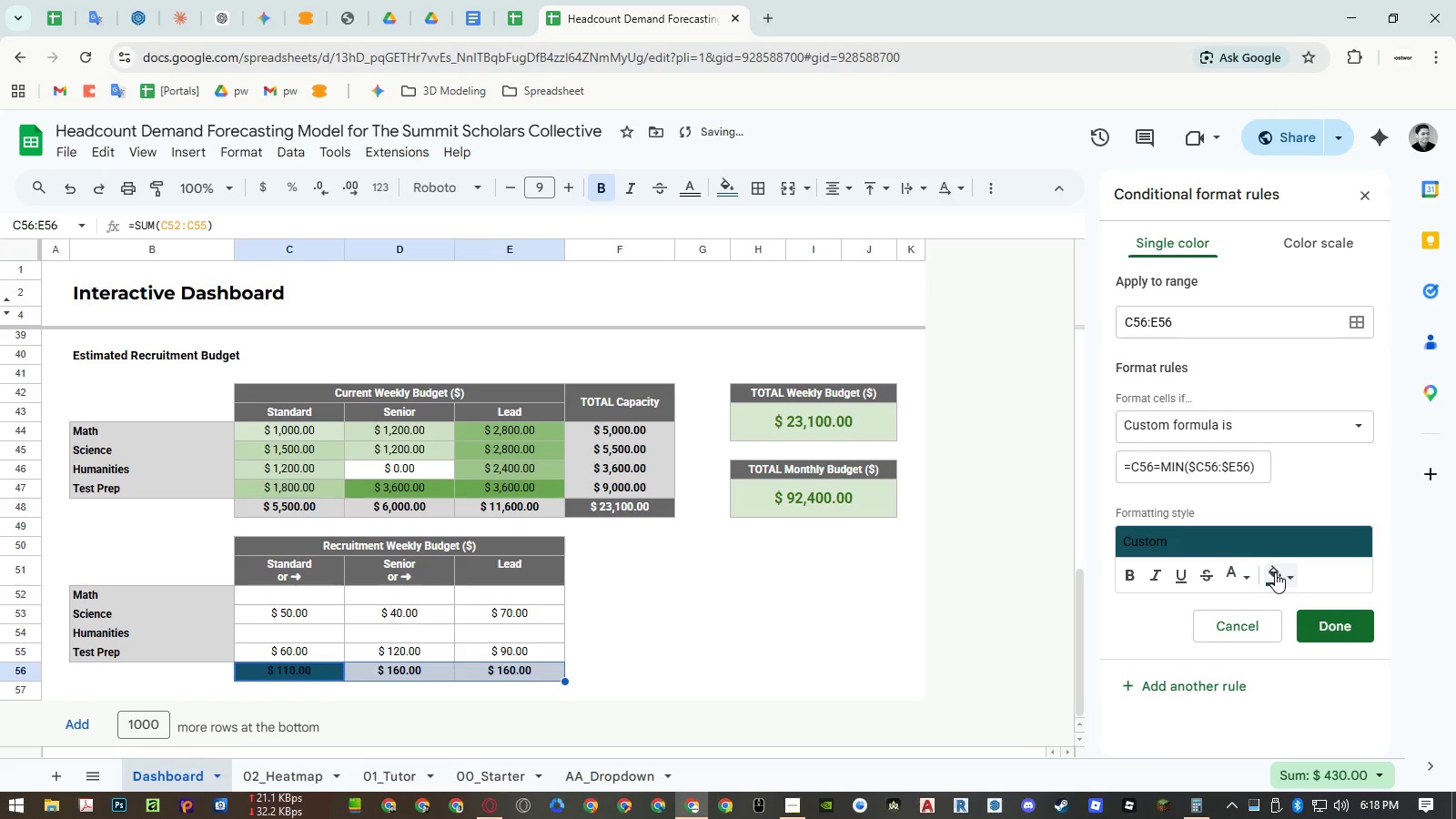 
left_click([1275, 578])
 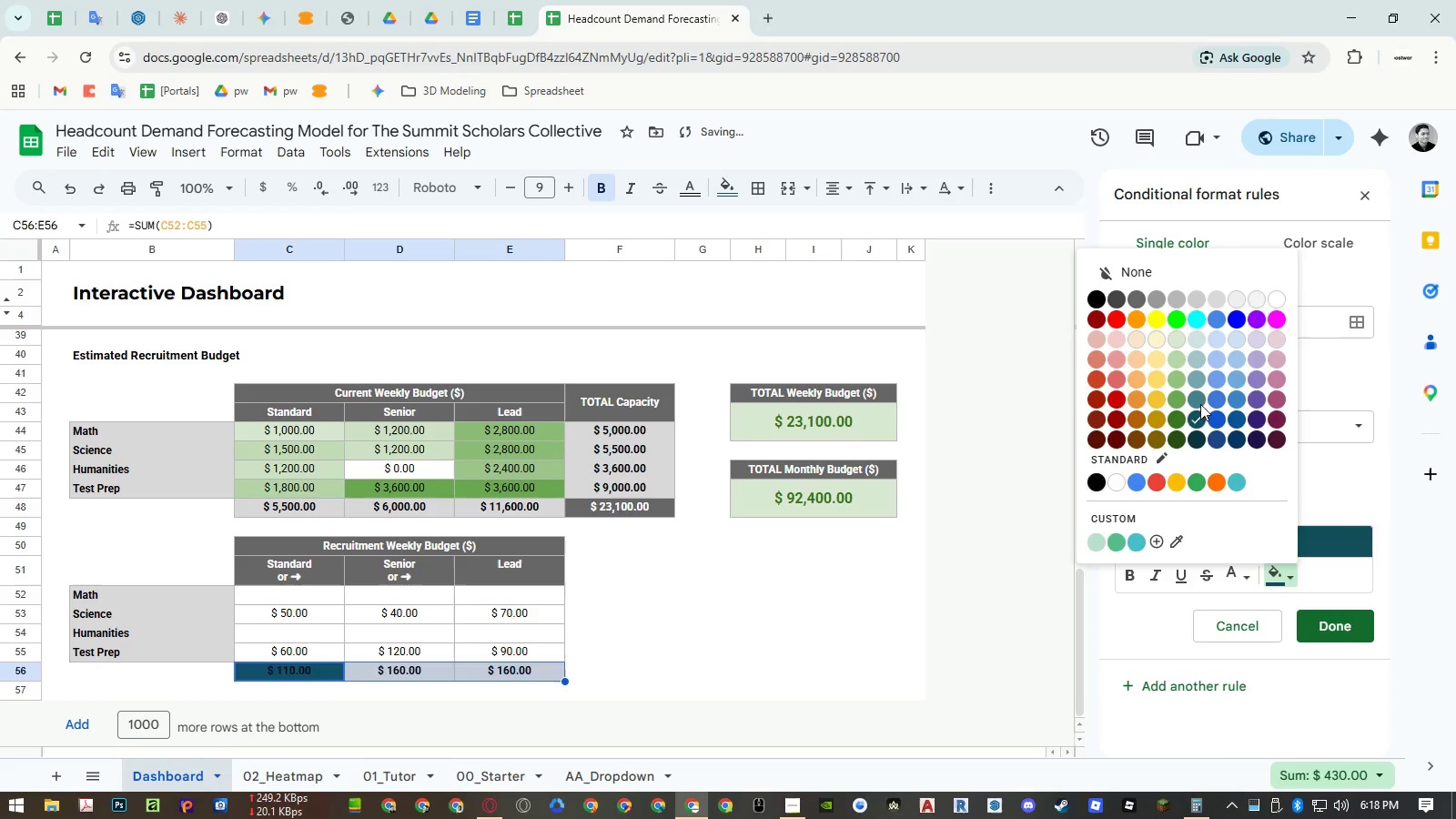 
left_click([1198, 398])
 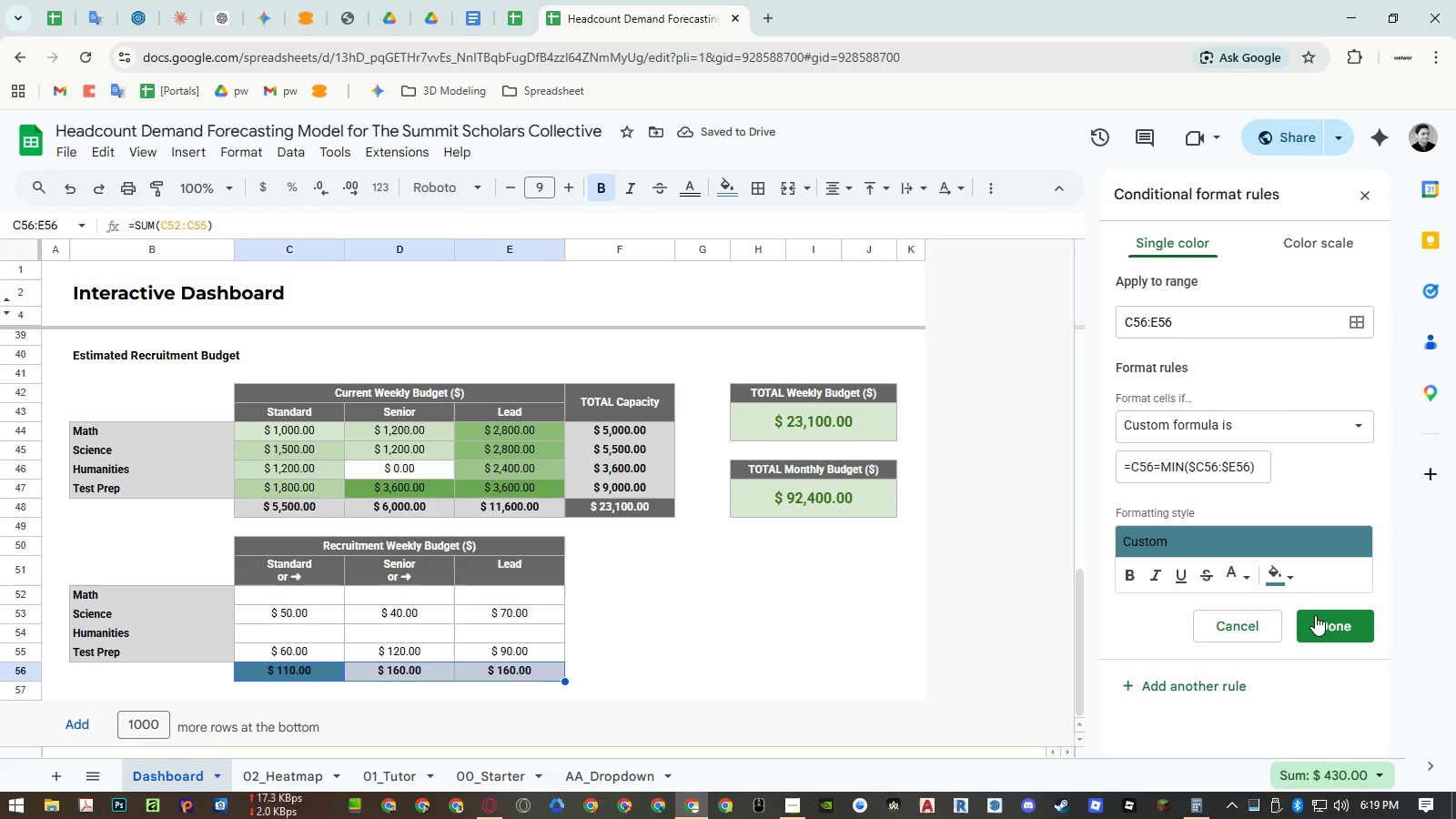 
wait(6.44)
 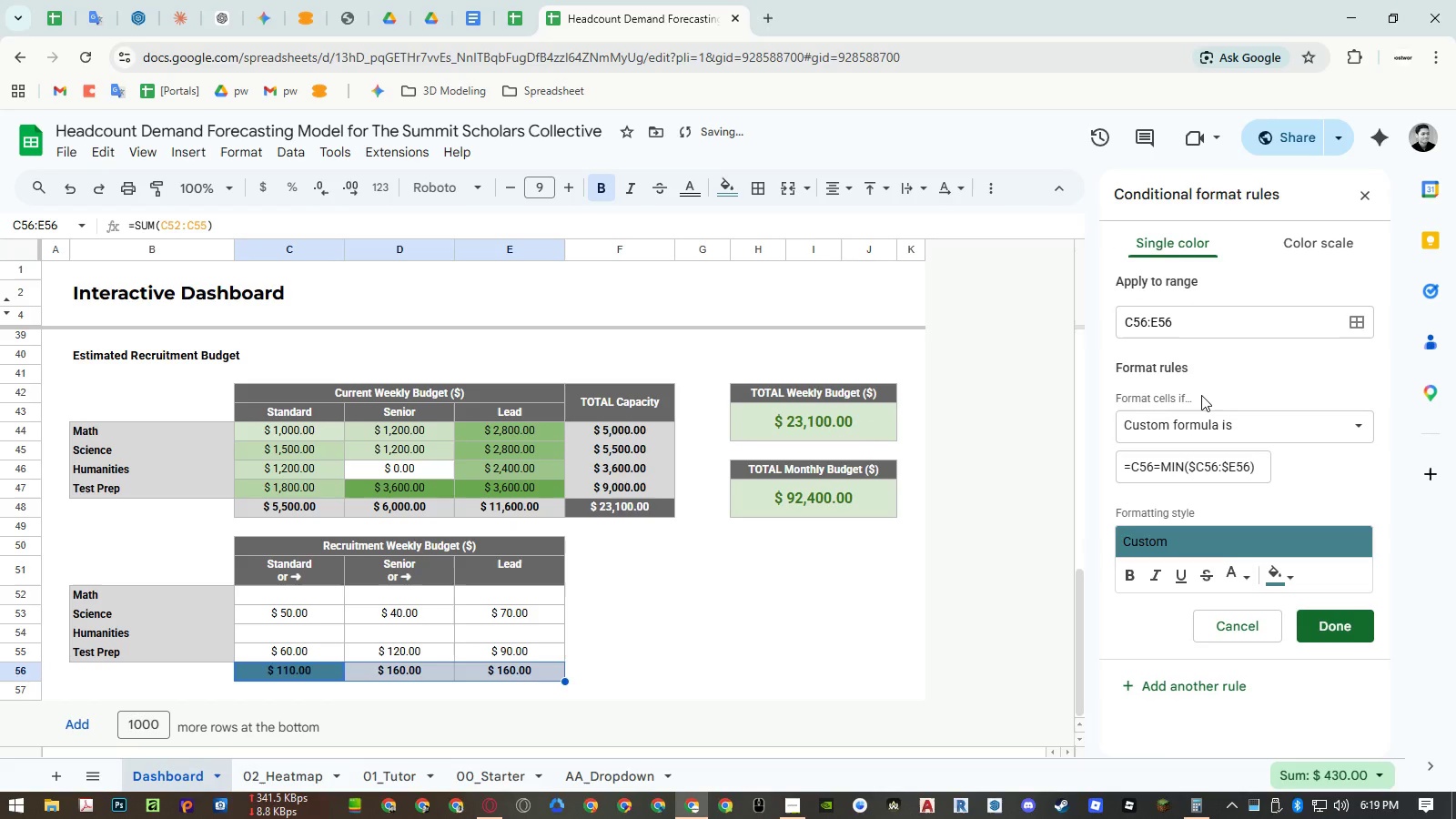 
left_click([1315, 615])
 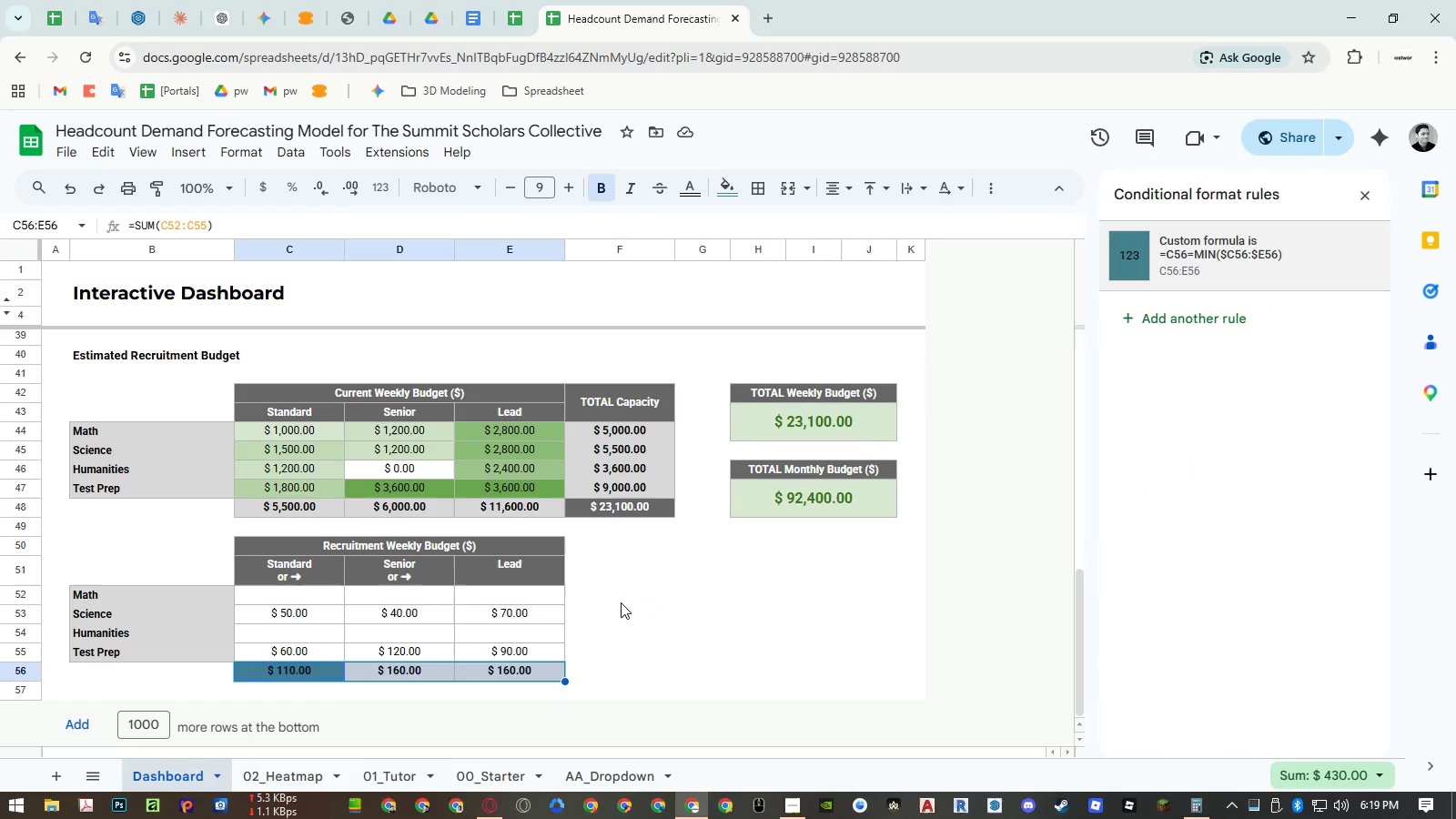 
left_click([621, 602])
 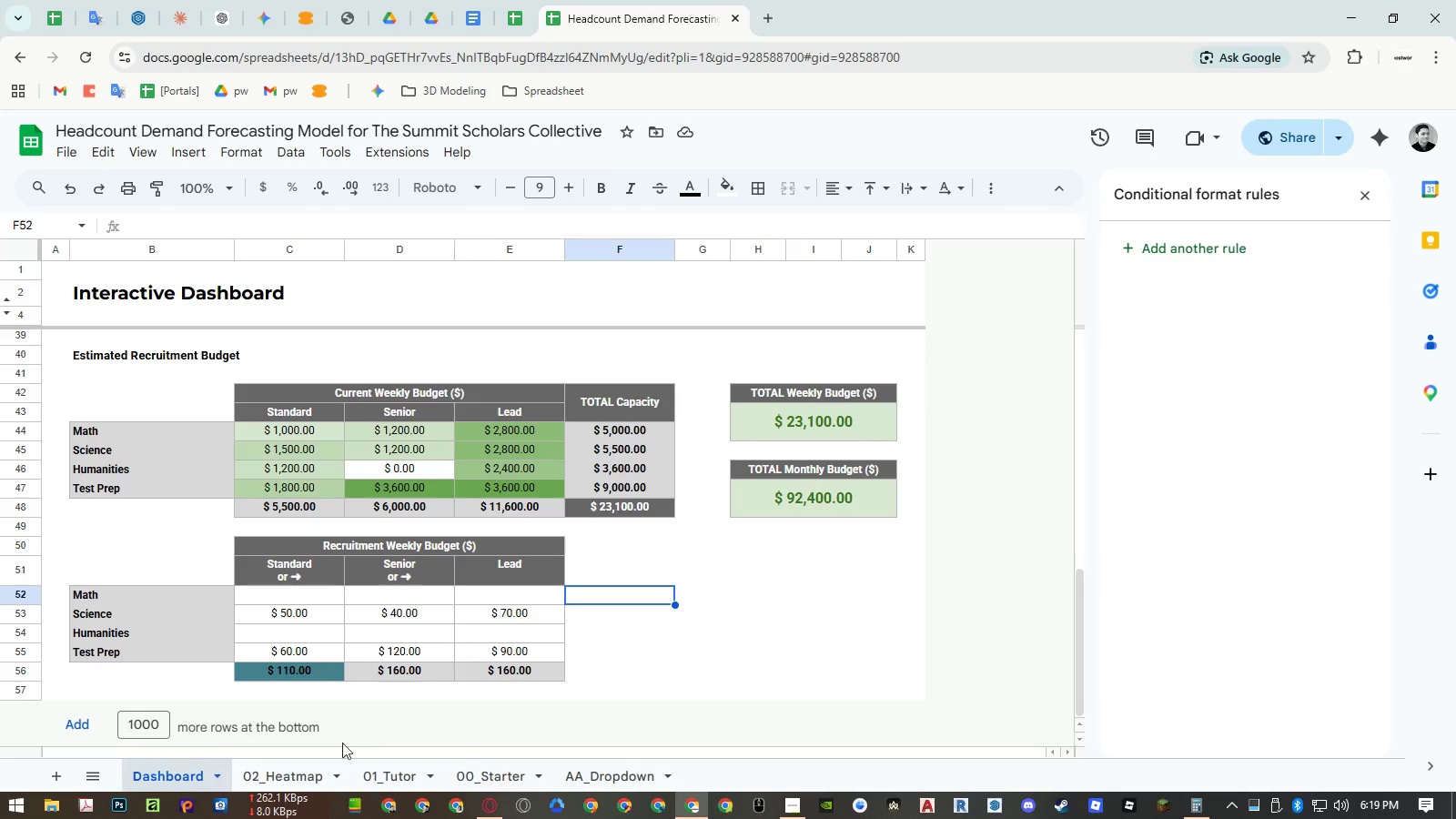 
left_click([372, 774])
 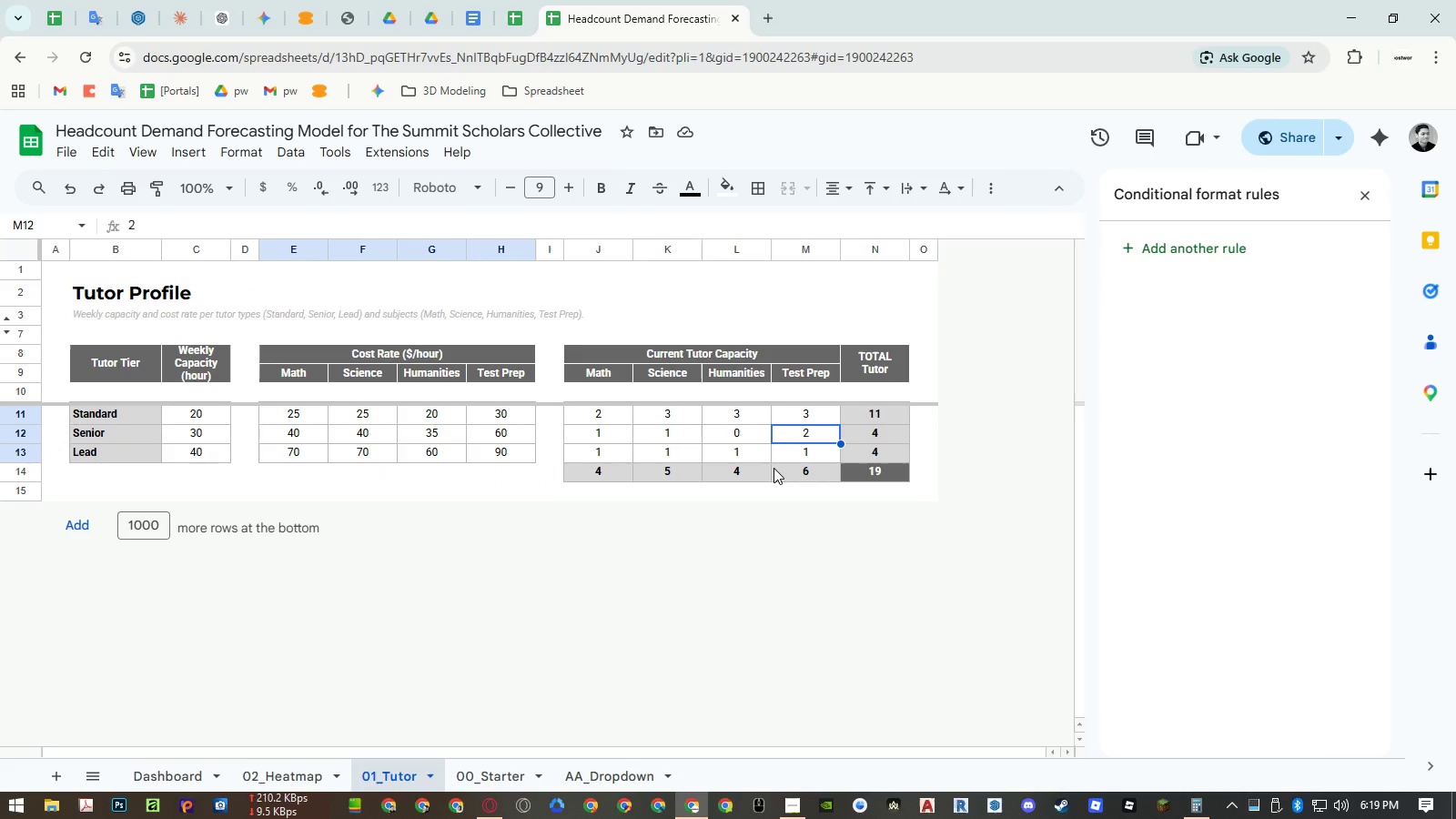 
key(Numpad1)
 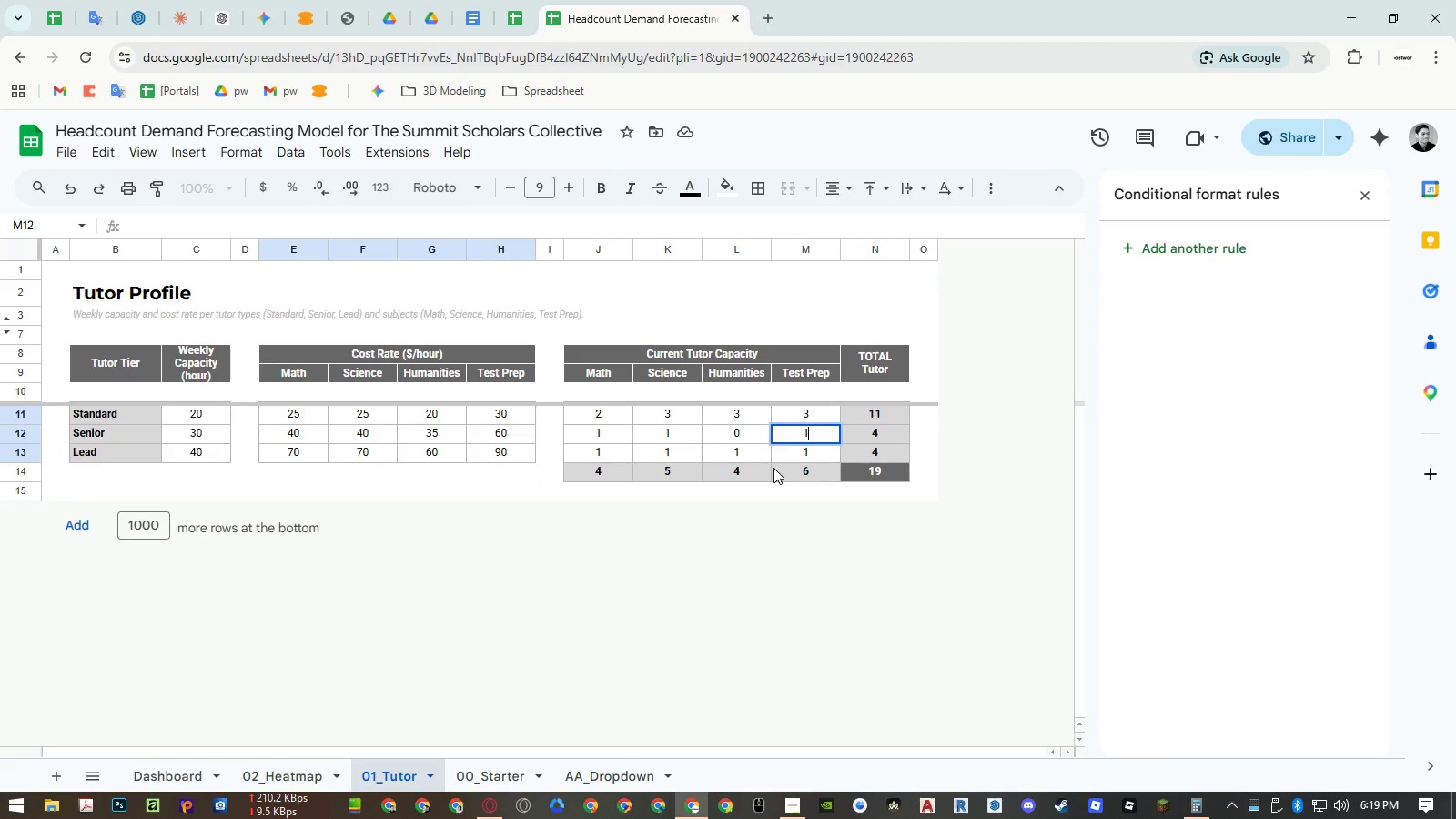 
key(NumpadEnter)
 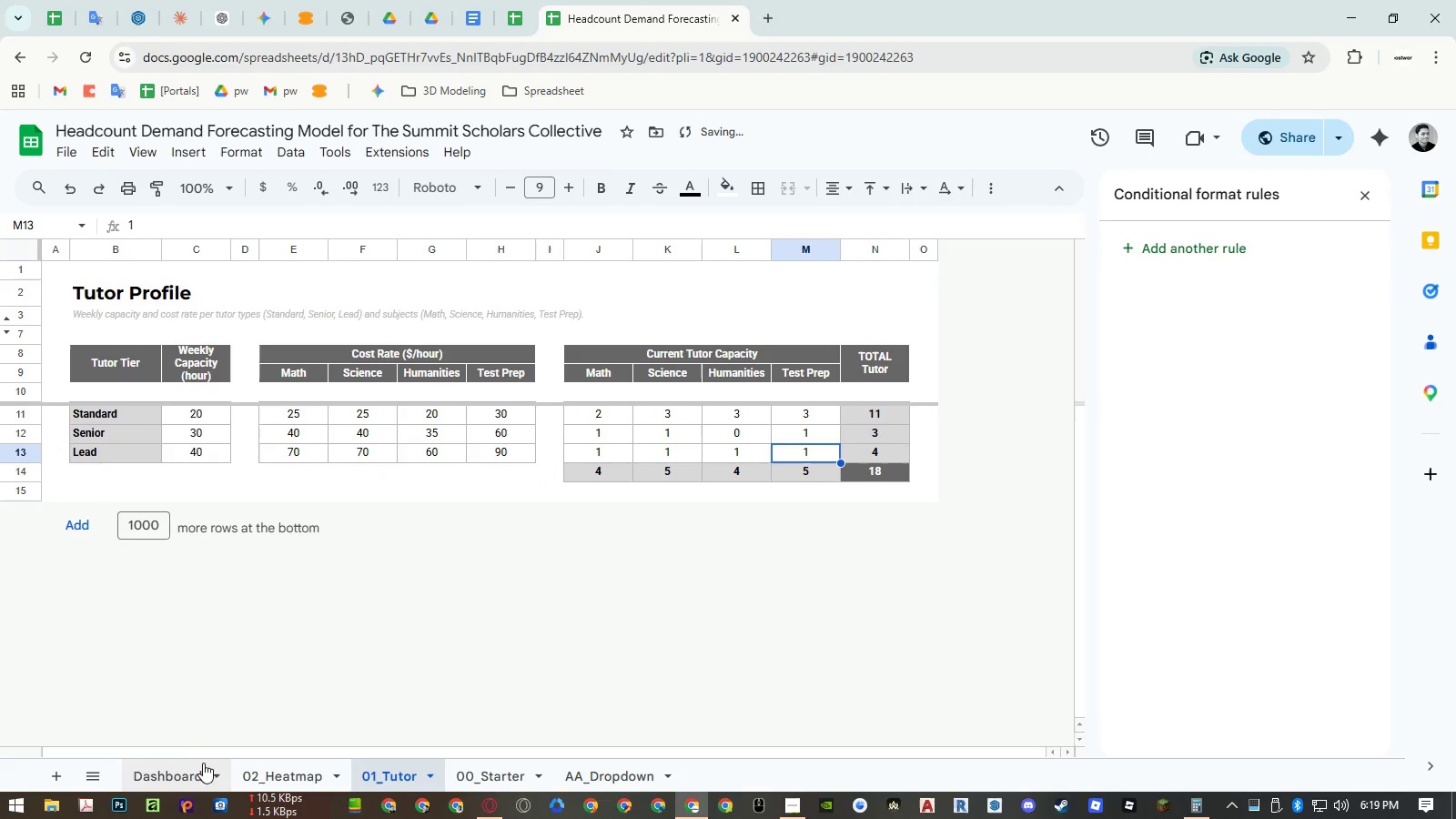 
left_click([199, 765])
 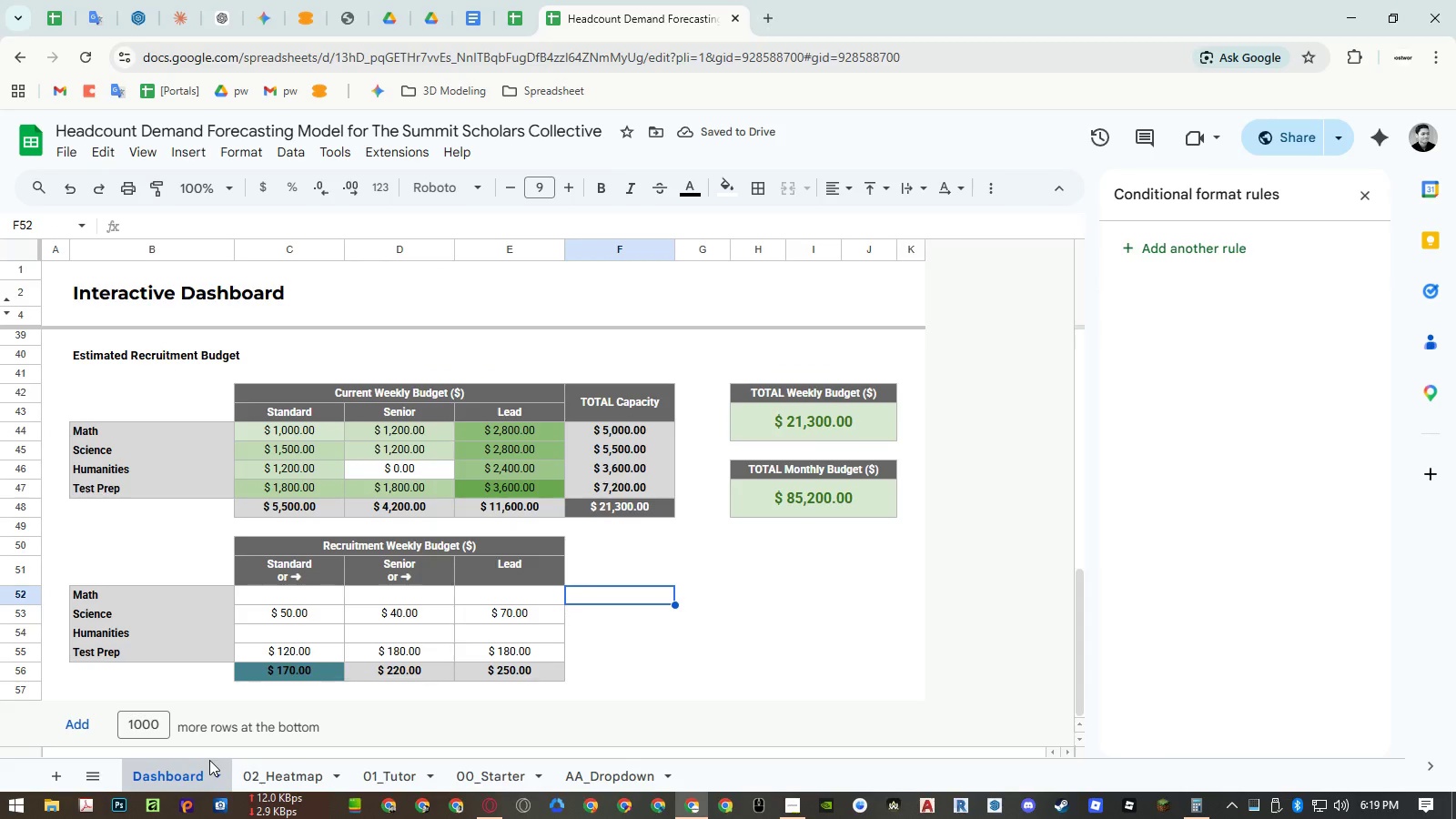 
key(Control+Z)
 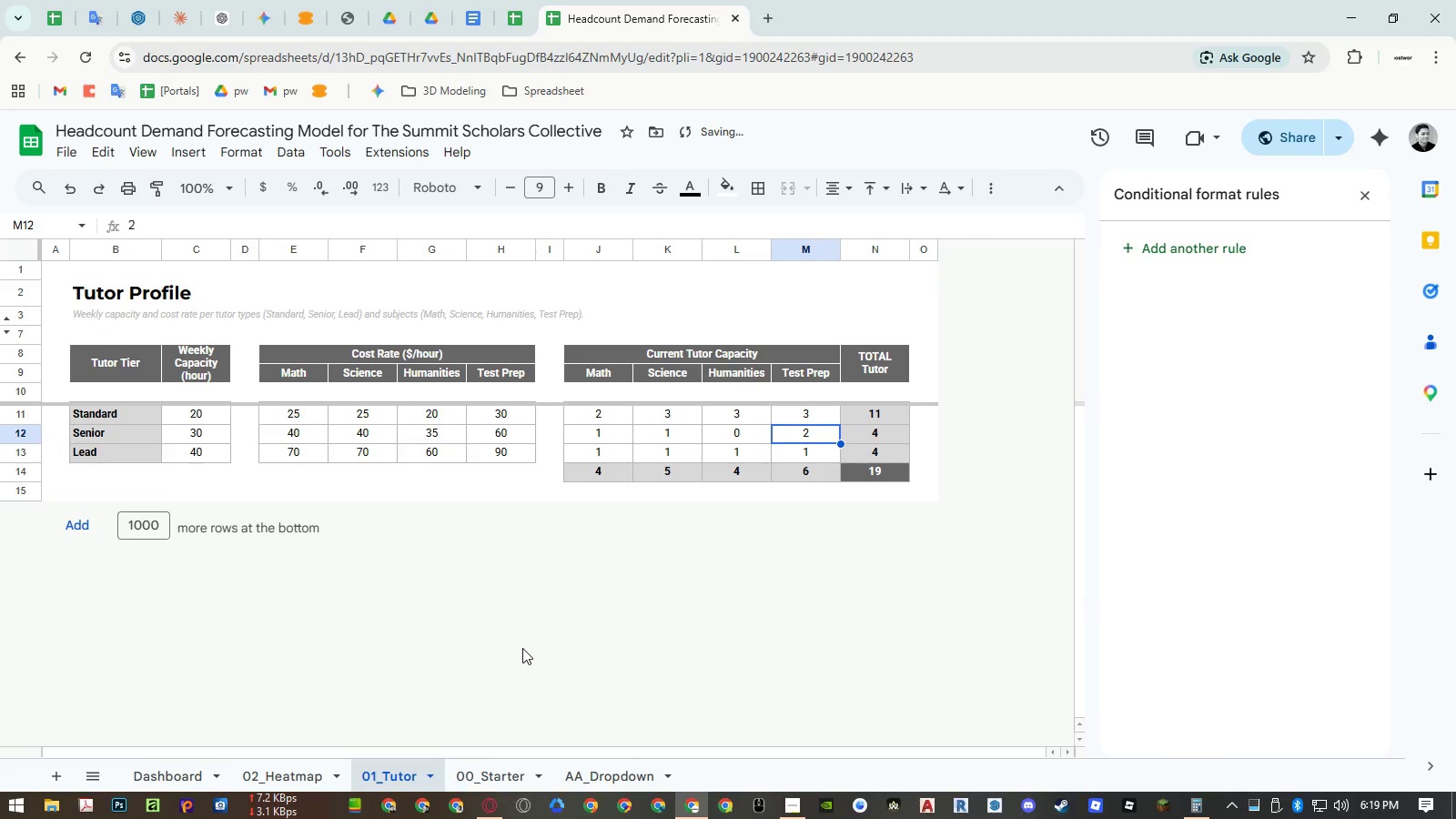 
key(Numpad3)
 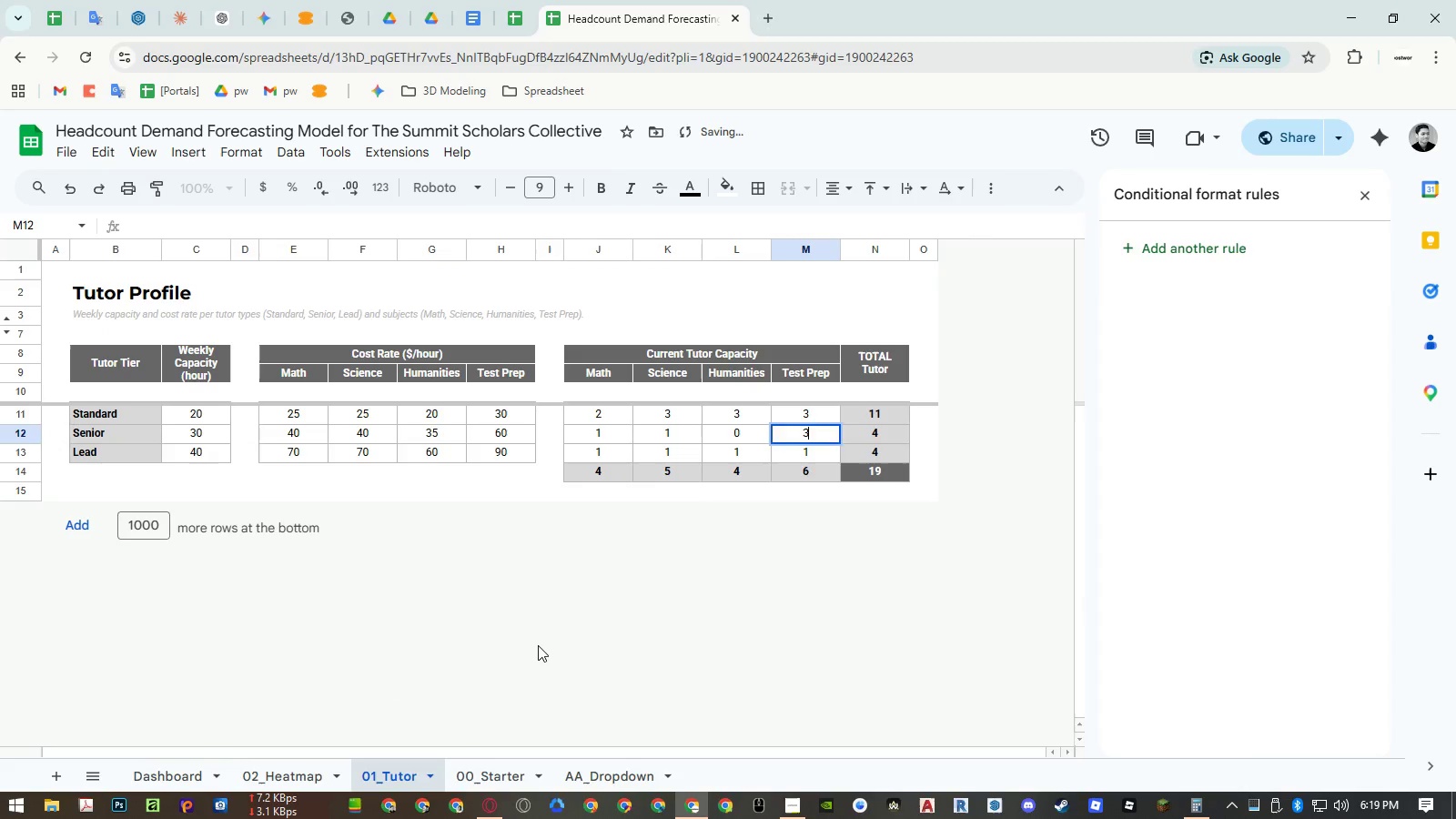 
key(NumpadEnter)
 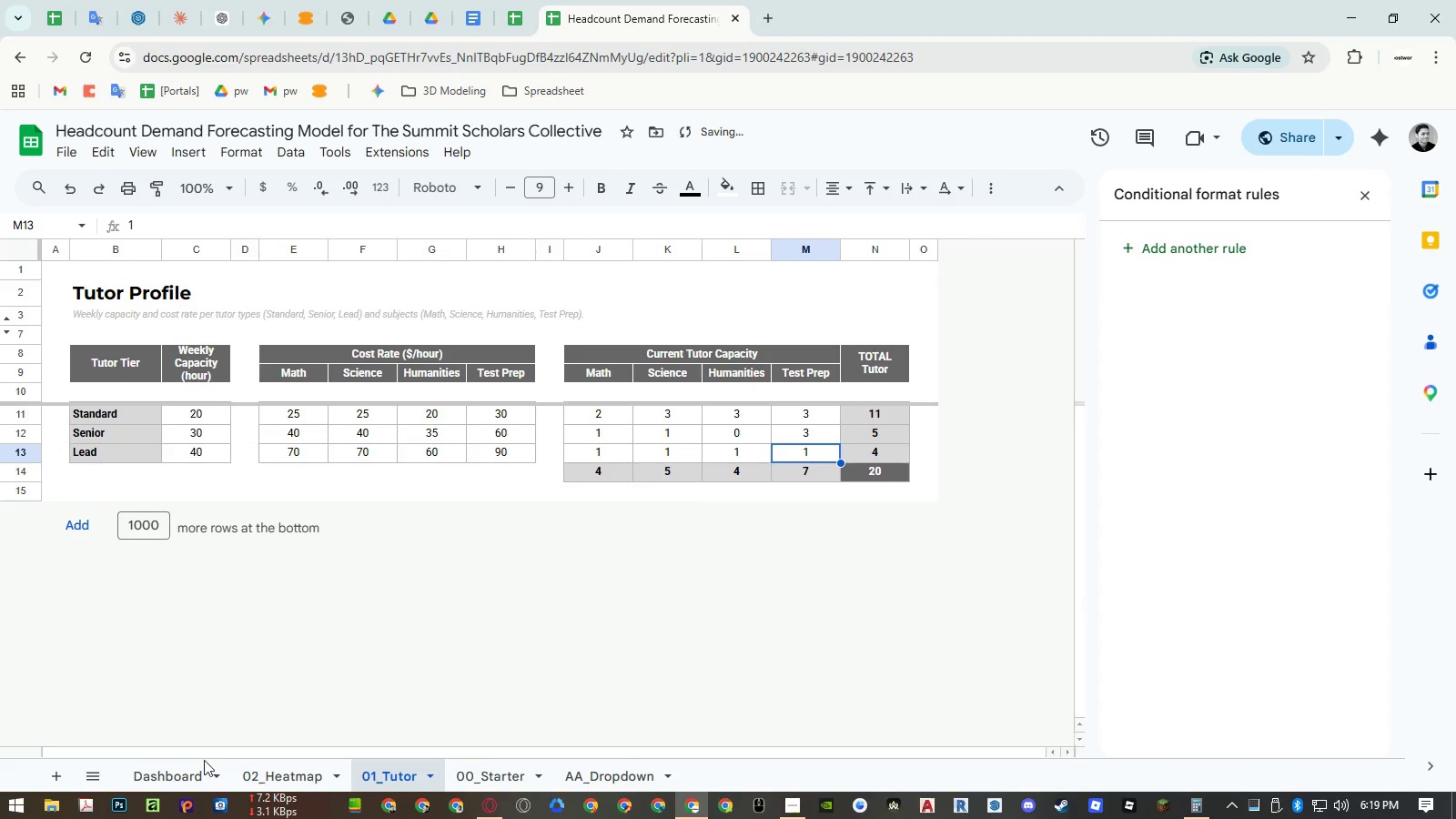 
left_click([182, 774])
 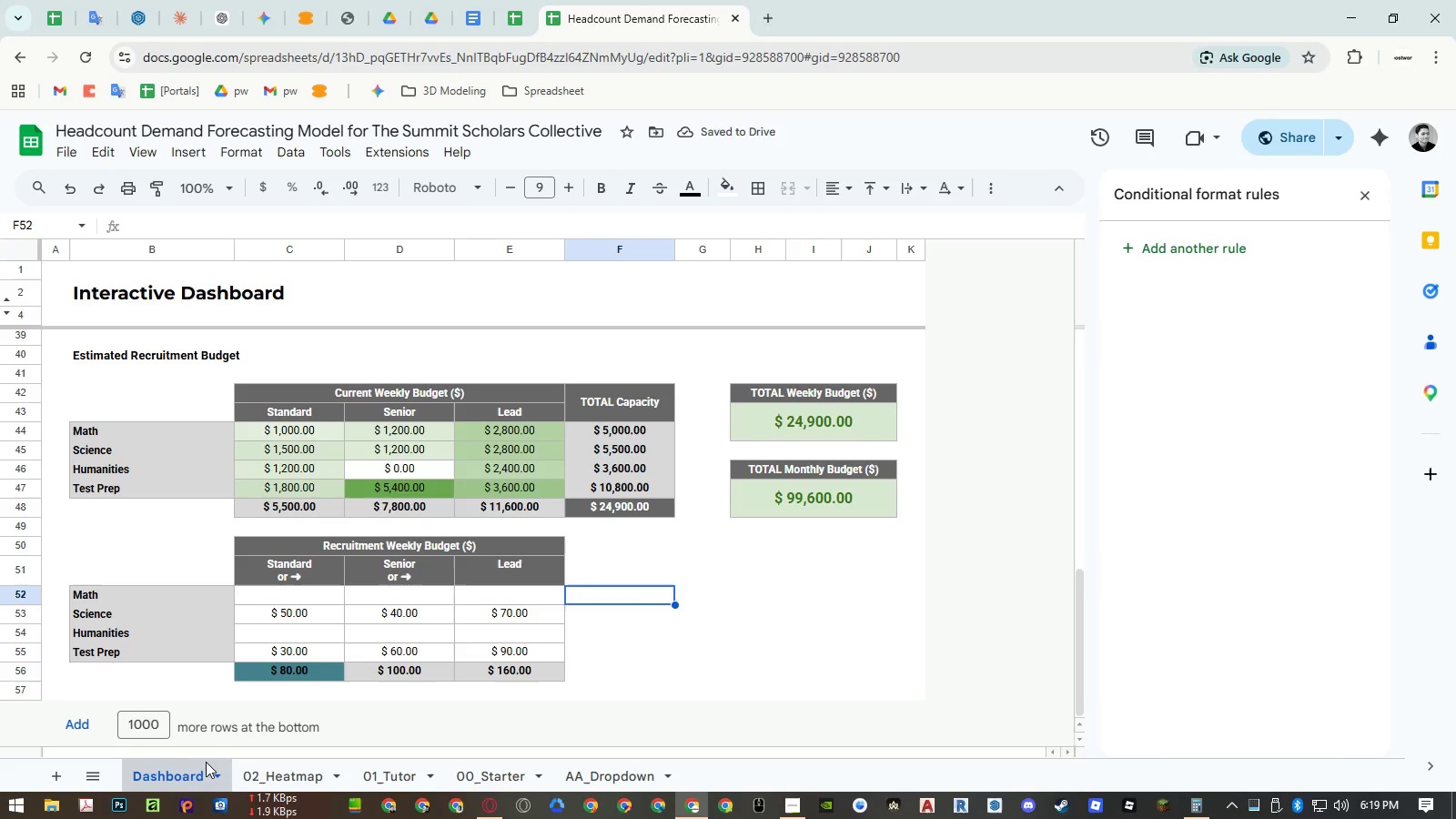 
hold_key(key=ControlLeft, duration=1.5)
 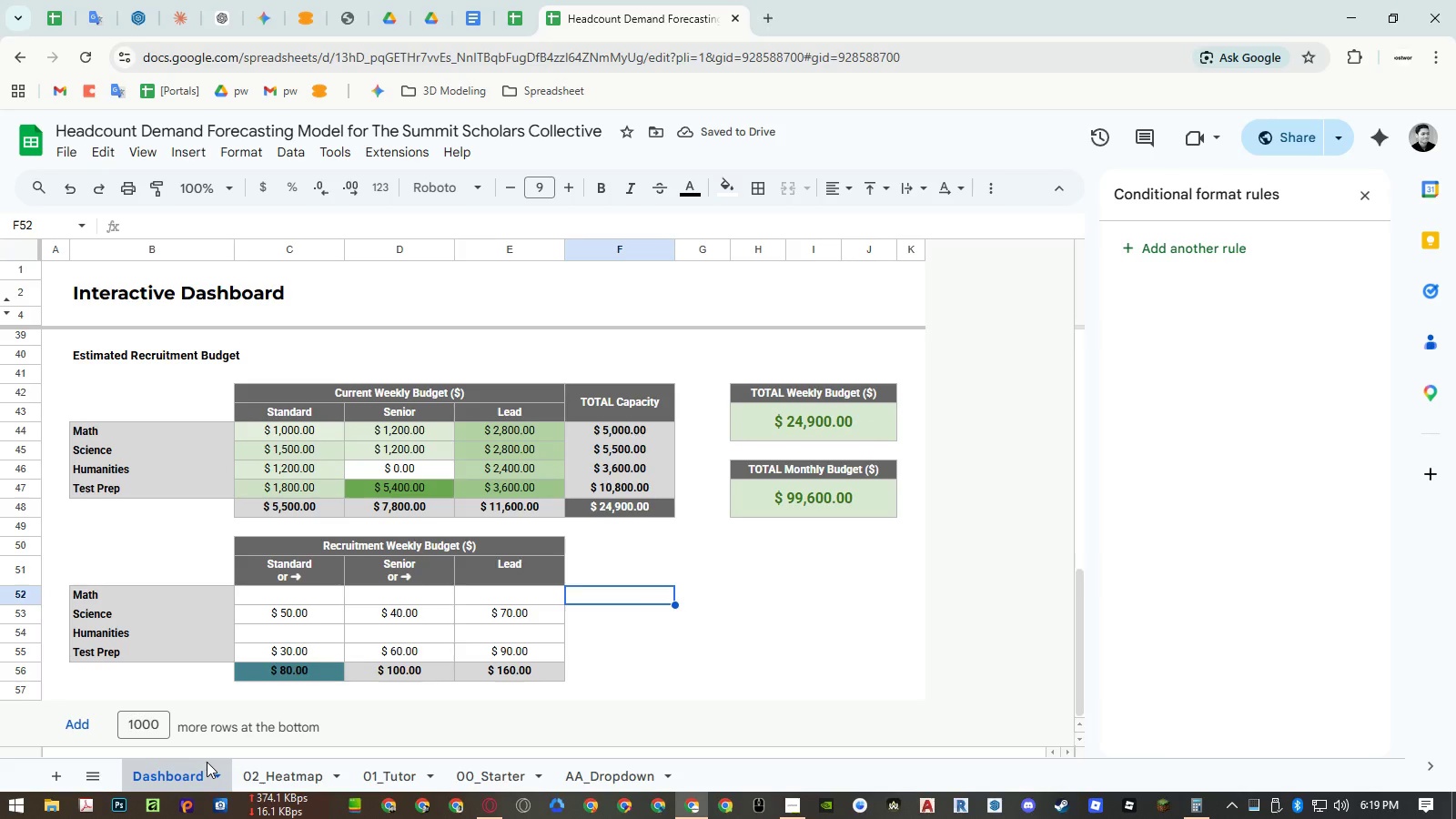 
hold_key(key=ControlLeft, duration=1.0)
 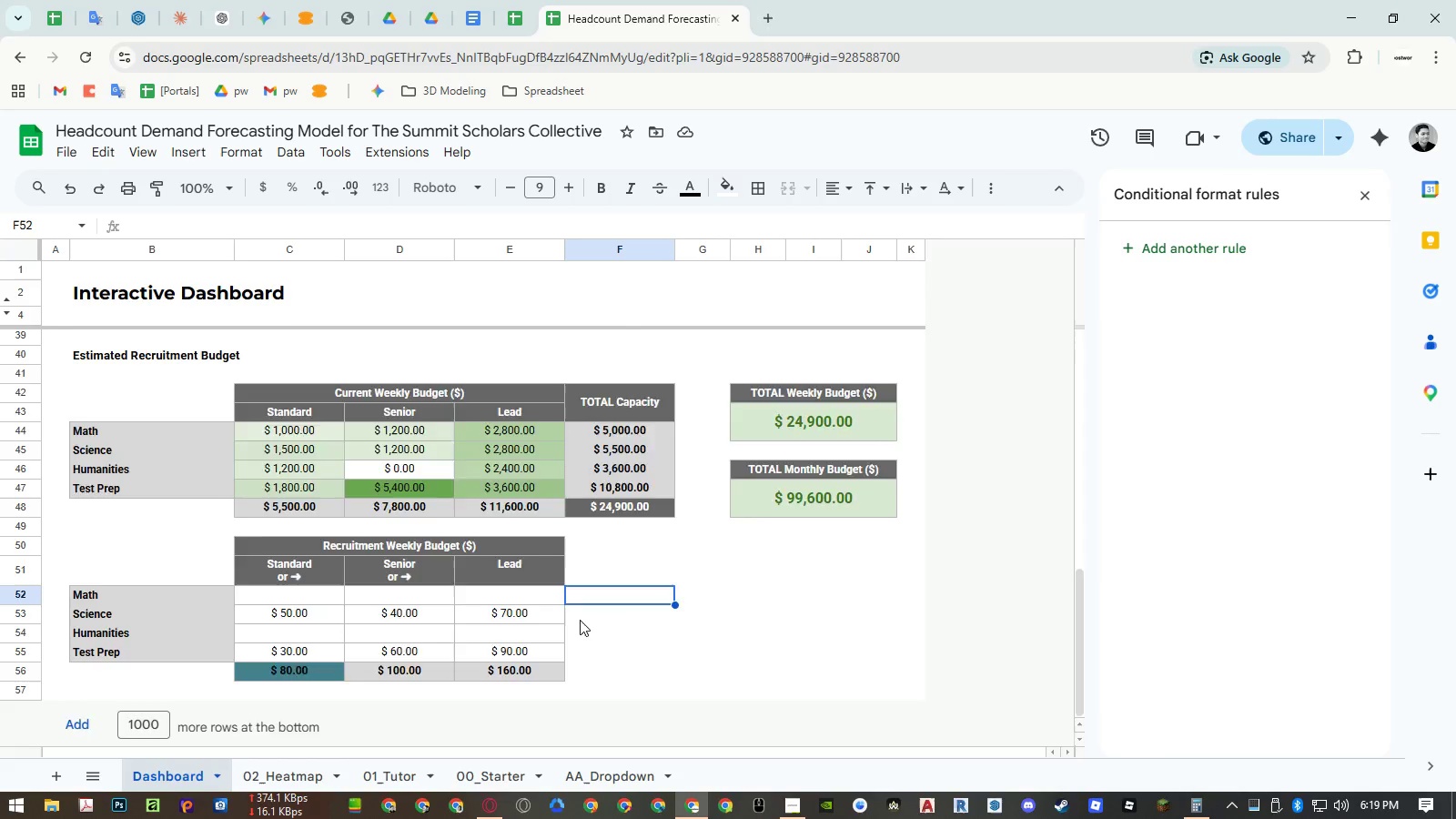 
hold_key(key=ControlLeft, duration=1.5)
 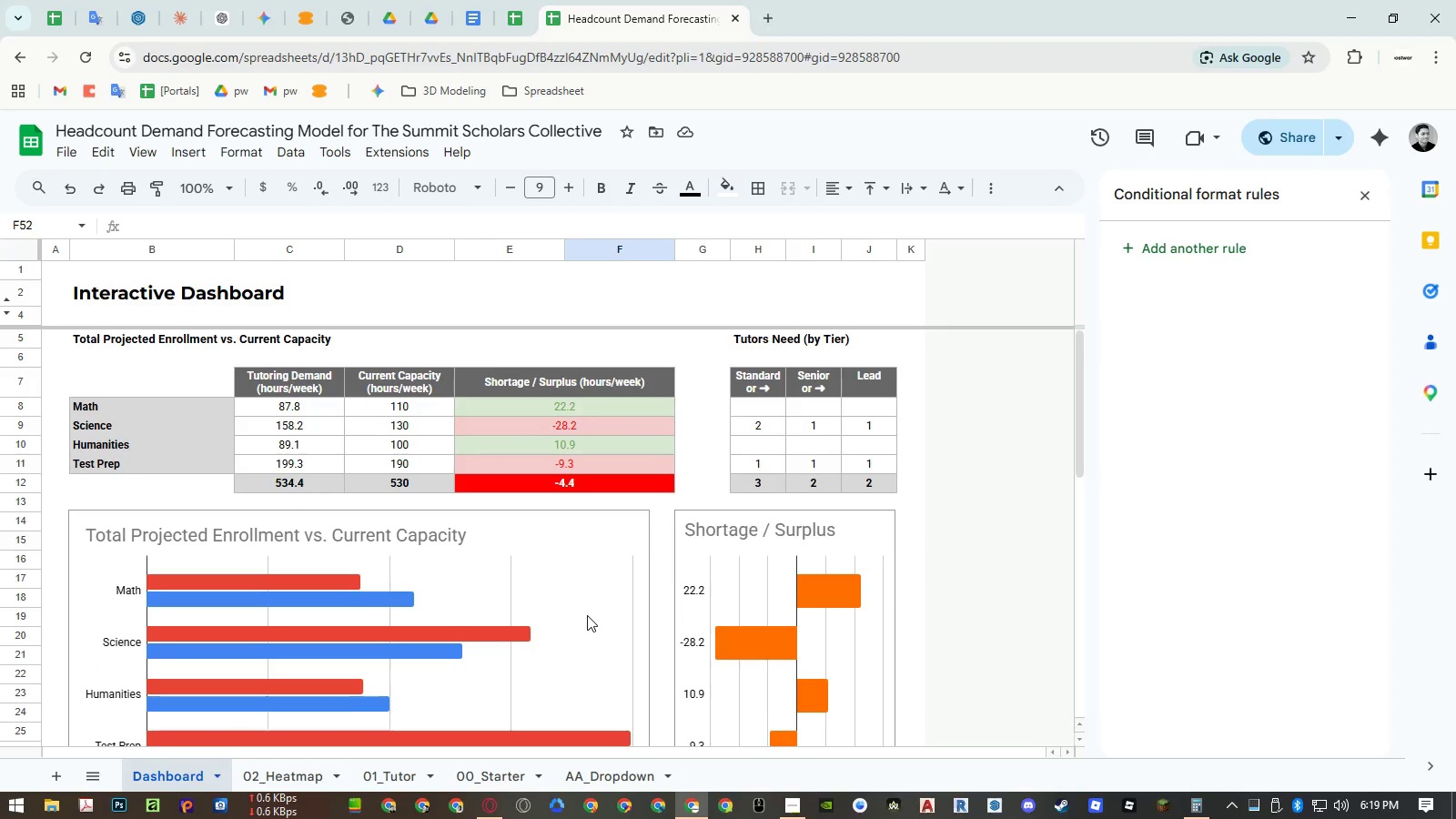 
scroll: coordinate [587, 615], scroll_direction: up, amount: 13.0
 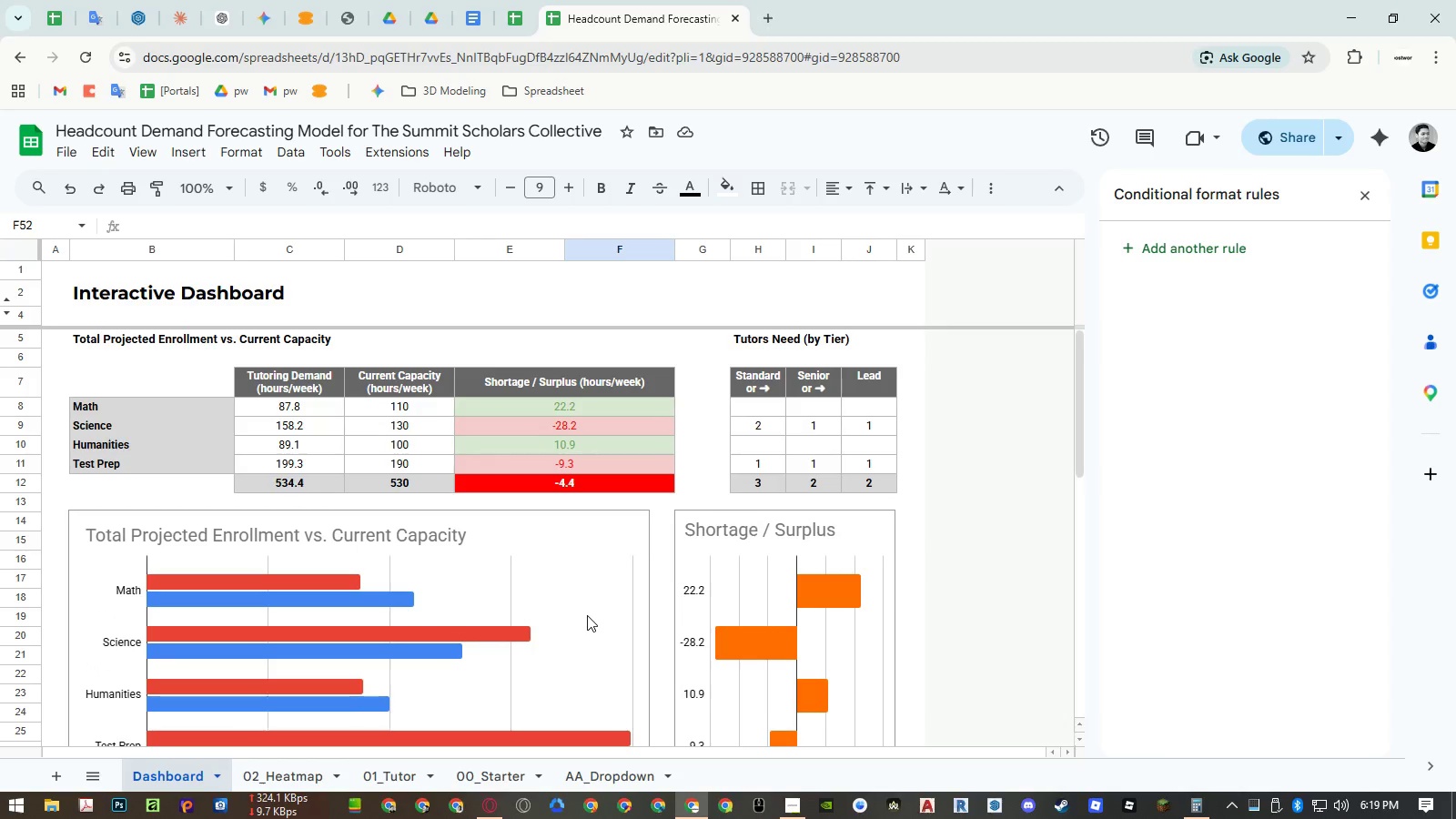 
hold_key(key=ControlLeft, duration=1.5)
 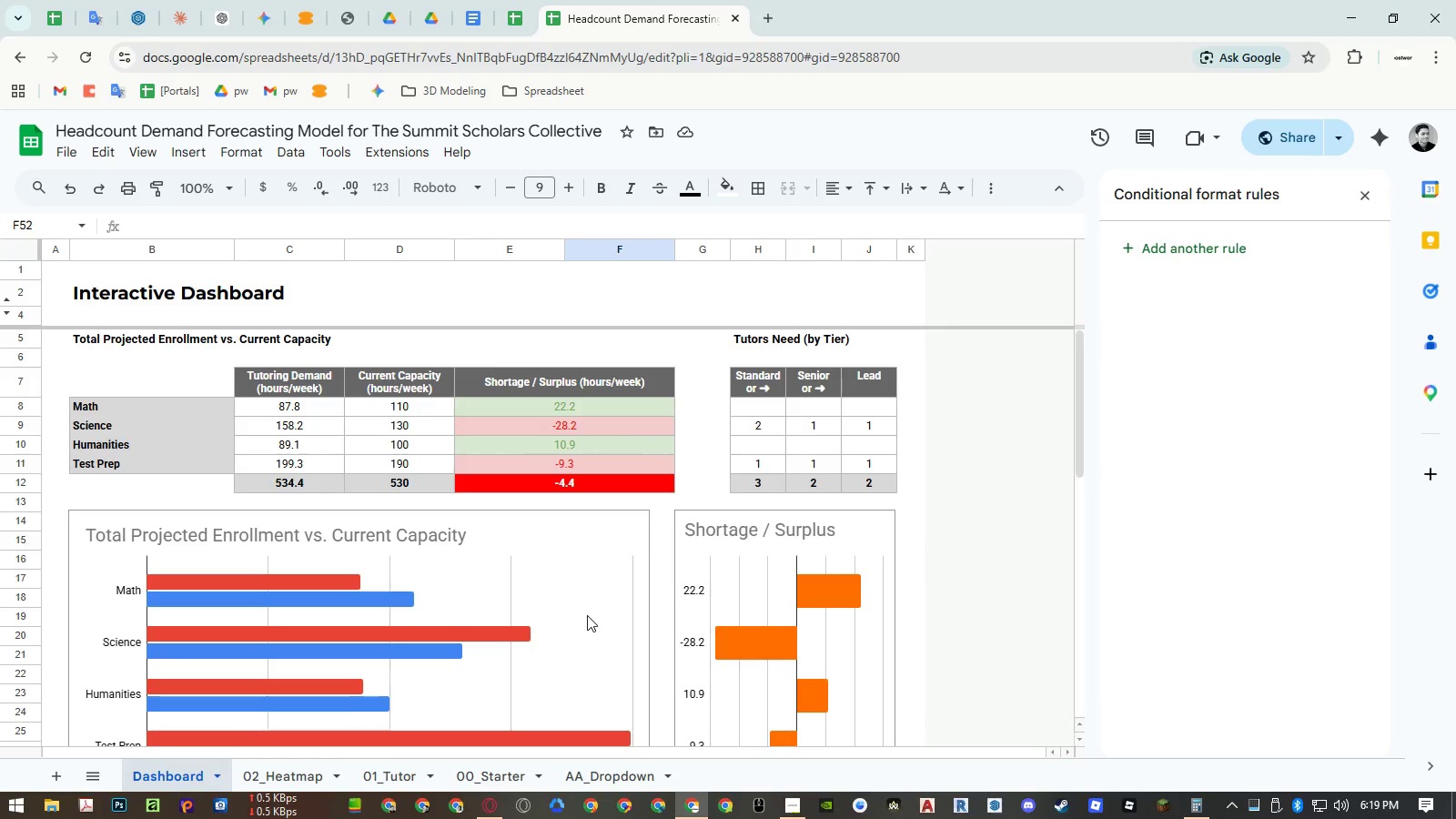 
key(Control+Z)
 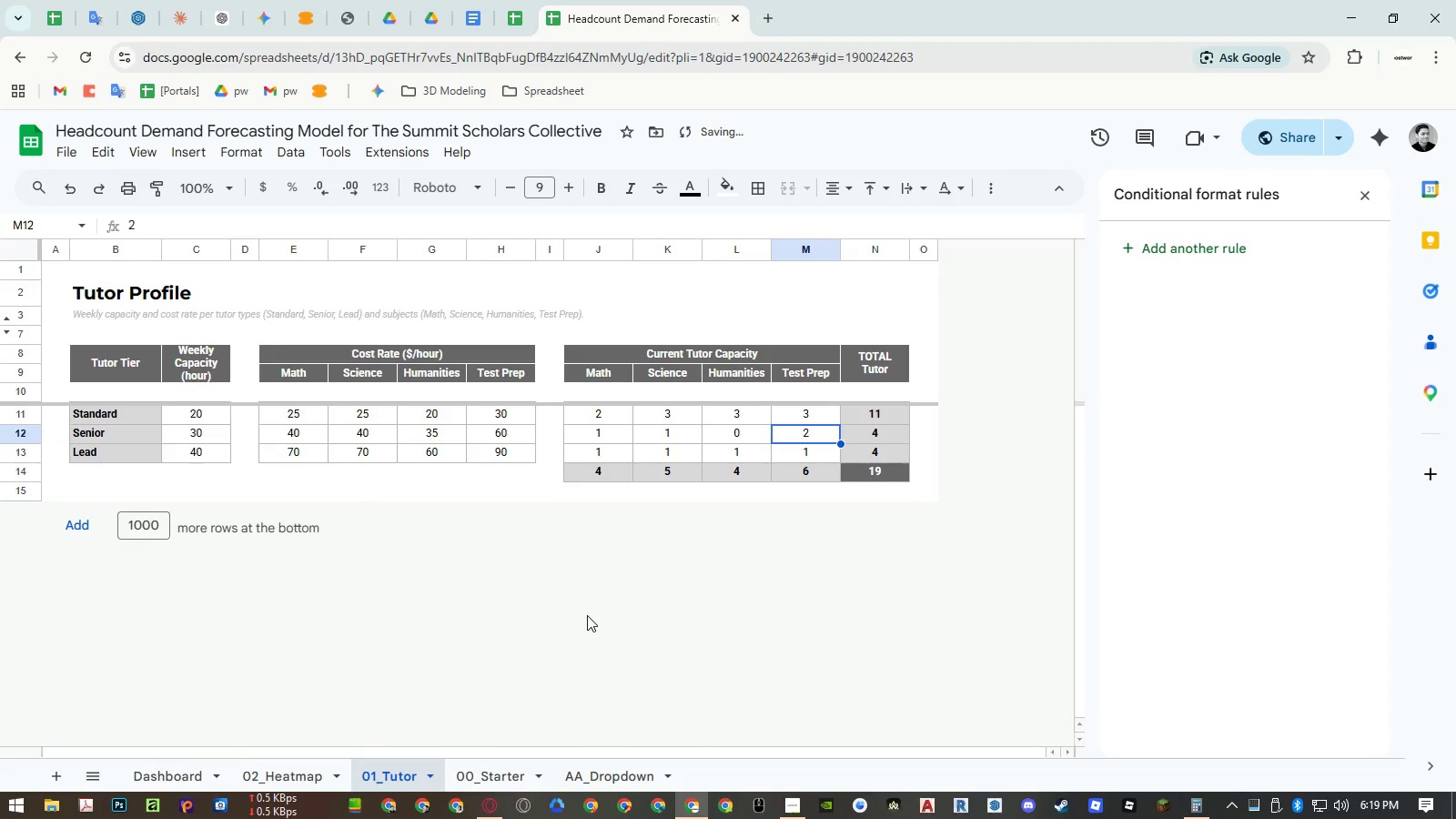 
scroll: coordinate [587, 615], scroll_direction: down, amount: 5.0
 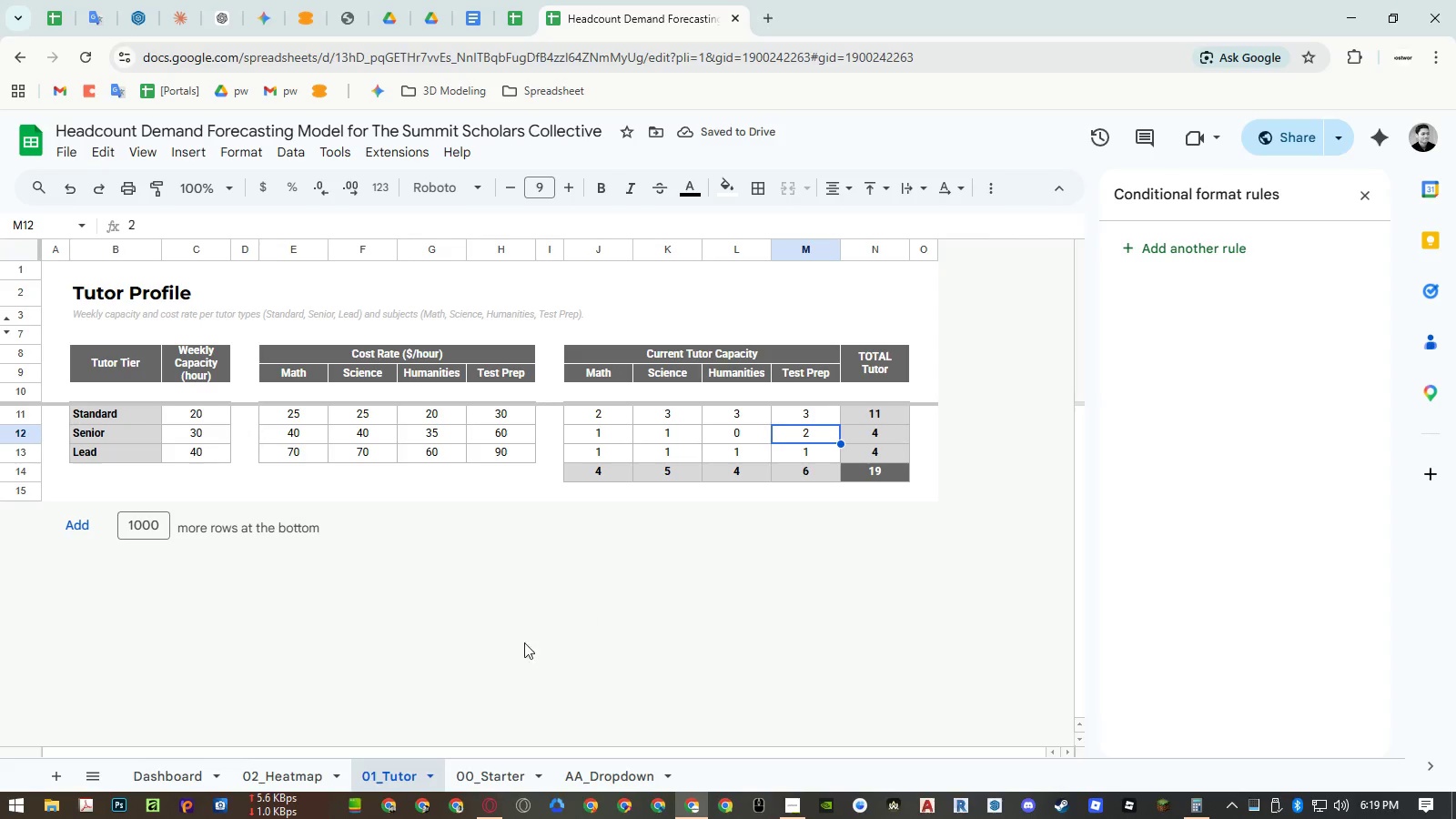 
left_click([171, 781])
 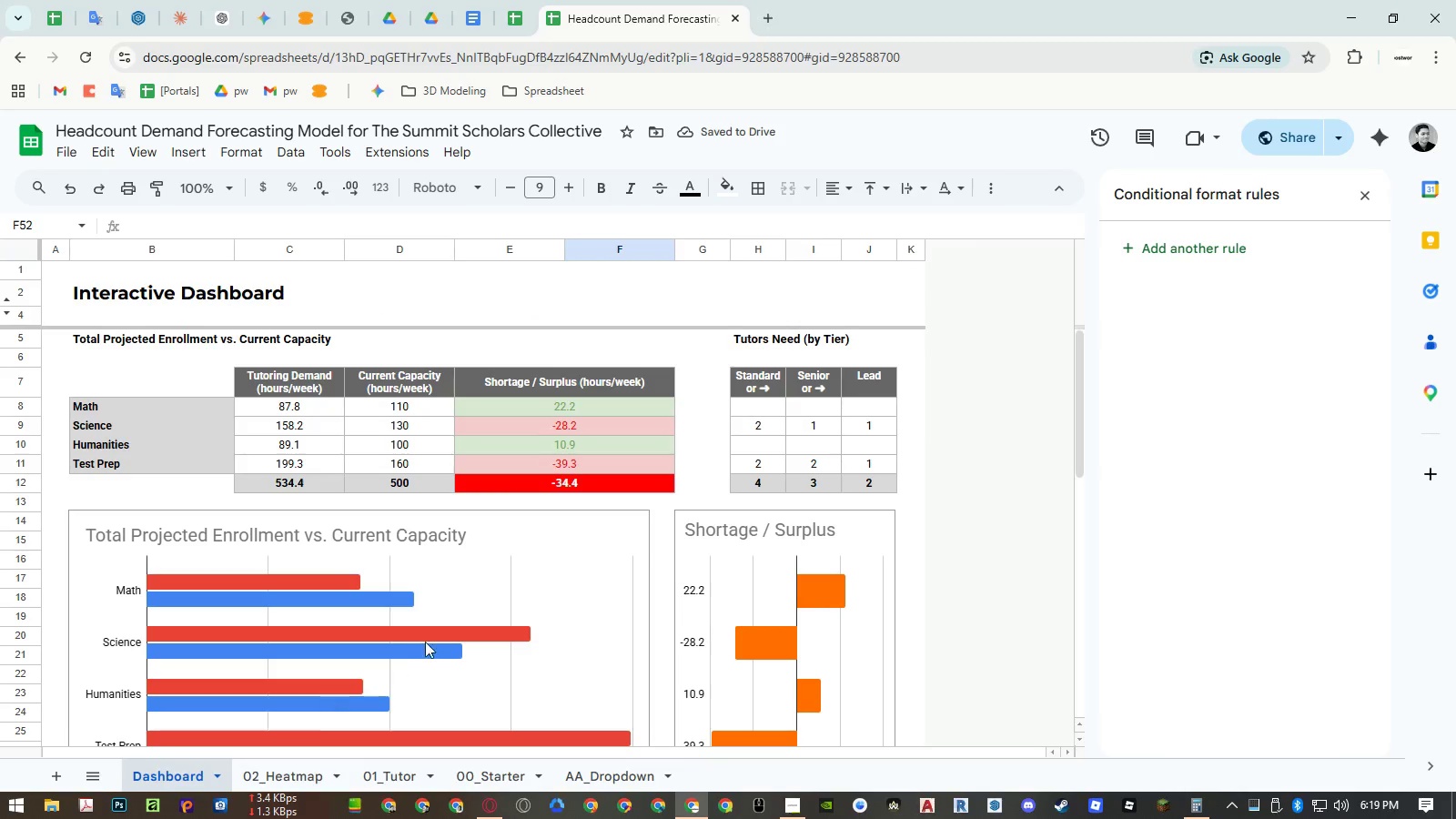 
scroll: coordinate [436, 632], scroll_direction: down, amount: 12.0
 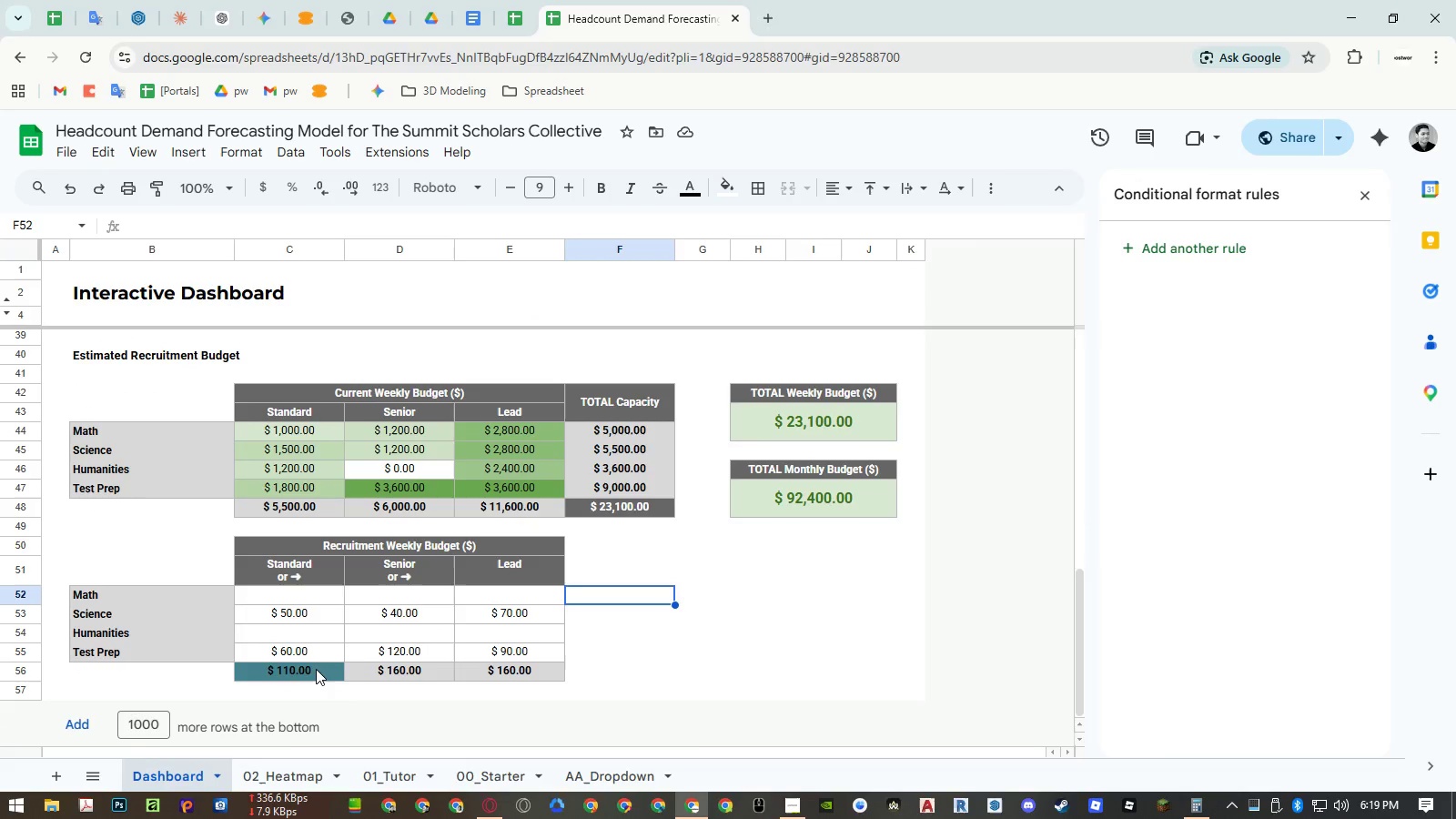 
left_click_drag(start_coordinate=[316, 669], to_coordinate=[497, 668])
 